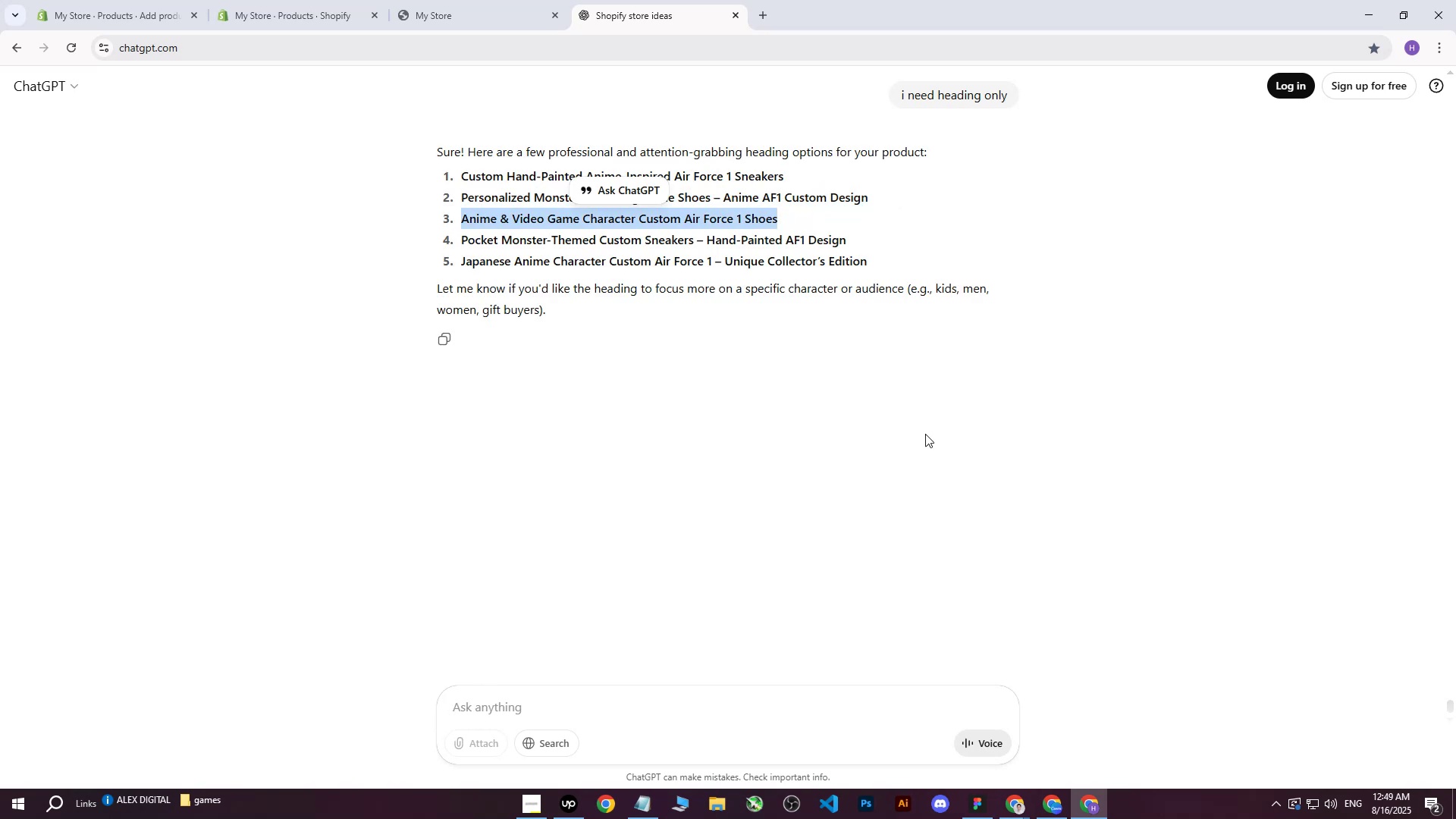 
key(Control+C)
 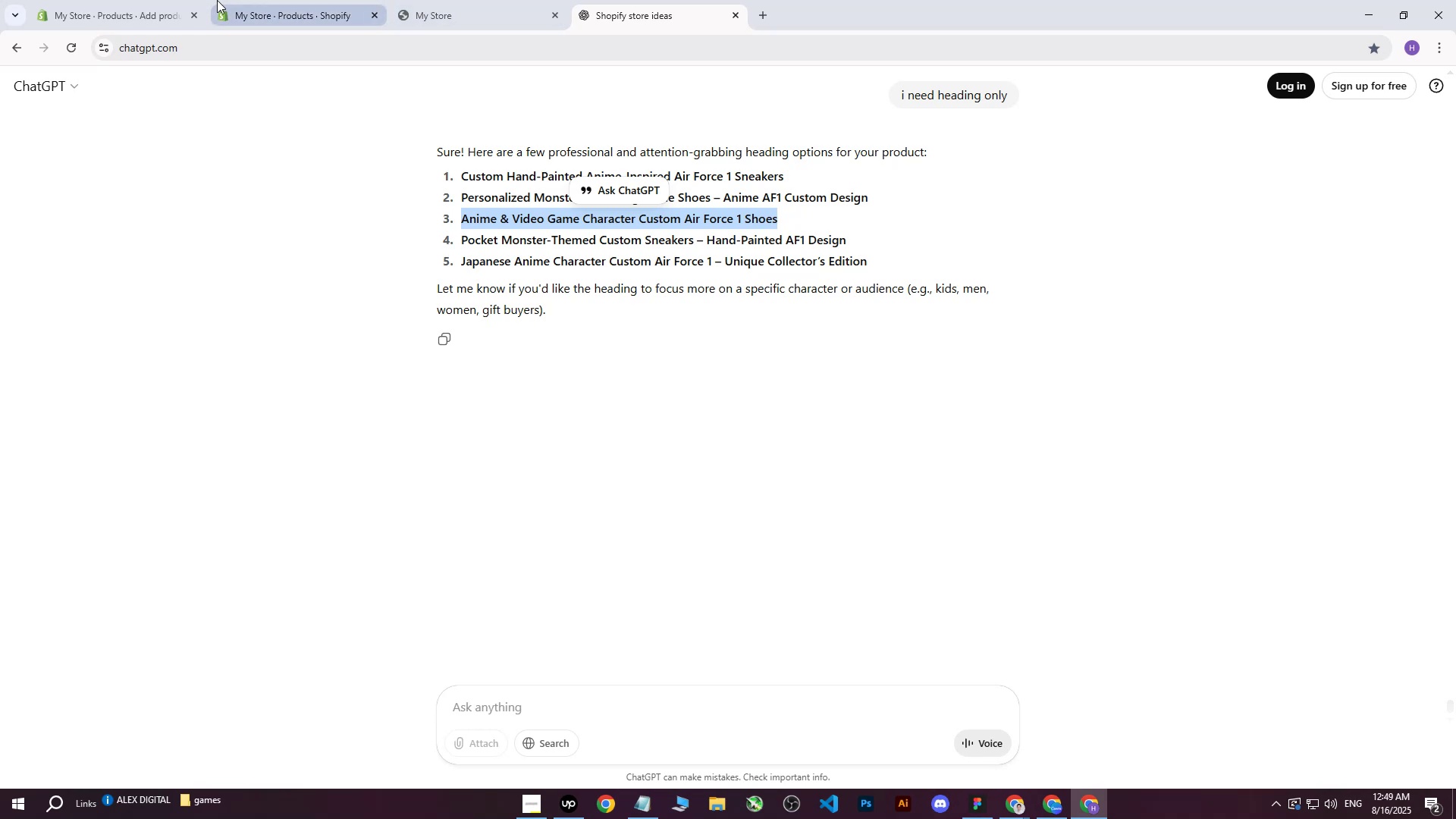 
left_click([130, 0])
 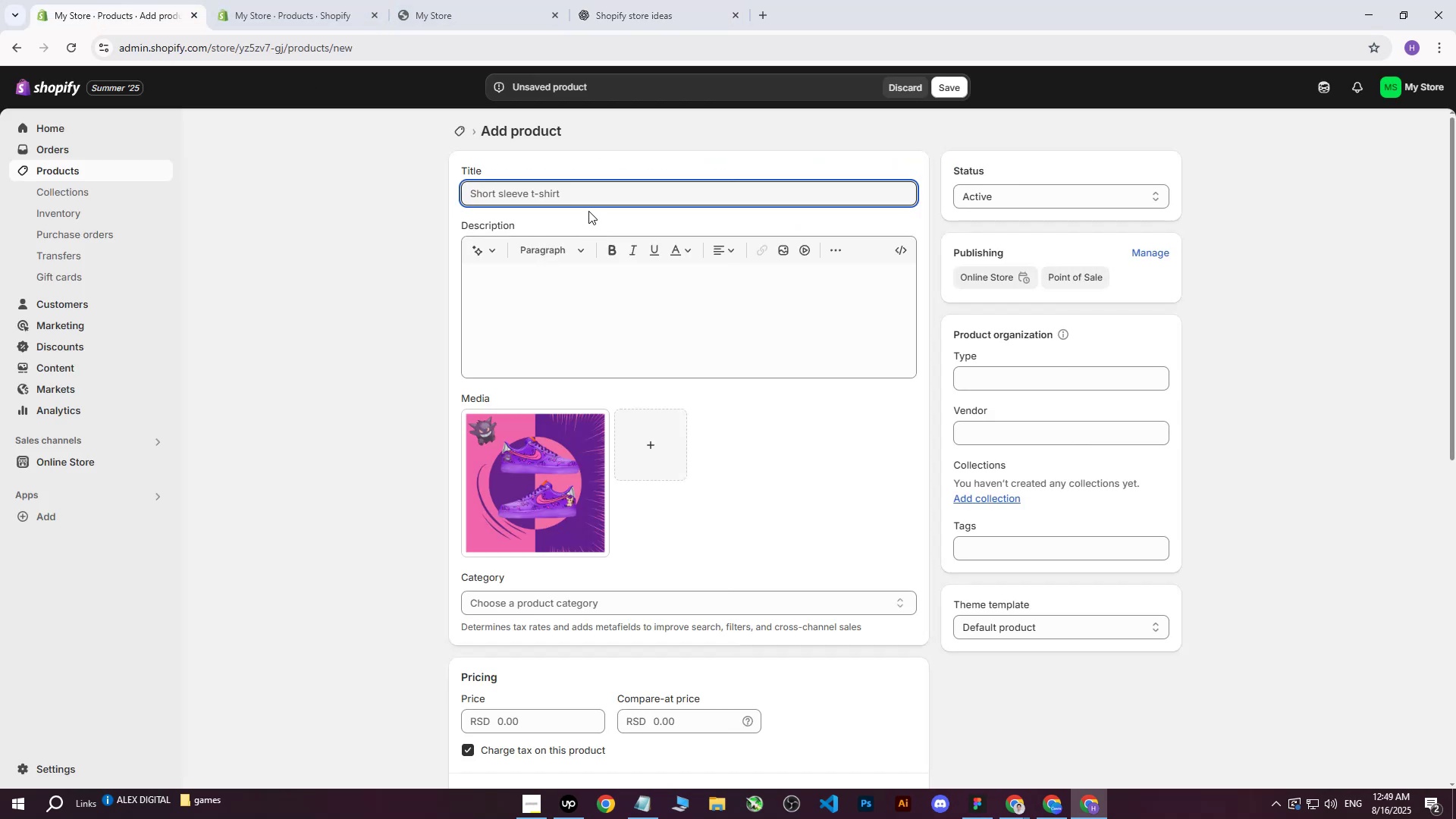 
left_click([588, 199])
 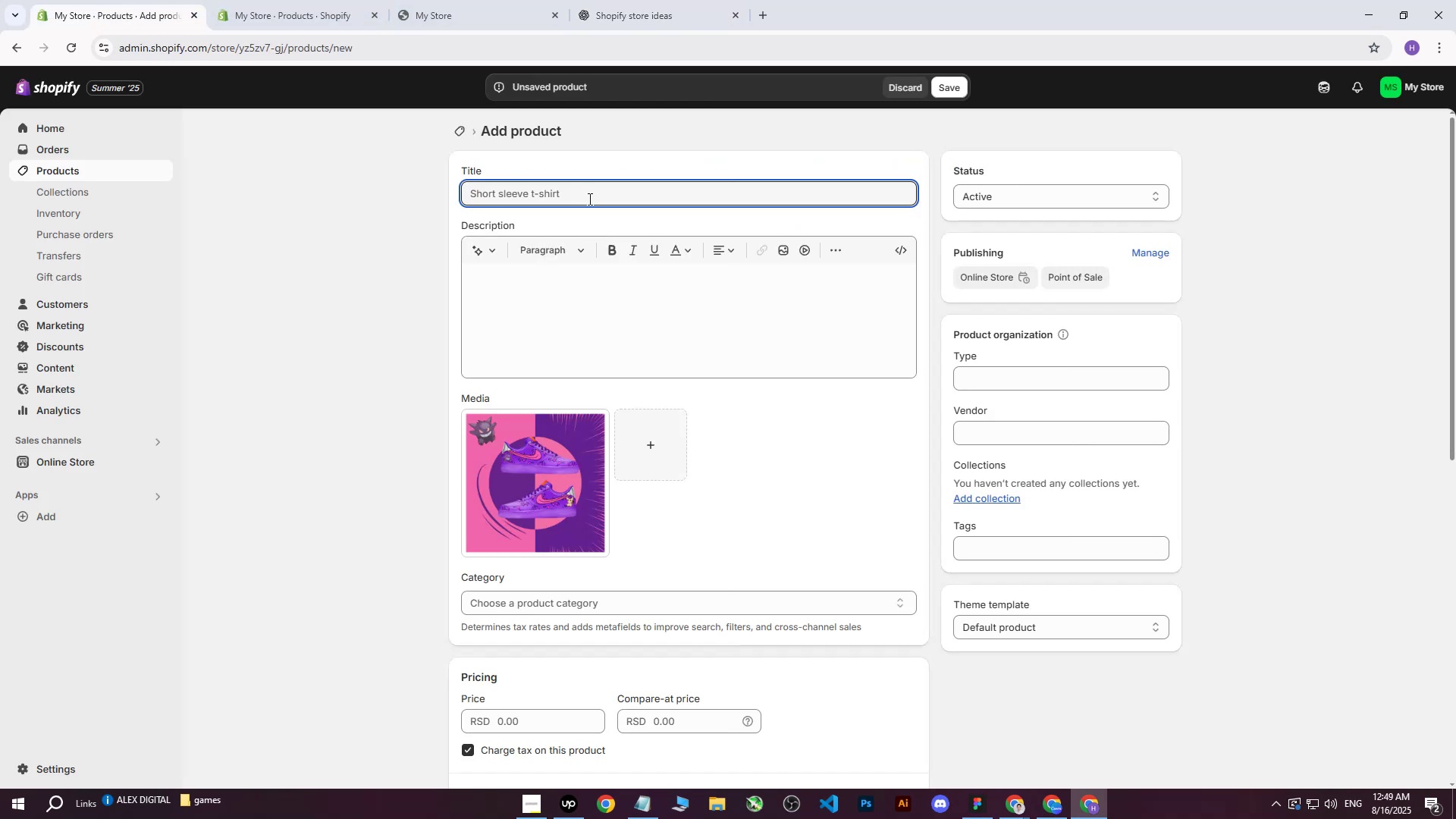 
key(Control+V)
 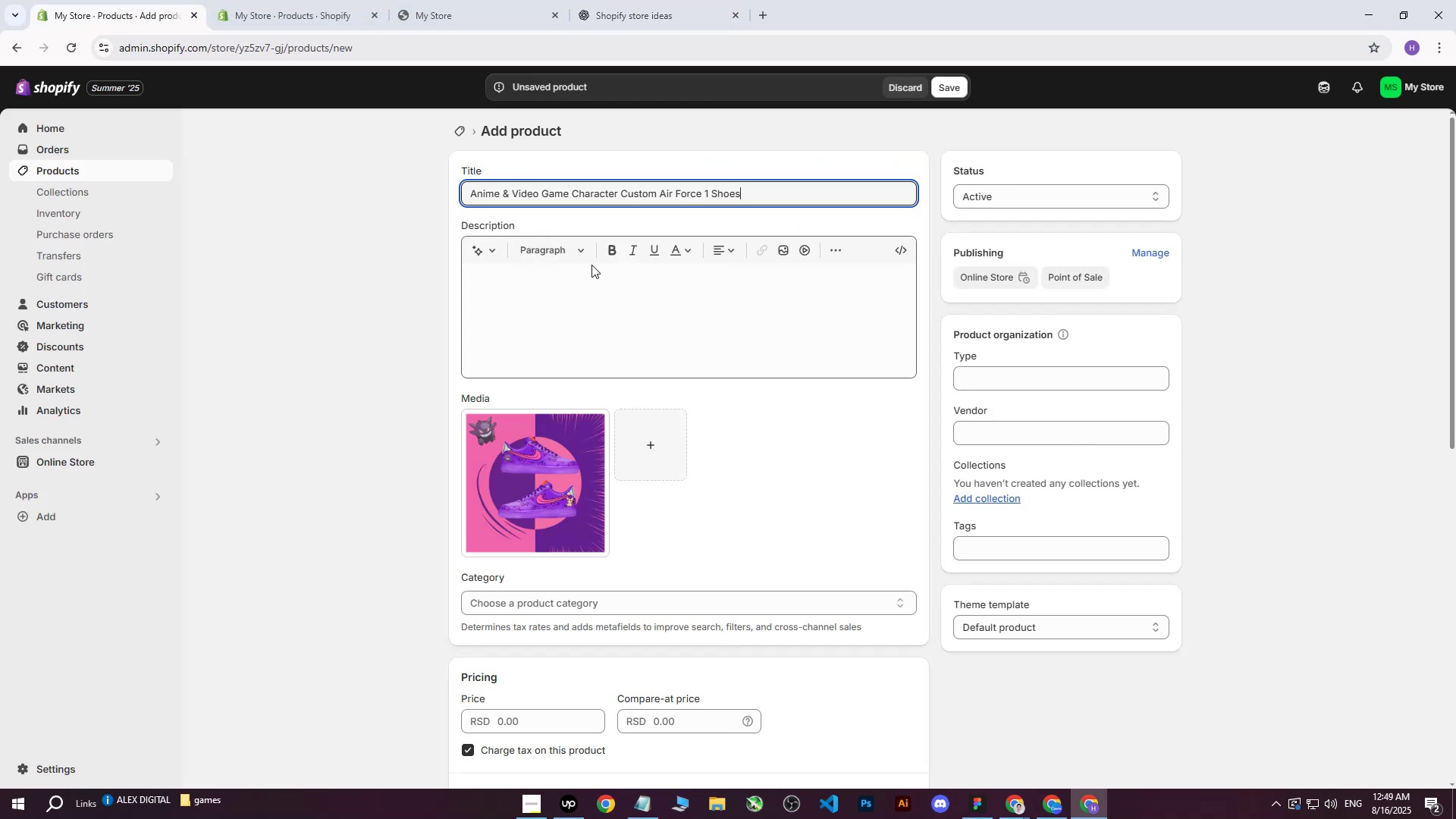 
left_click([595, 288])
 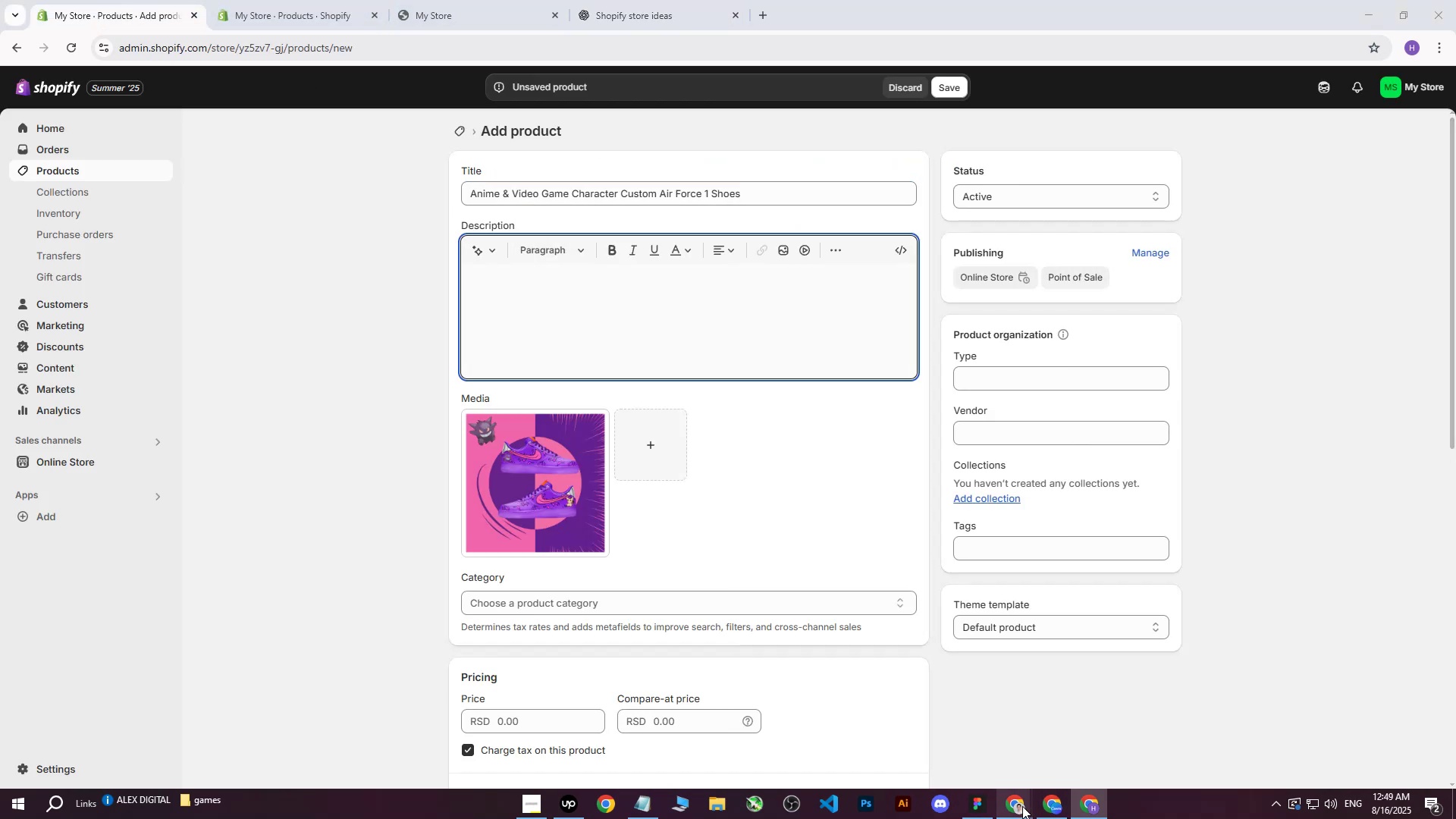 
double_click([956, 753])
 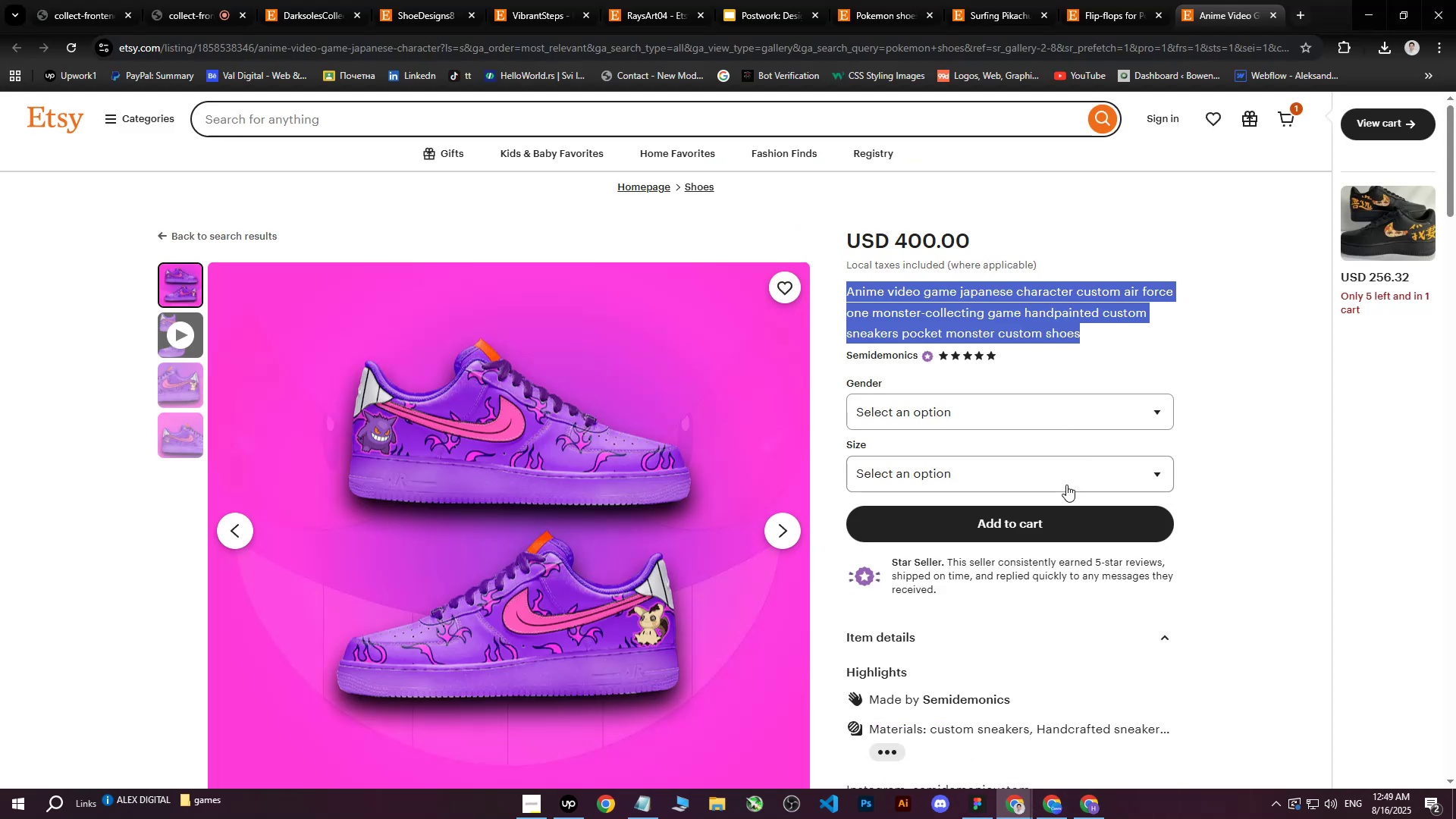 
scroll: coordinate [1147, 458], scroll_direction: down, amount: 3.0
 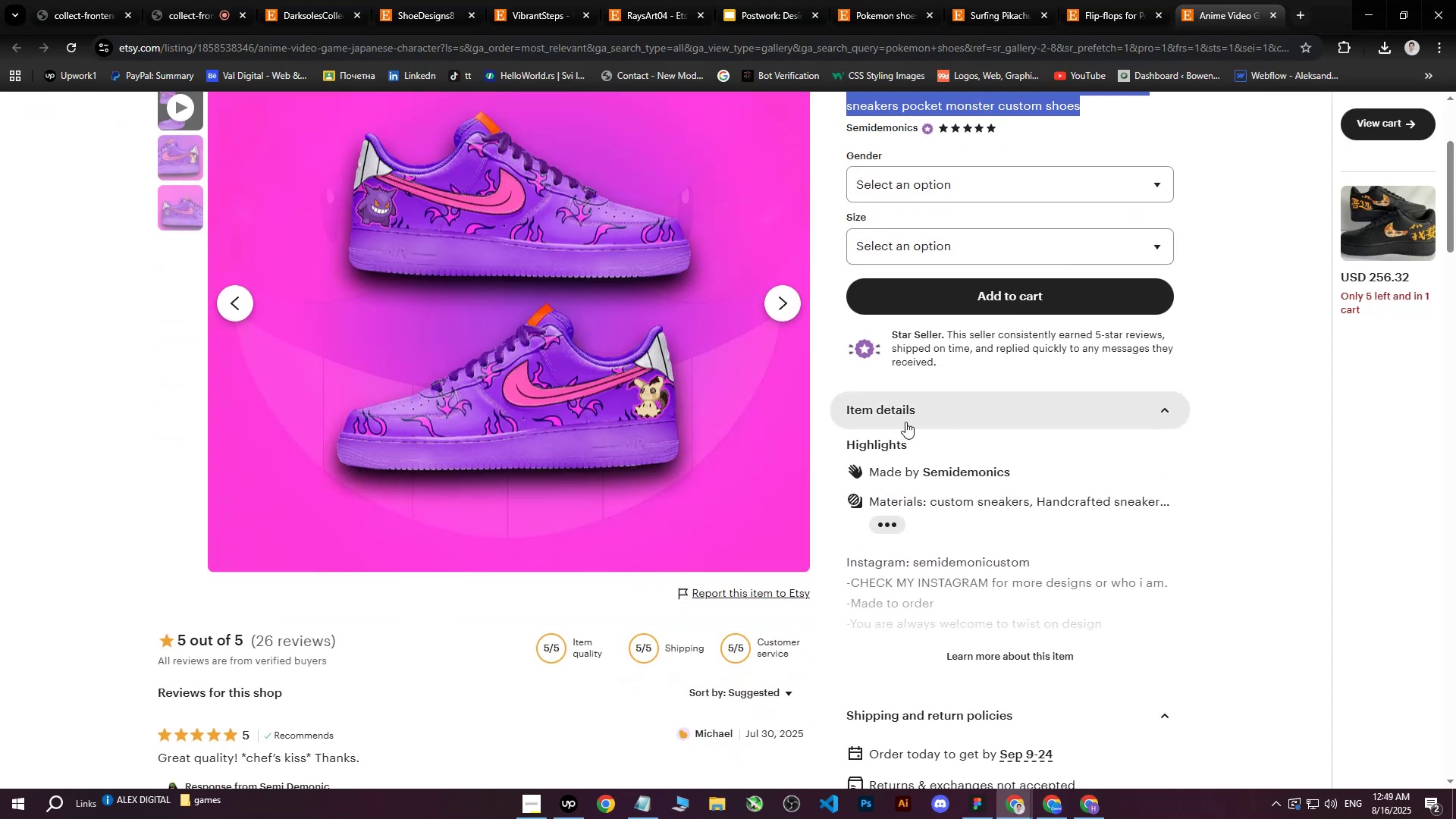 
left_click([902, 413])
 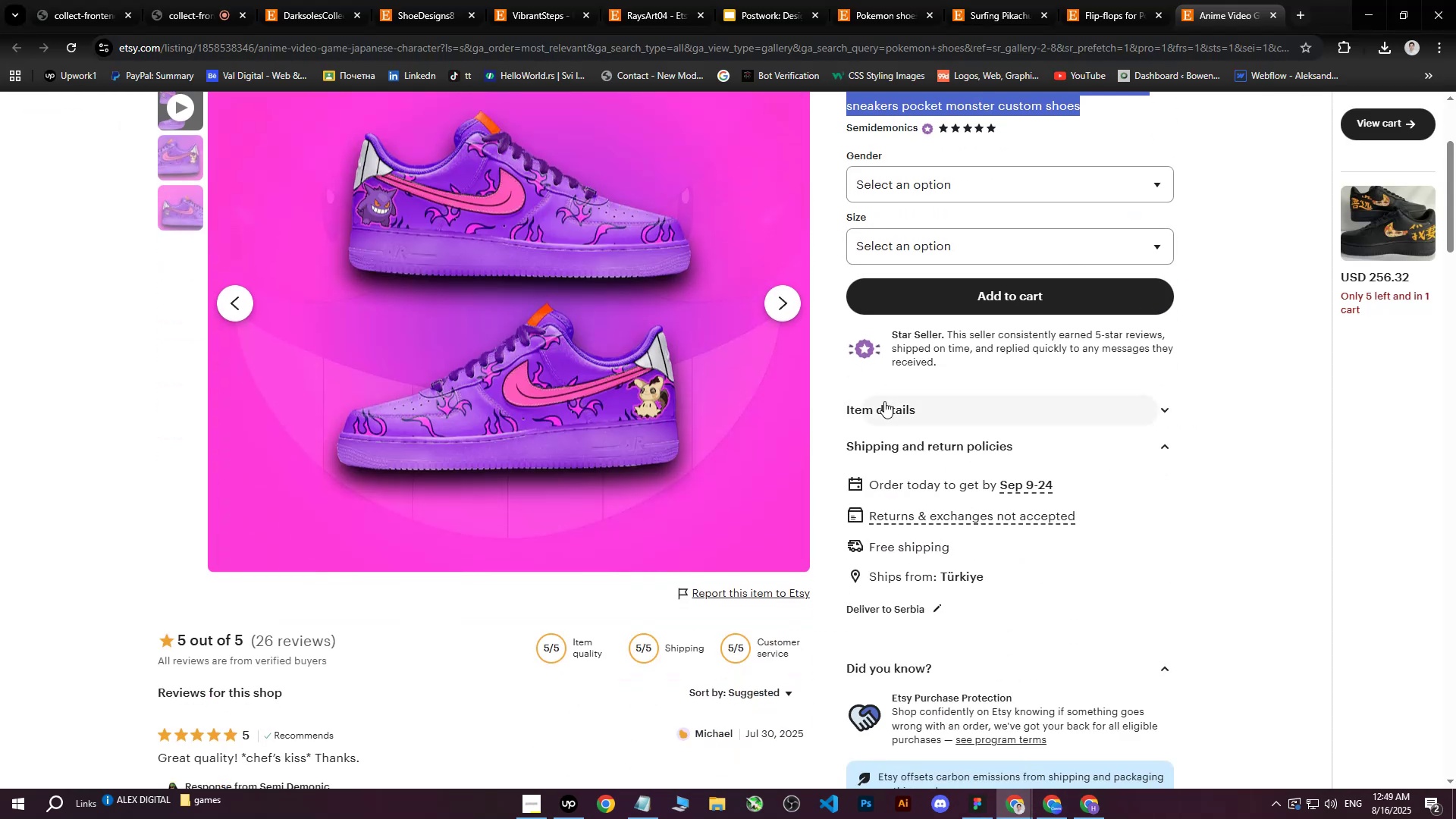 
left_click([884, 415])
 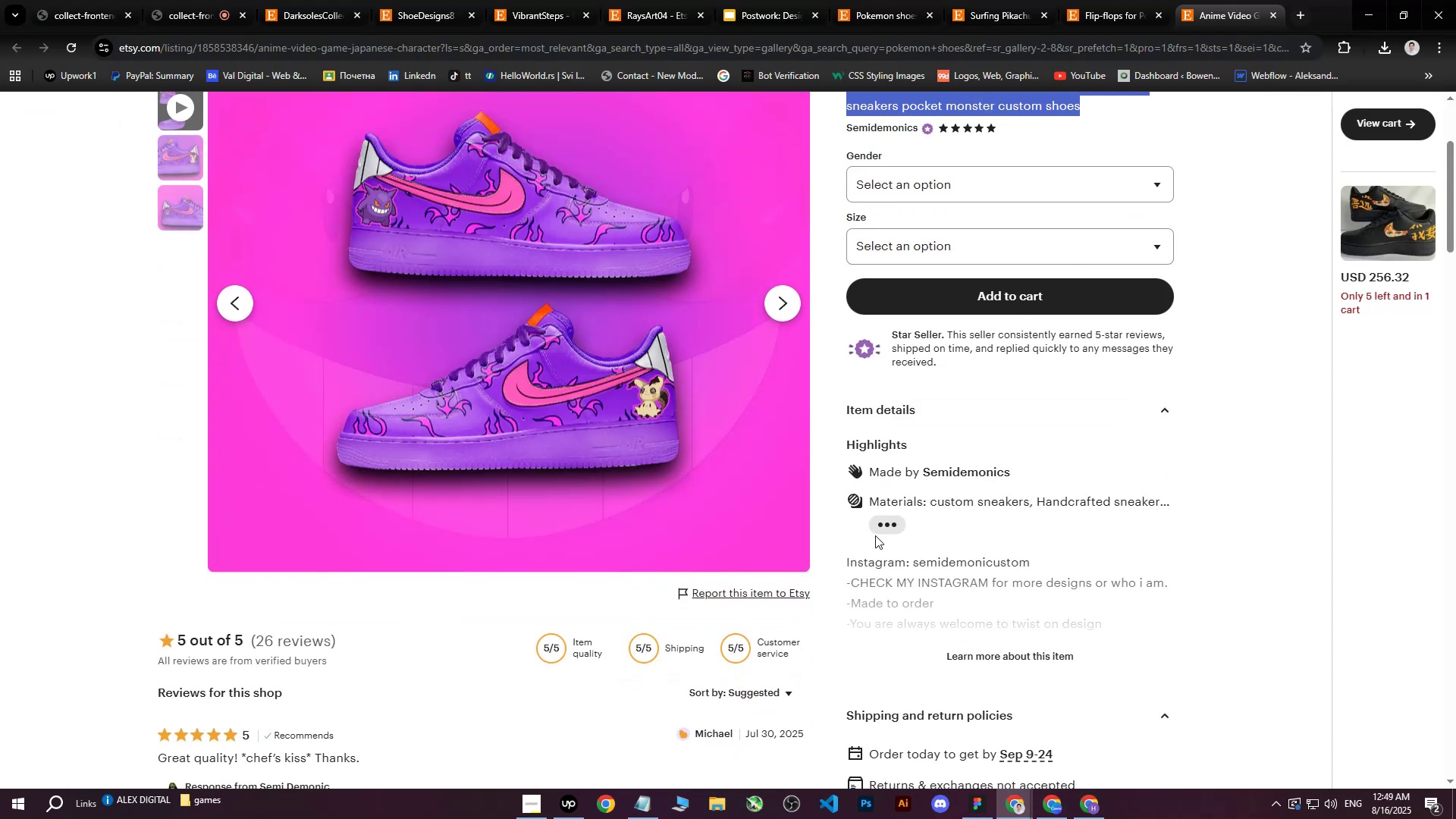 
scroll: coordinate [932, 557], scroll_direction: down, amount: 1.0
 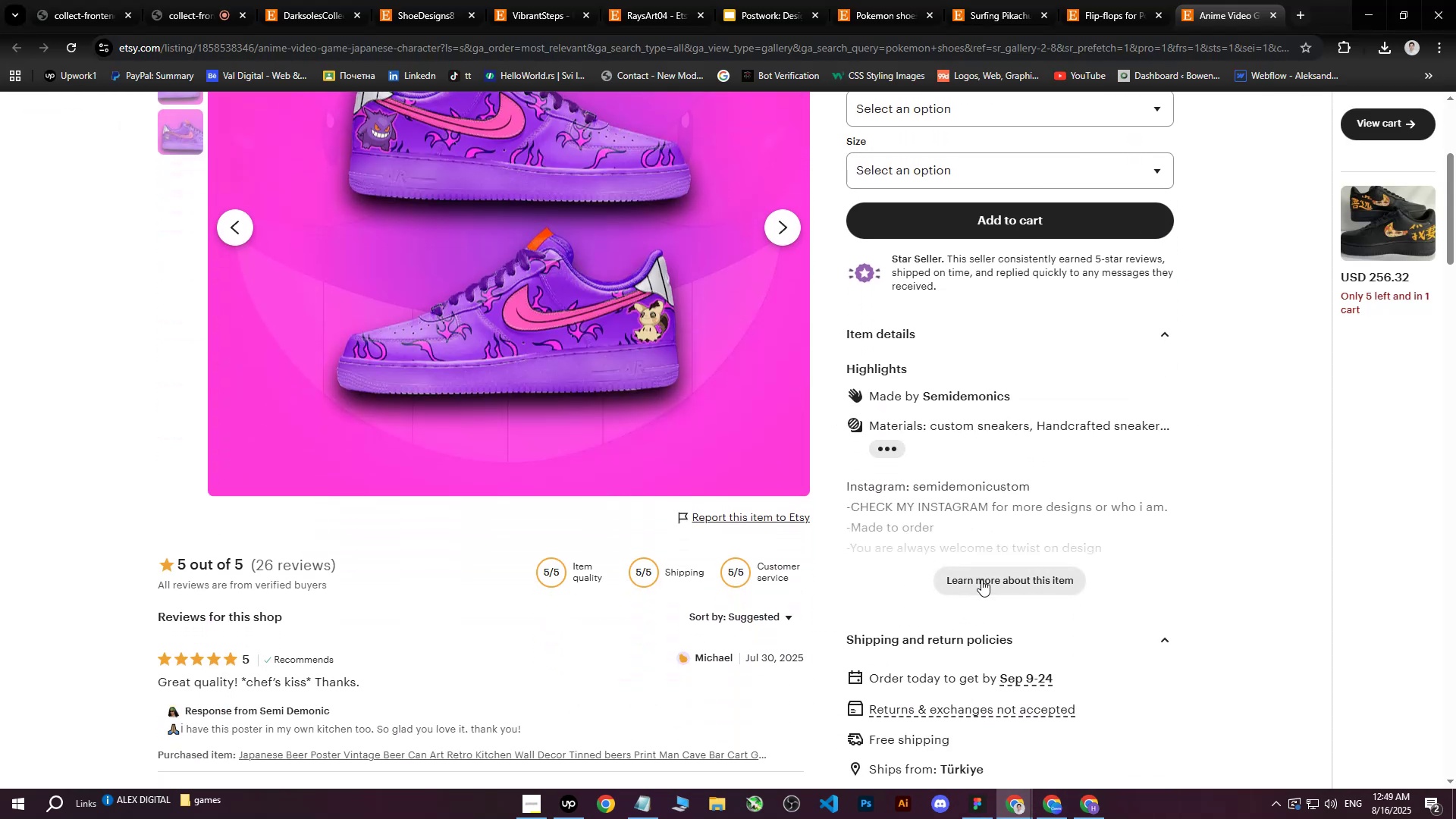 
left_click([982, 582])
 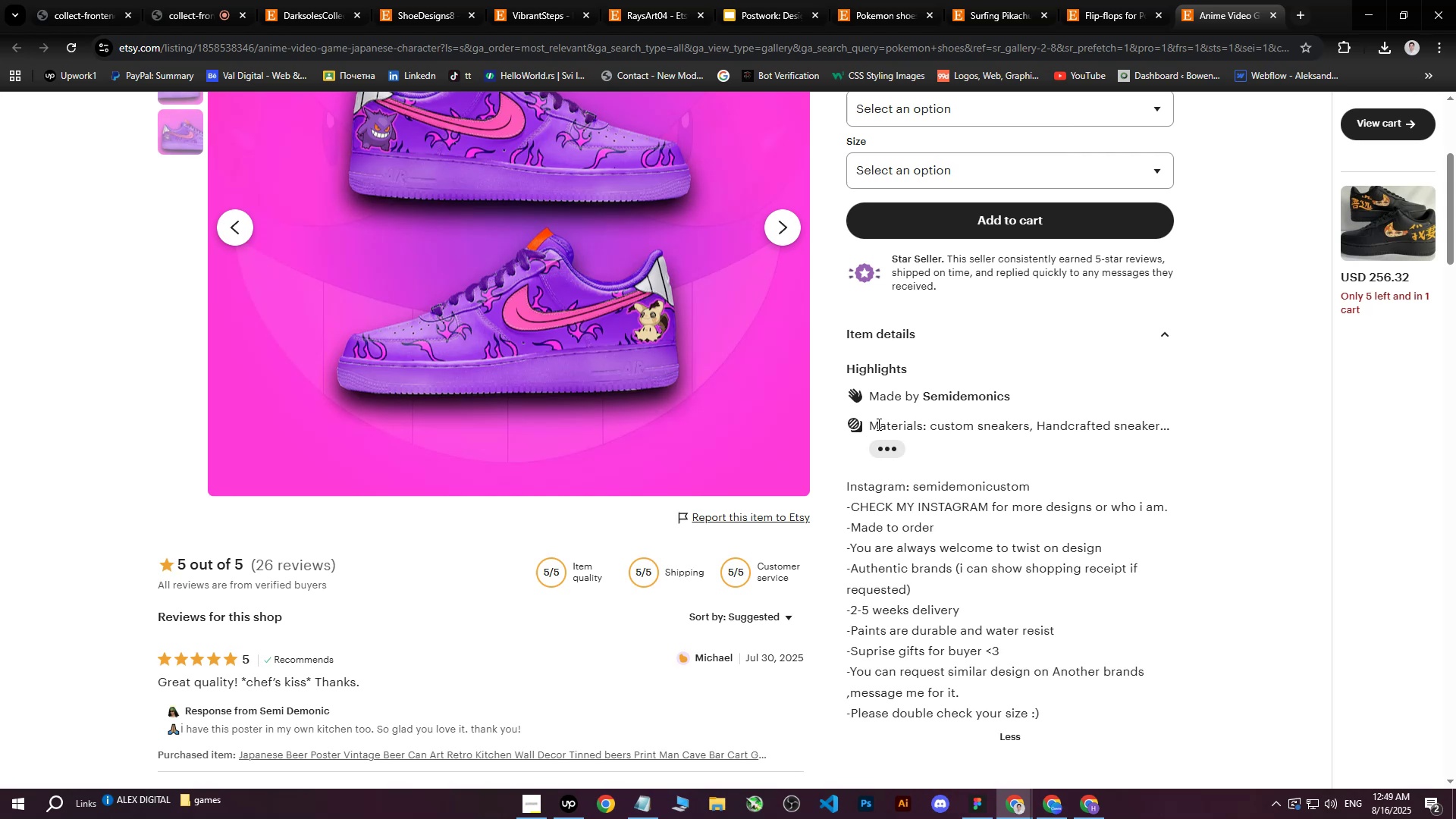 
left_click_drag(start_coordinate=[871, 428], to_coordinate=[1062, 483])
 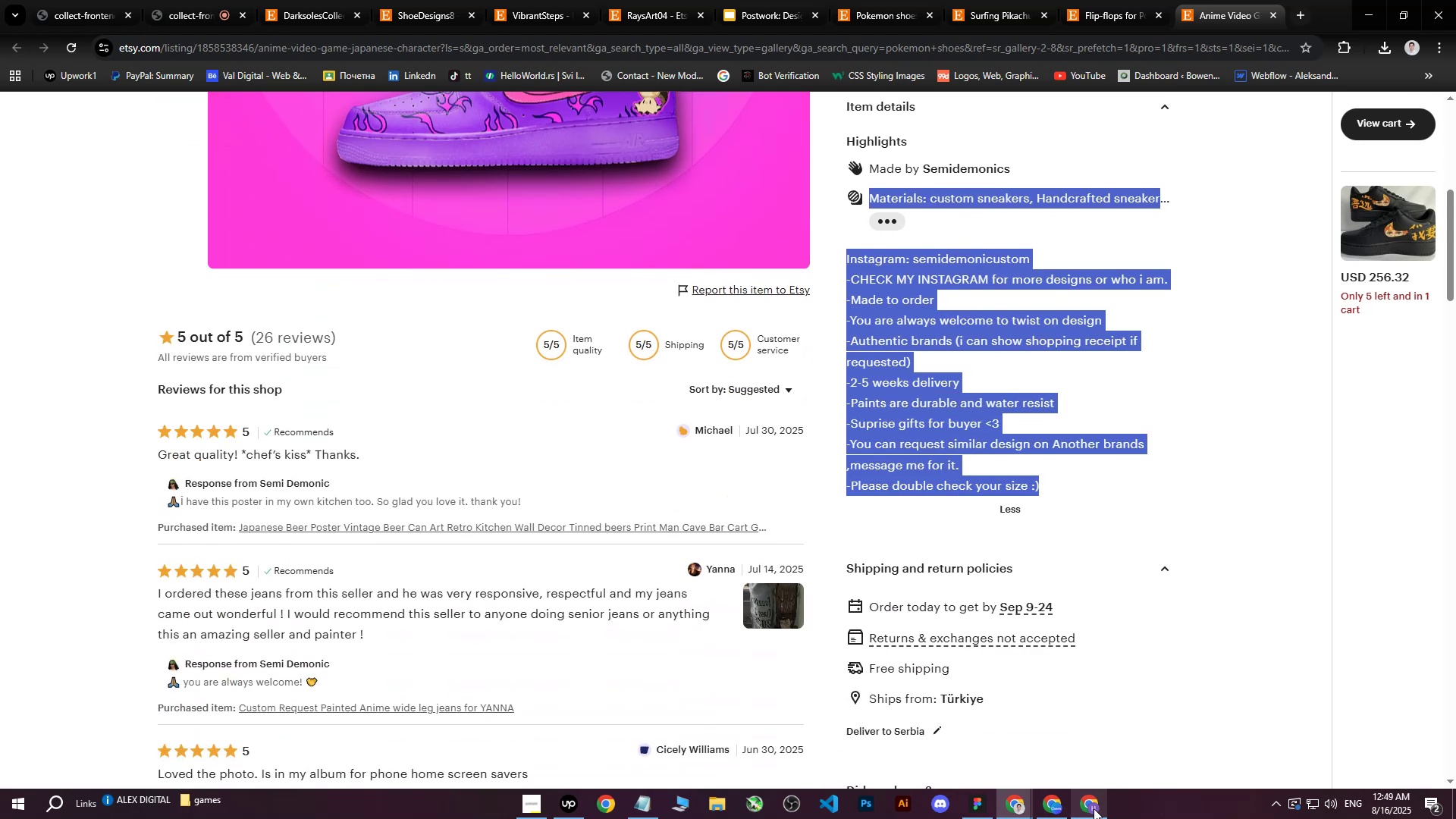 
scroll: coordinate [1029, 465], scroll_direction: down, amount: 3.0
 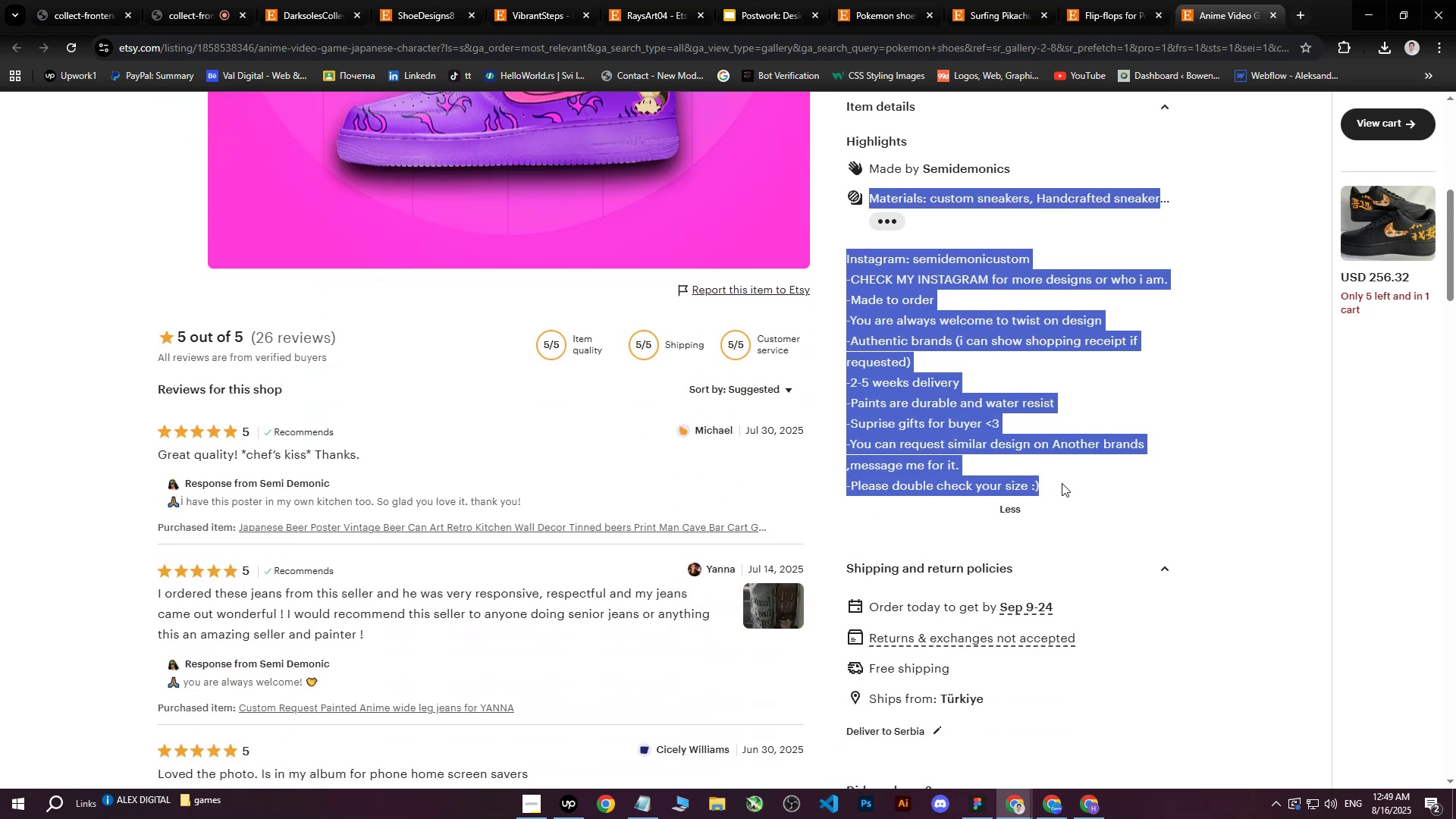 
key(Control+ControlLeft)
 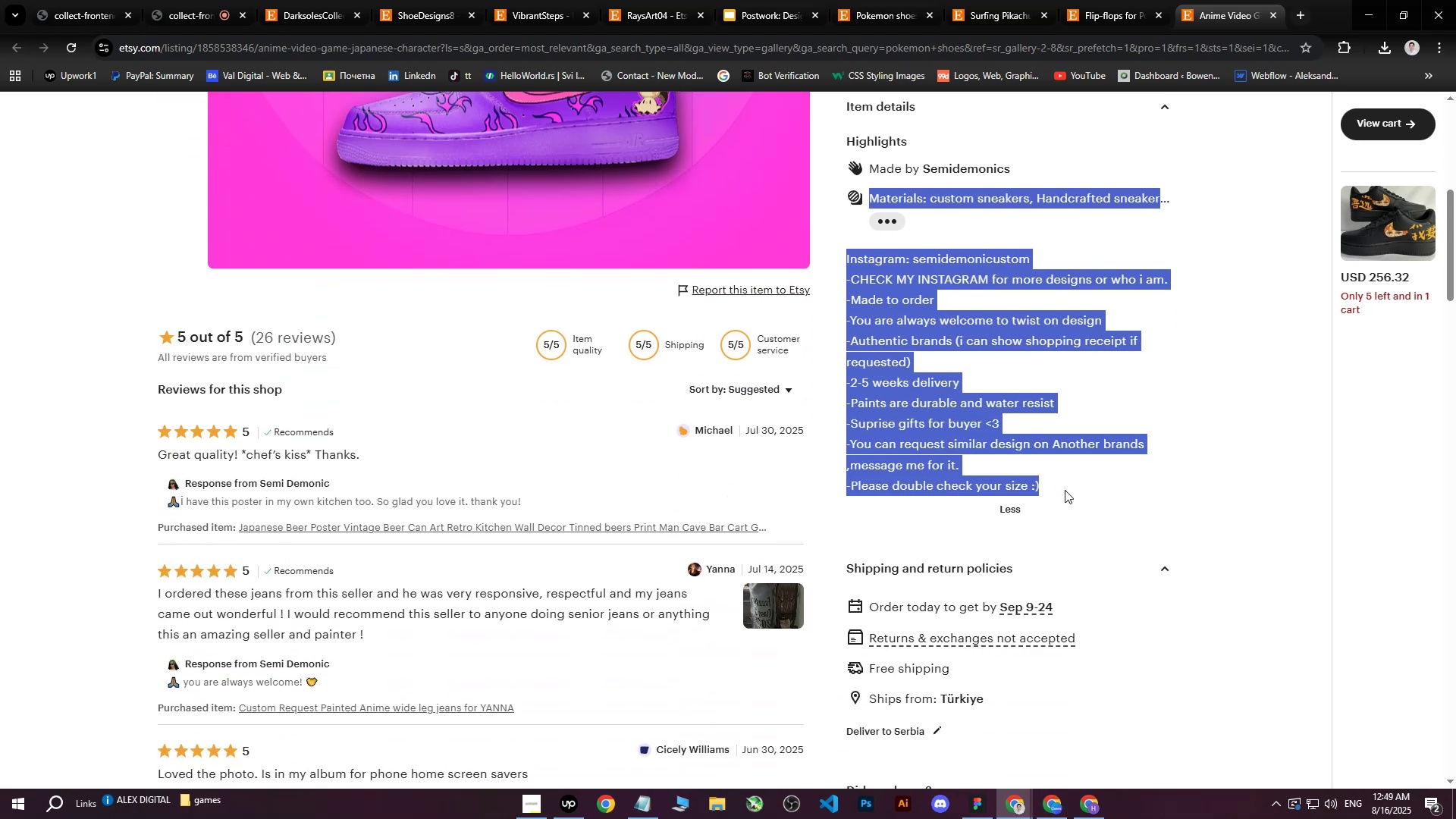 
key(Control+C)
 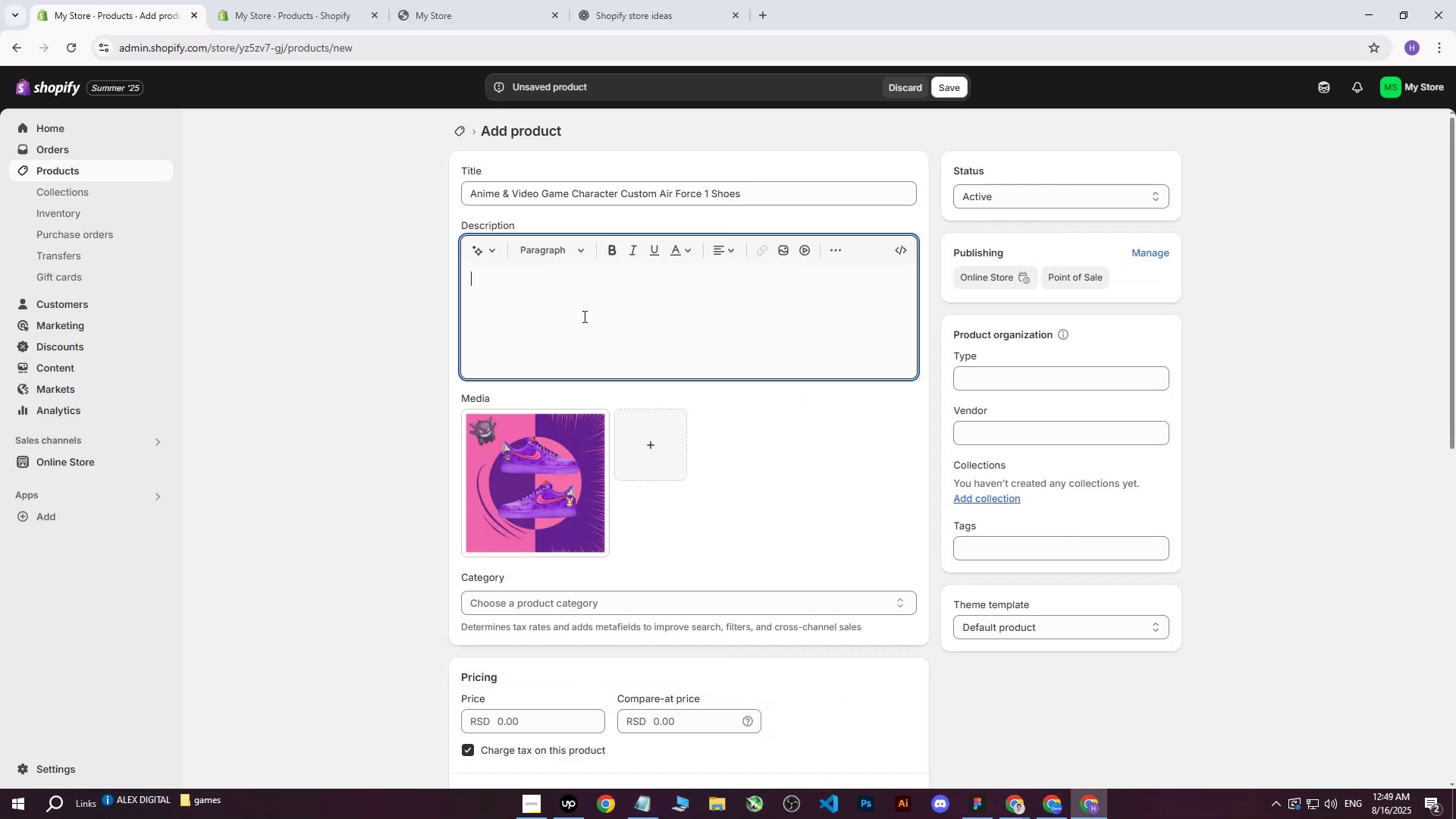 
wait(7.92)
 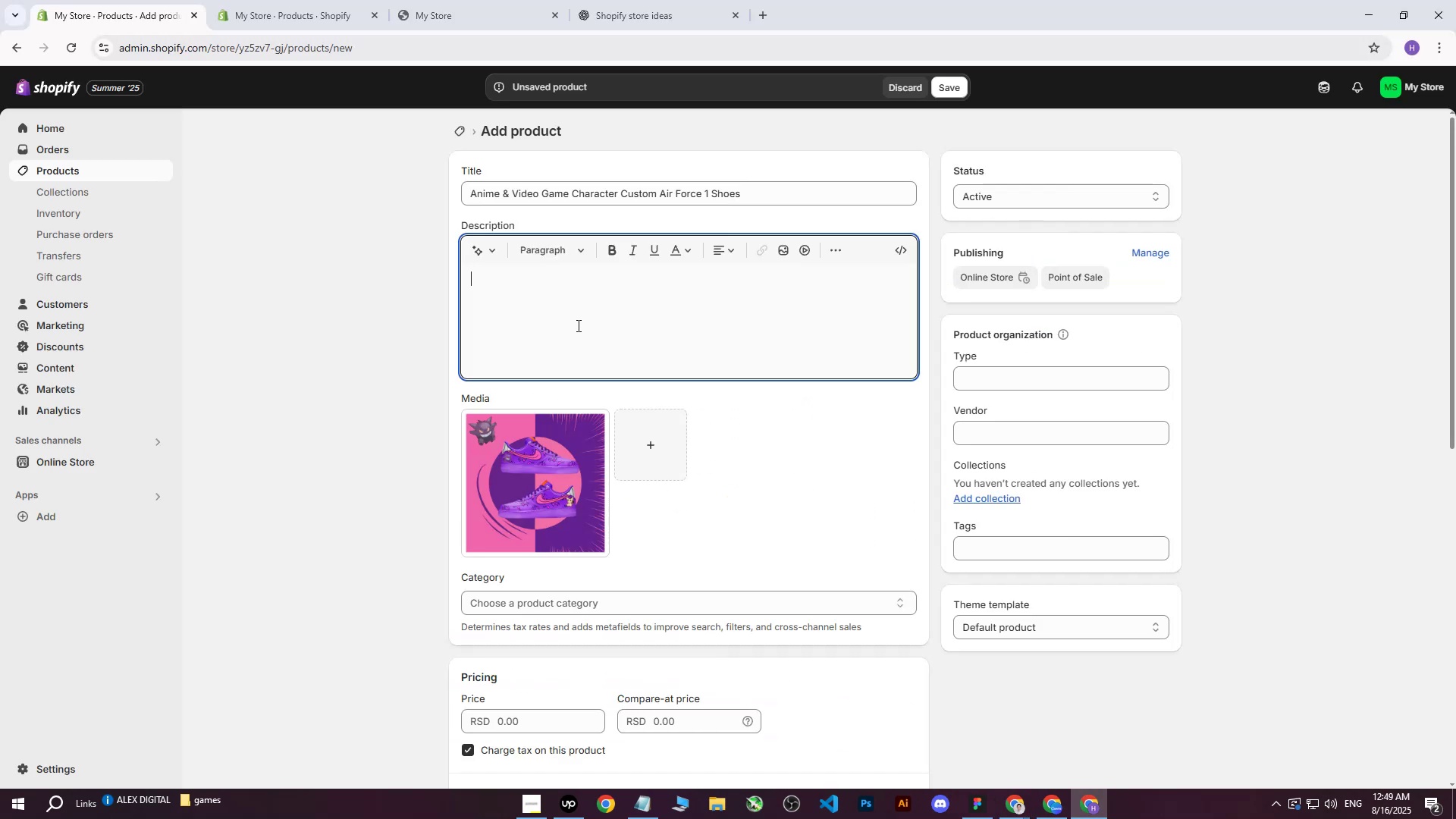 
left_click([633, 0])
 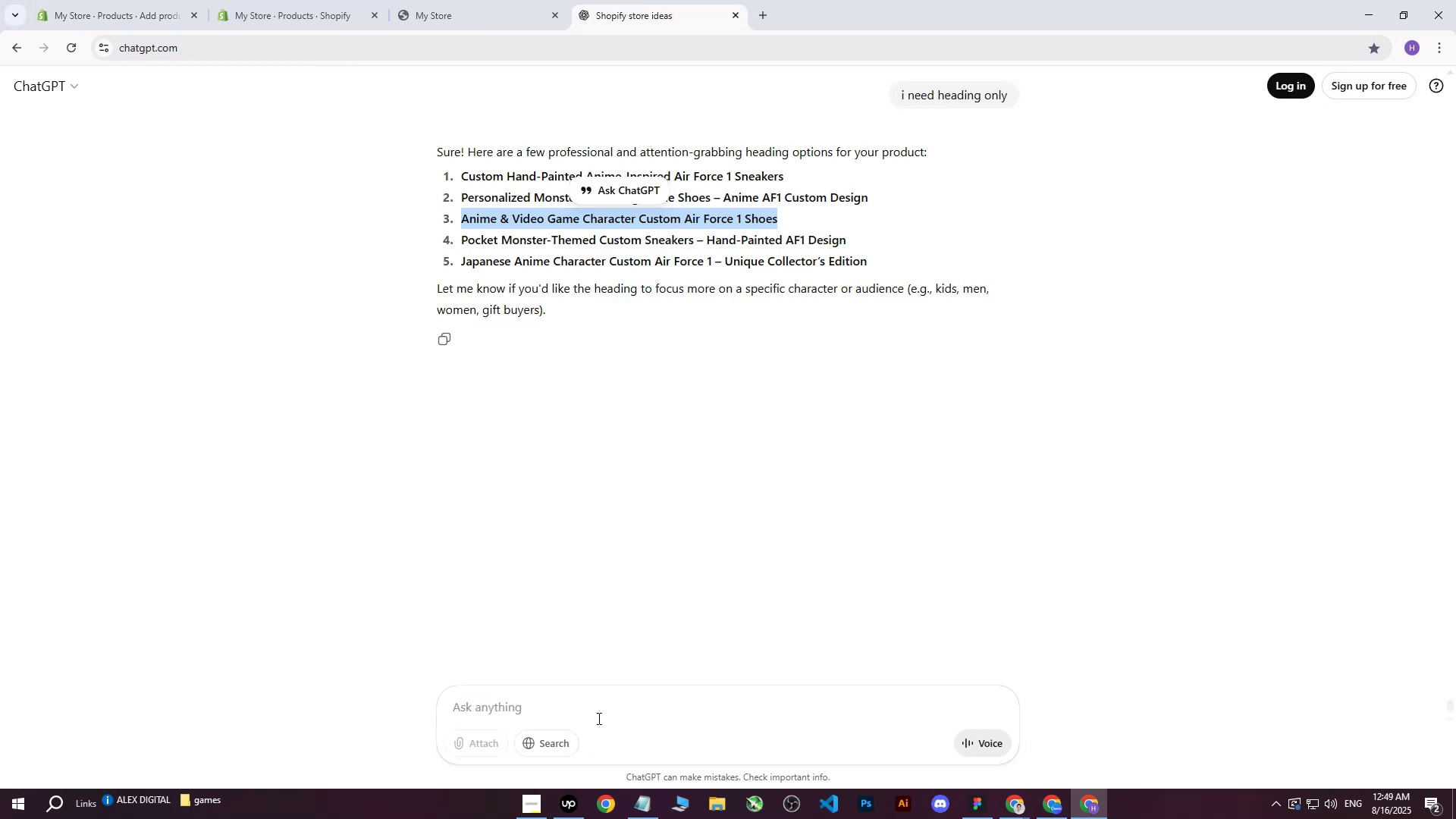 
left_click([586, 720])
 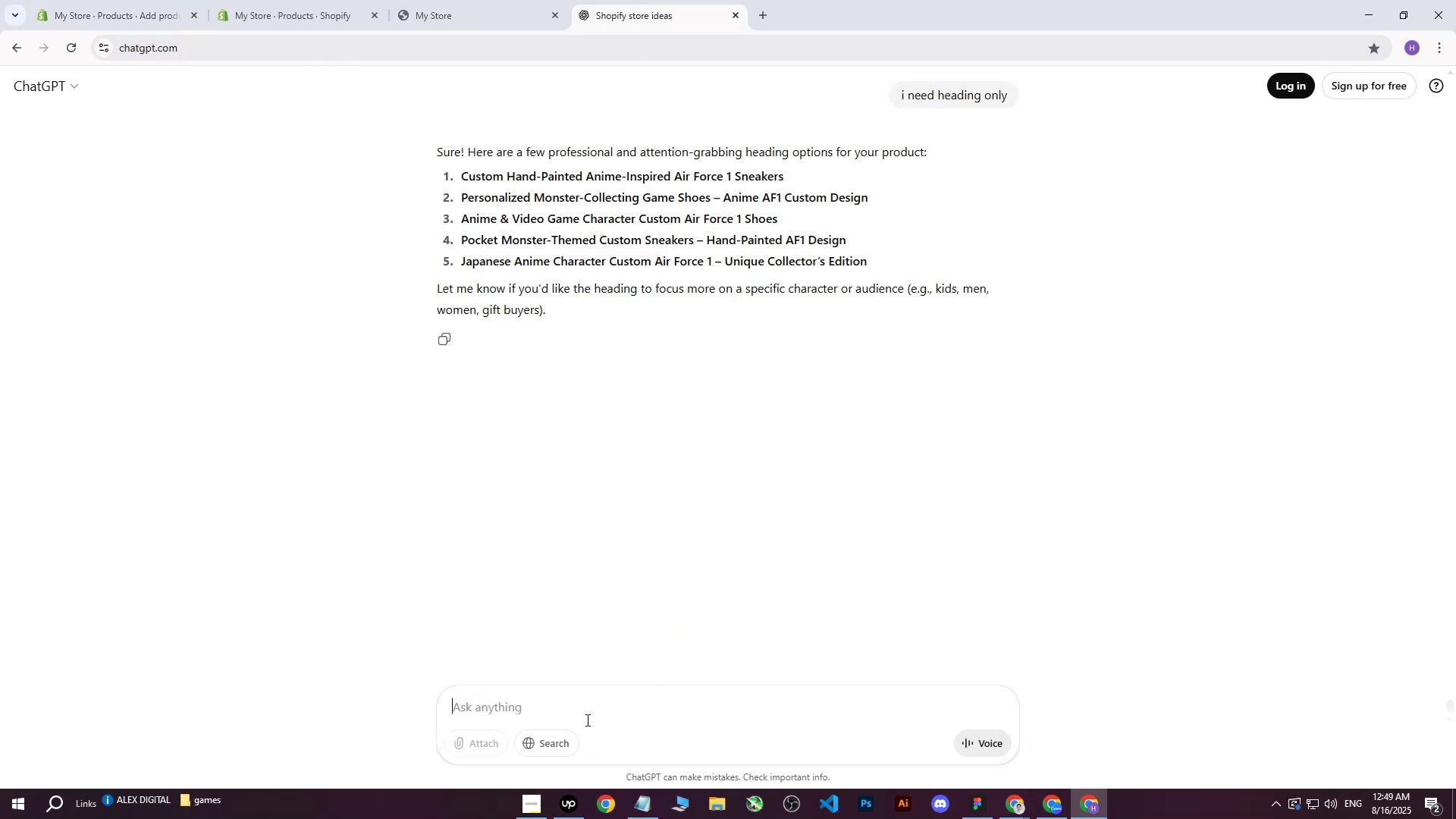 
type(write me this on mor e)
key(Backspace)
key(Backspace)
type(e professional way)
 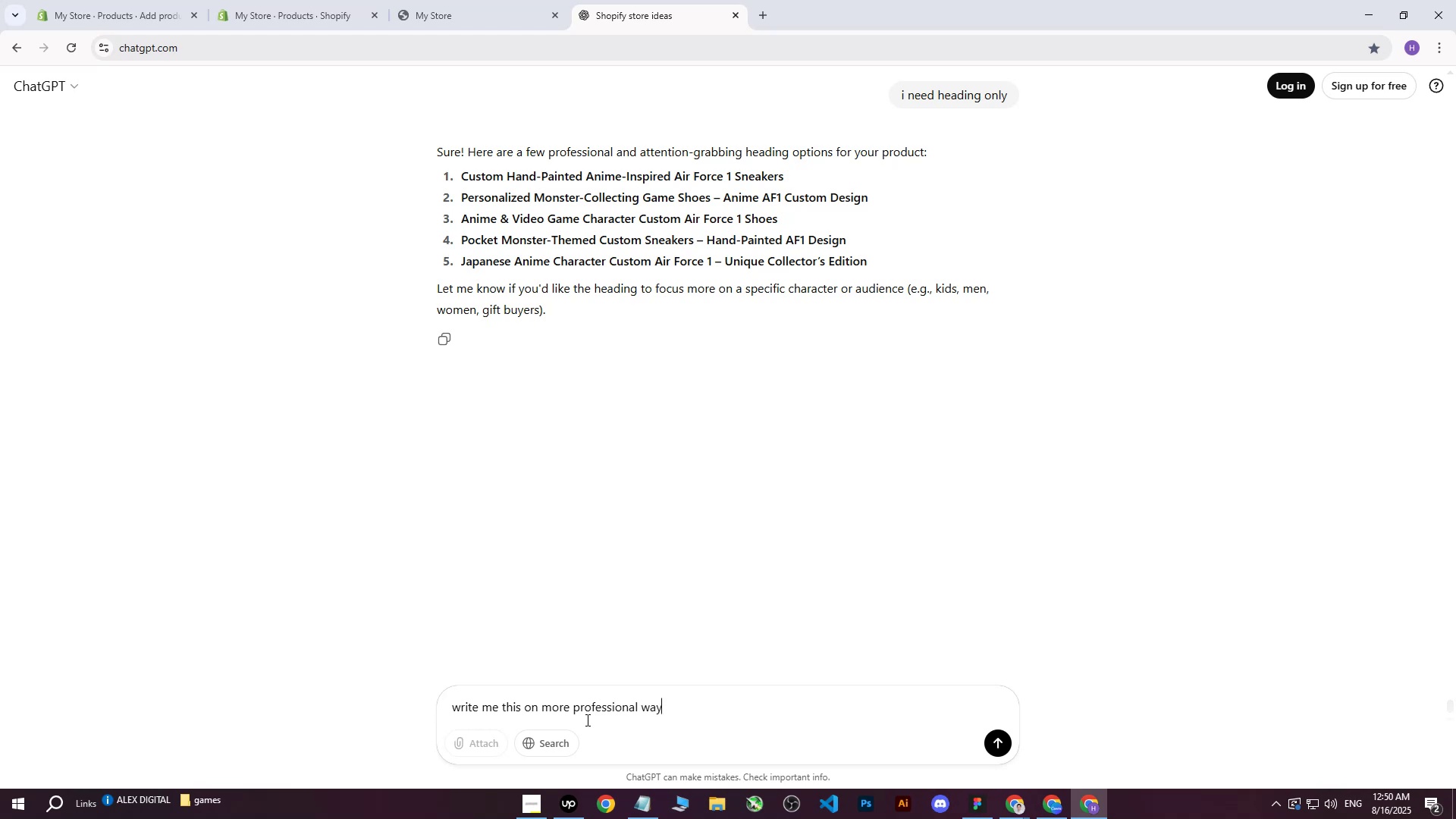 
key(Enter)
 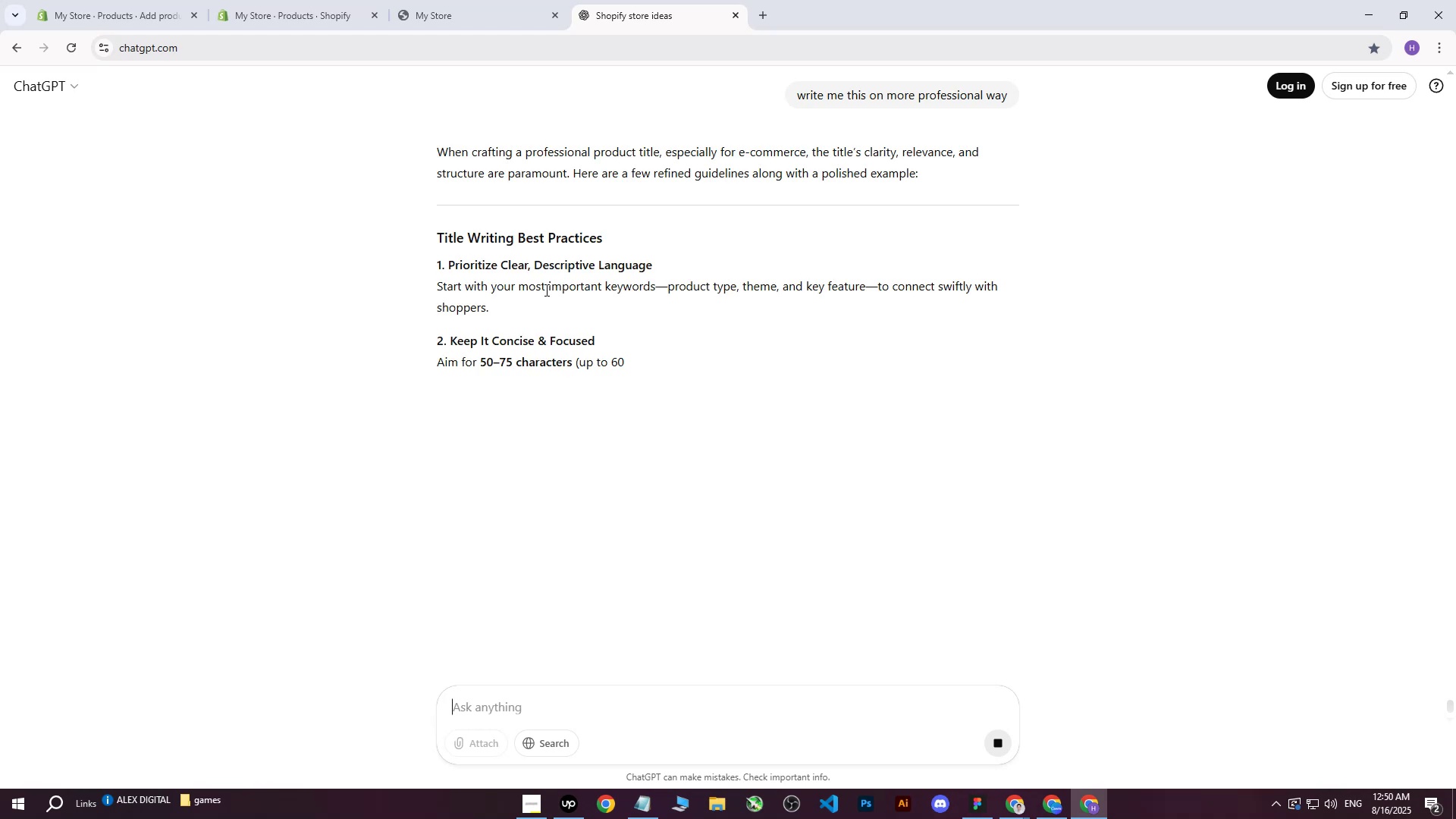 
wait(12.32)
 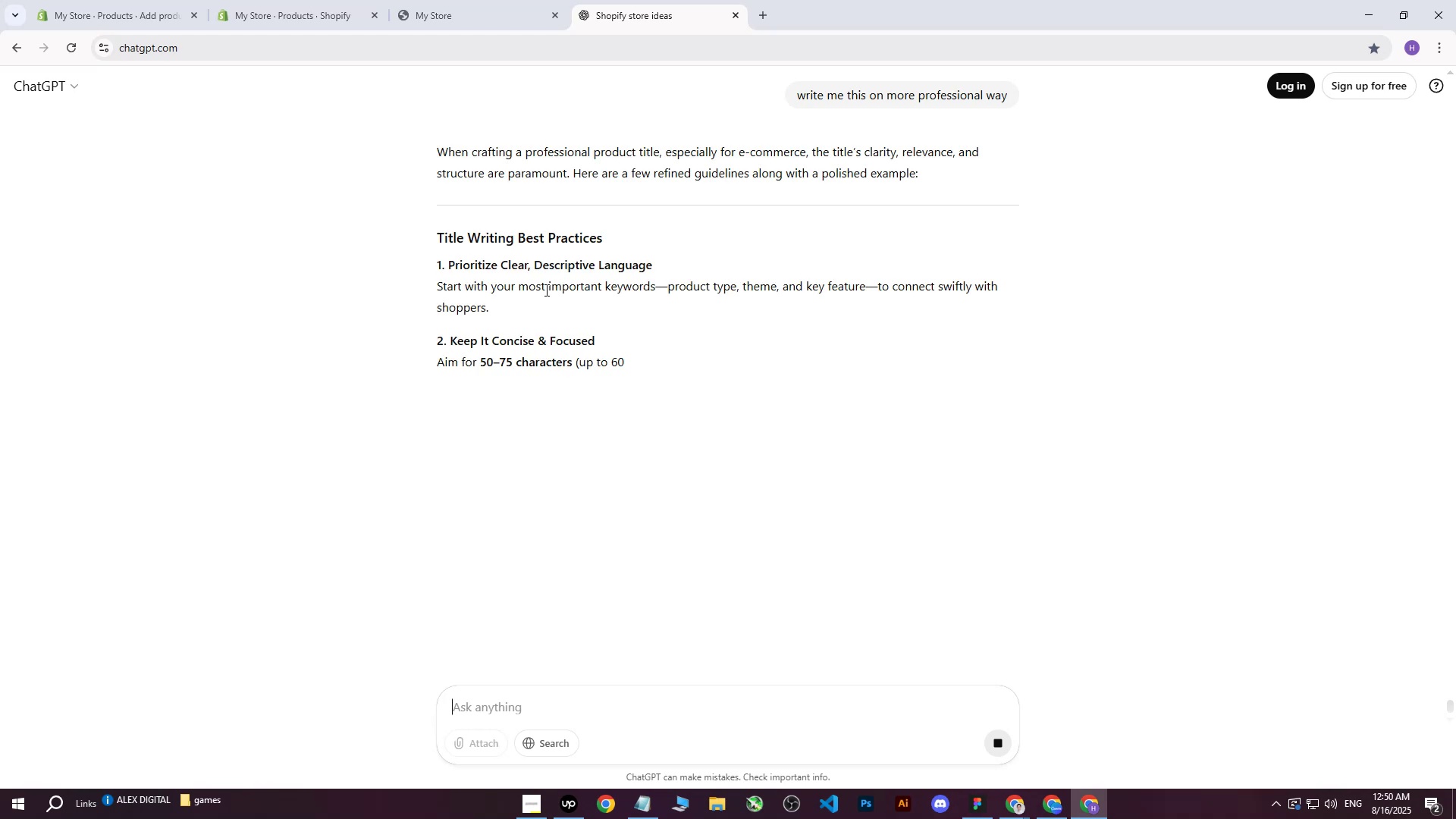 
left_click([306, 0])
 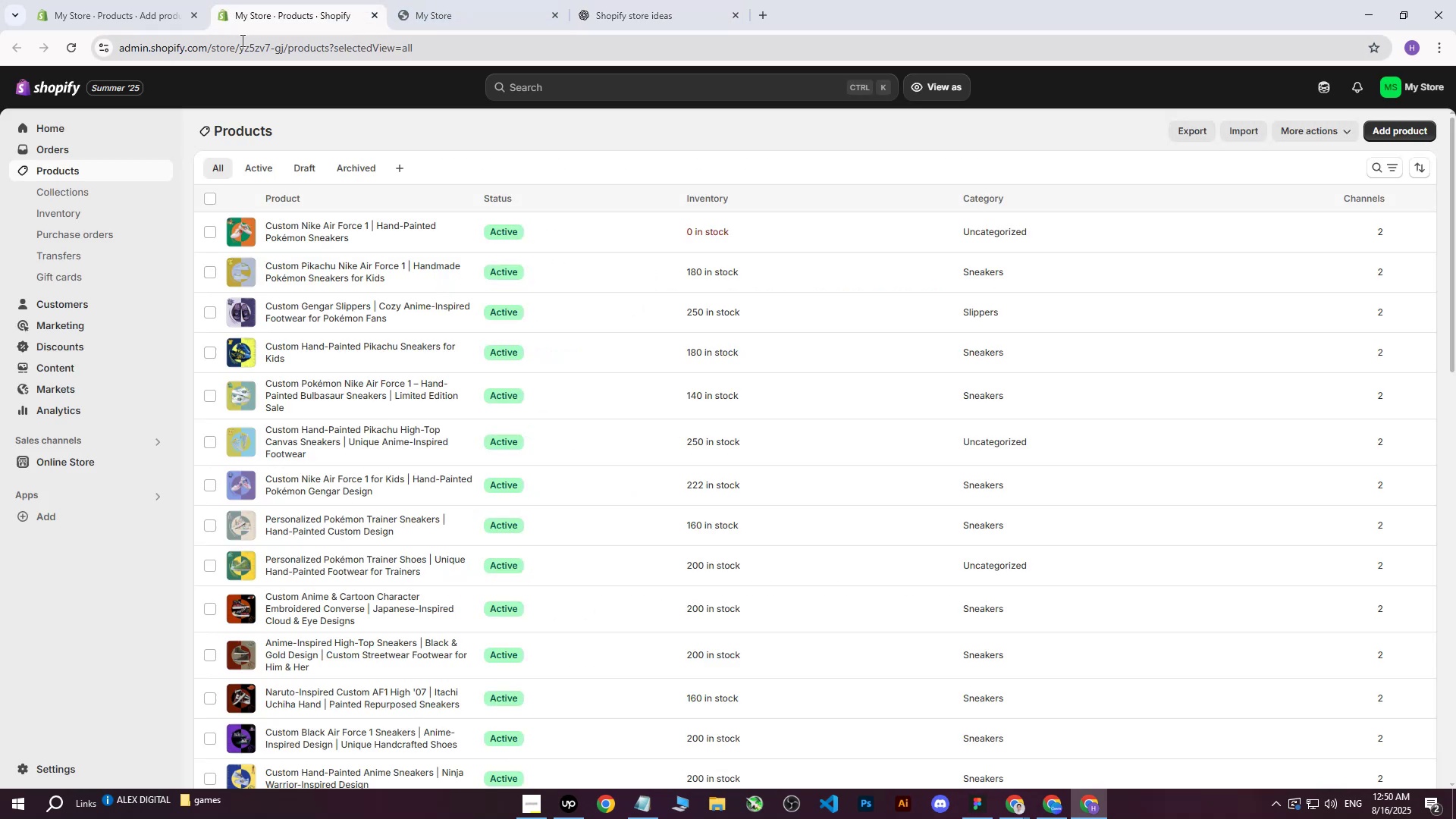 
left_click([152, 0])
 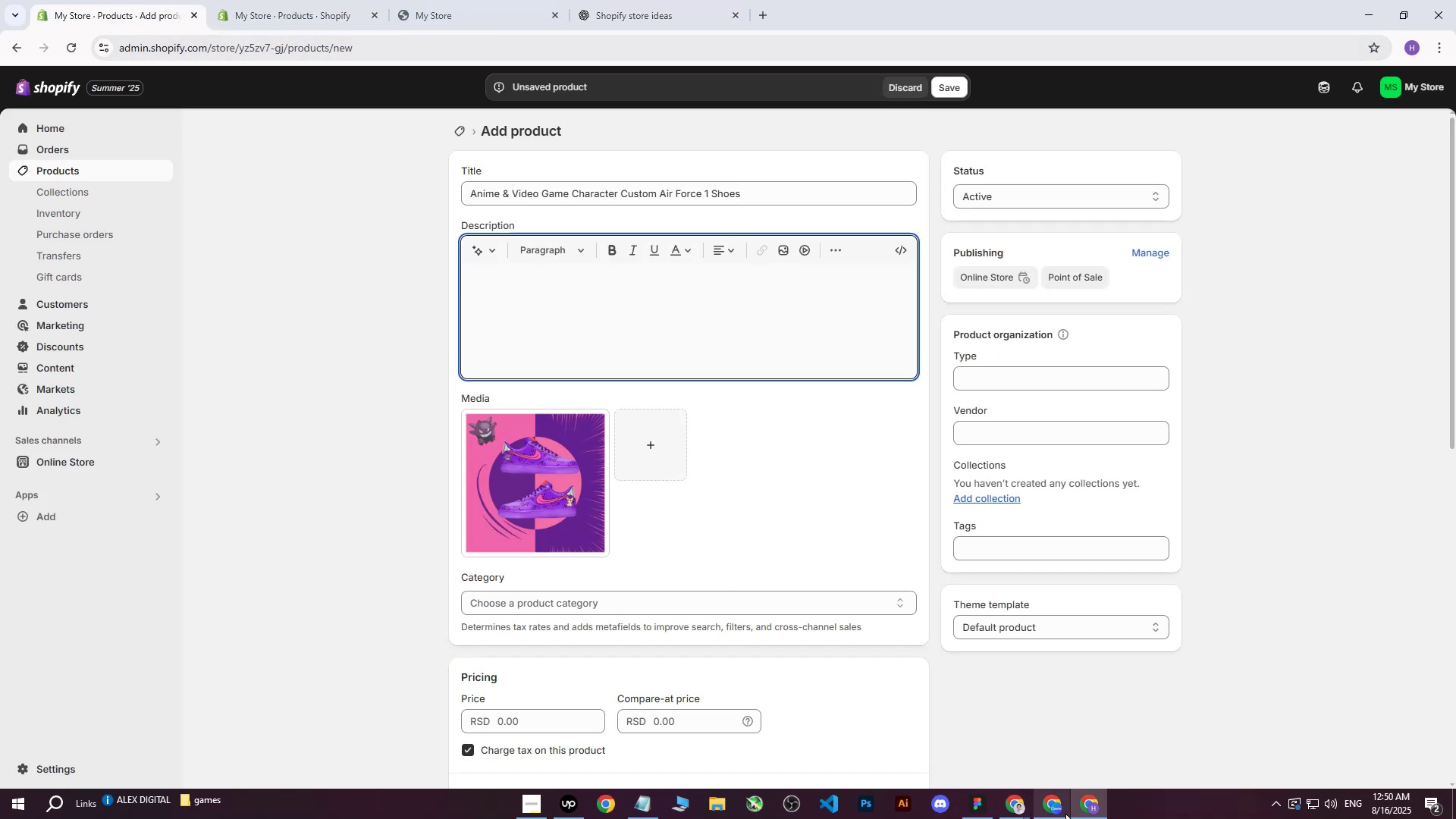 
left_click([1021, 814])
 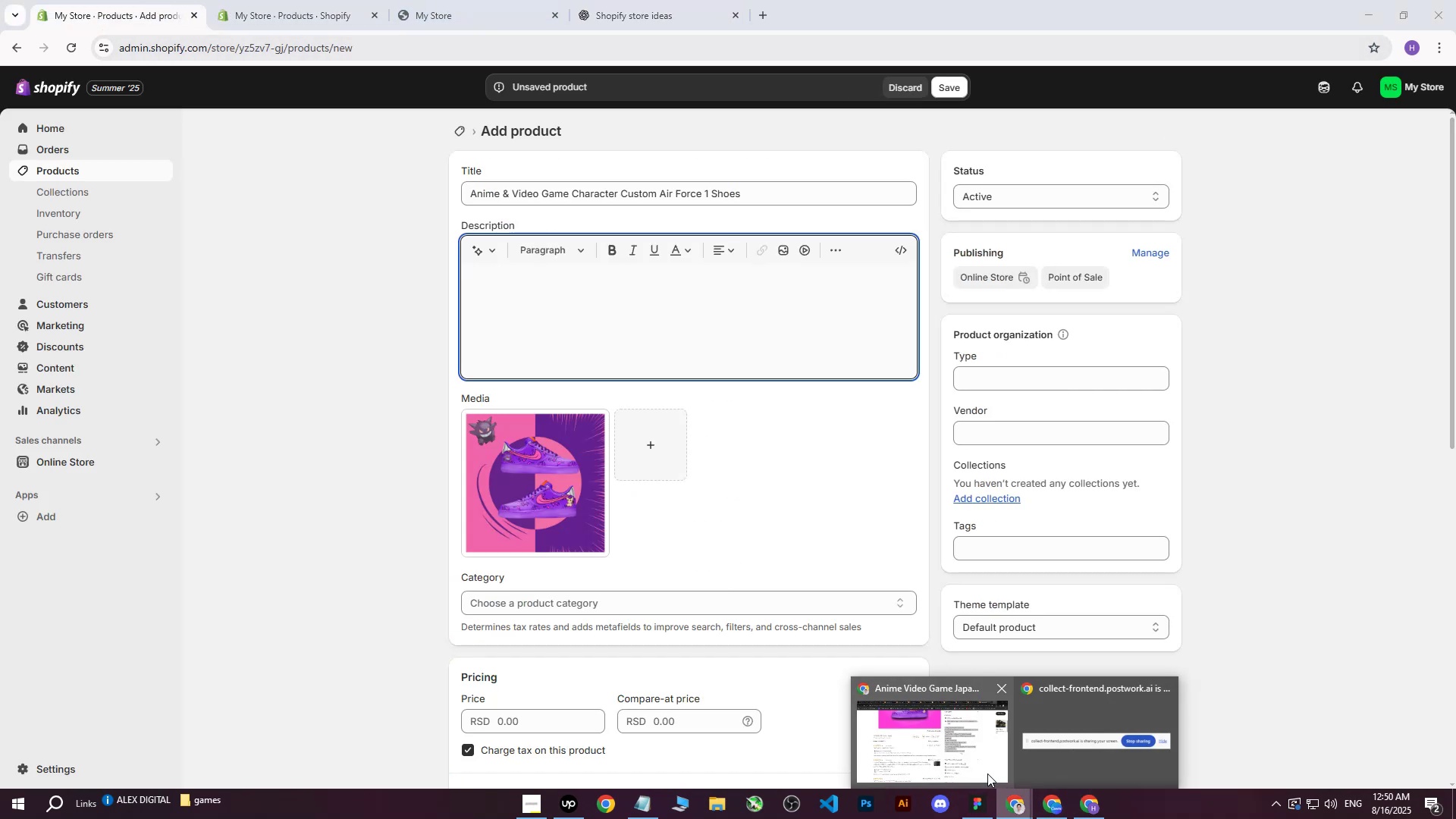 
left_click([986, 772])
 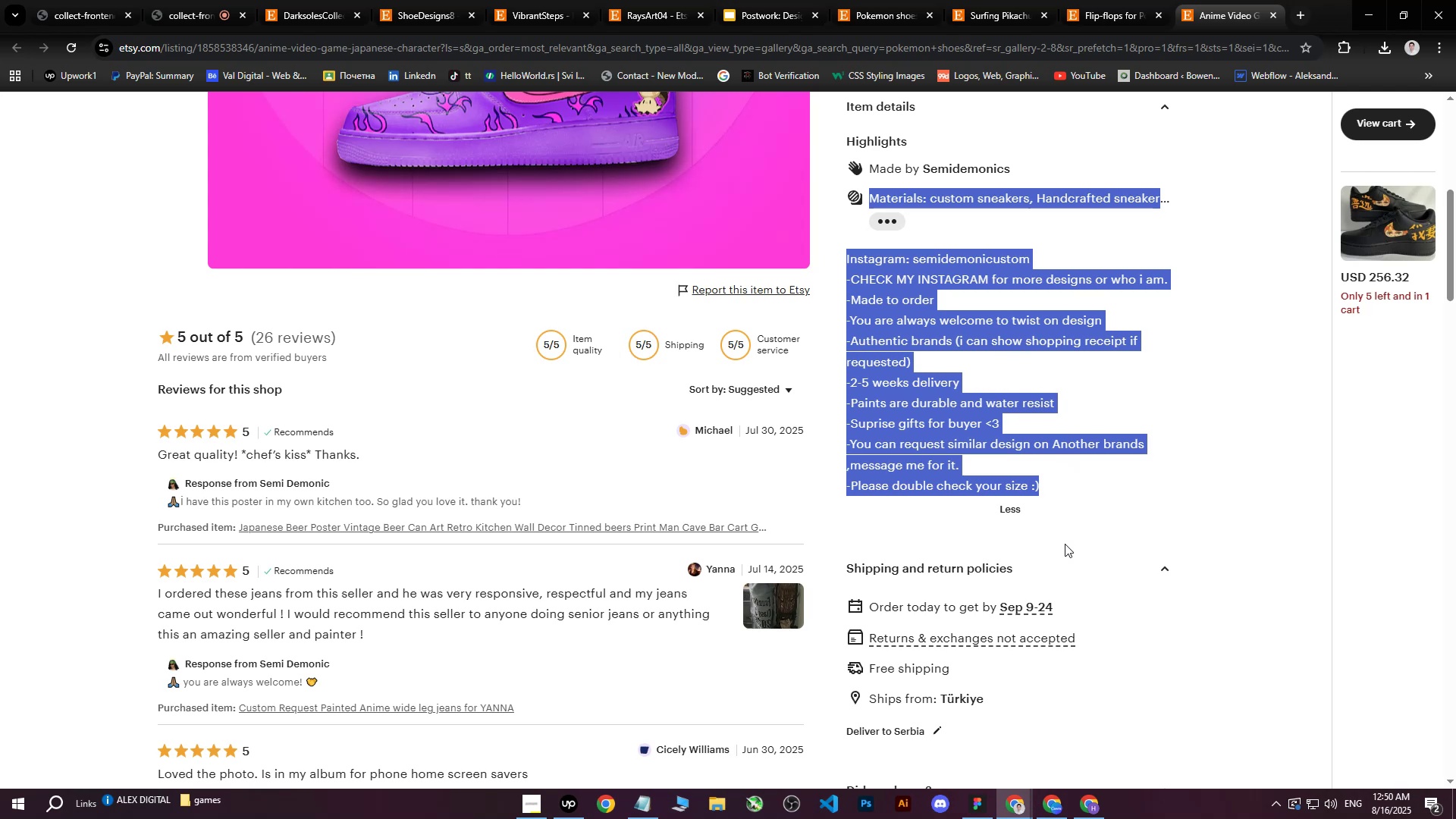 
wait(9.04)
 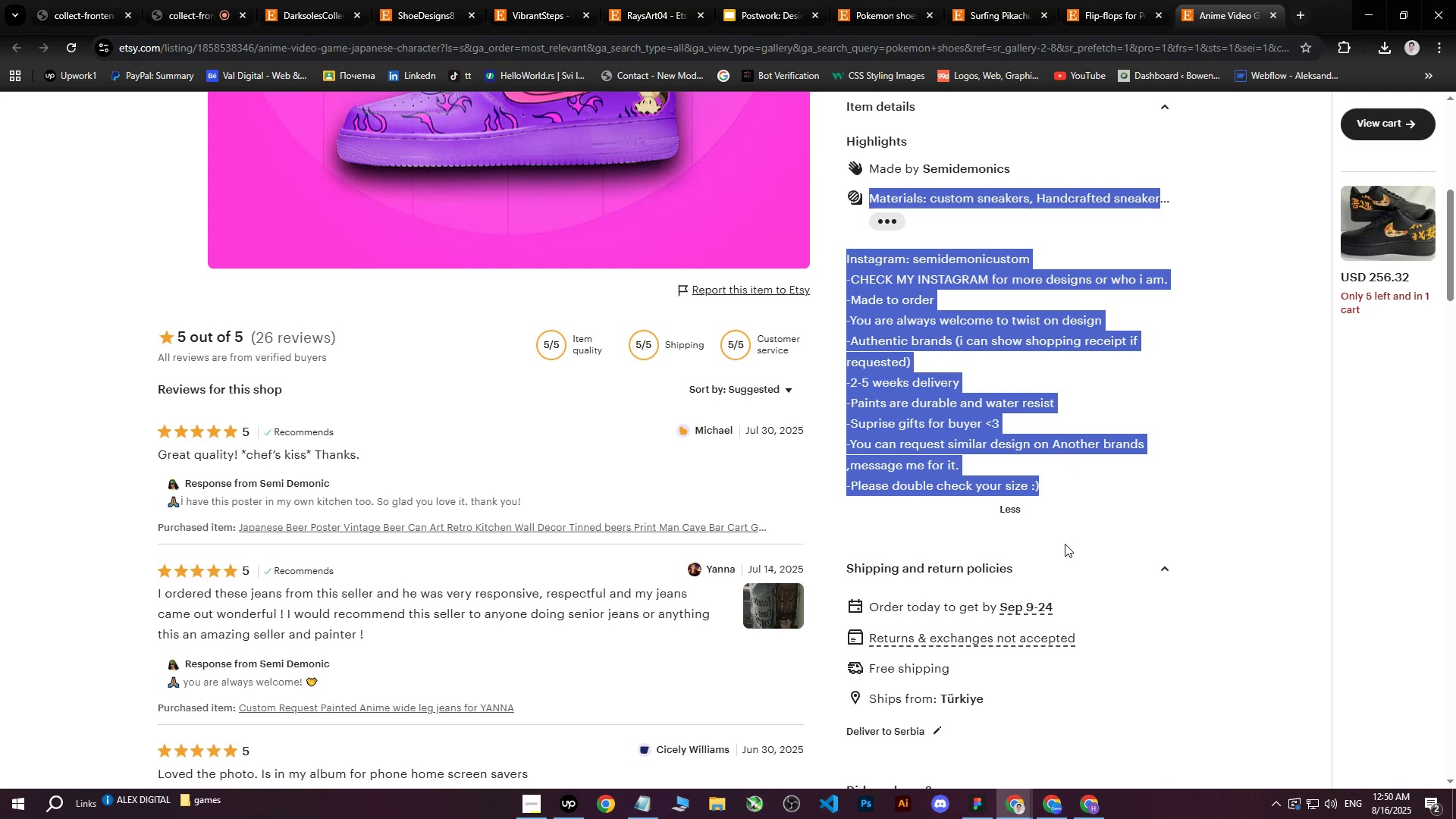 
left_click([1088, 799])
 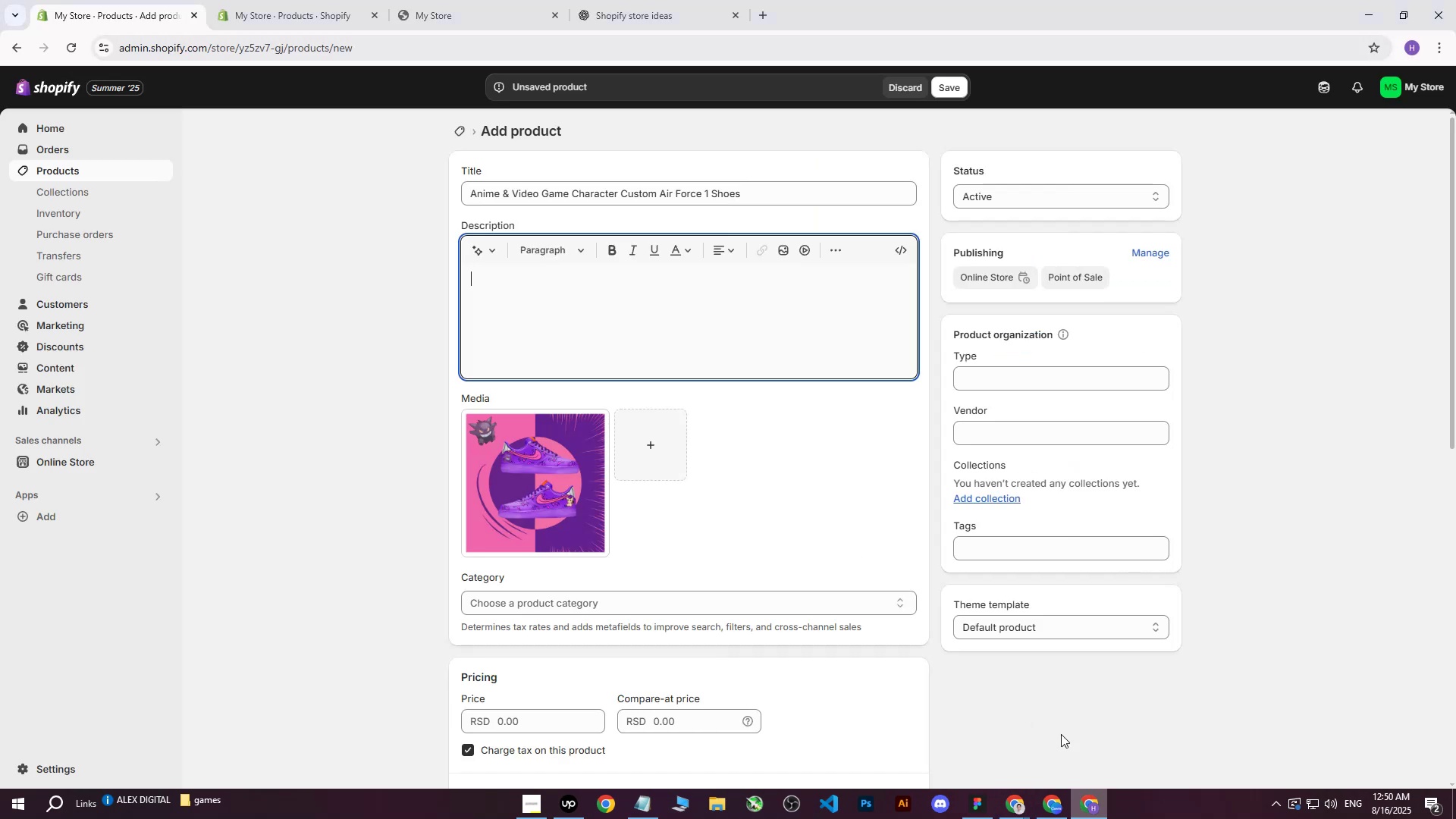 
left_click([644, 0])
 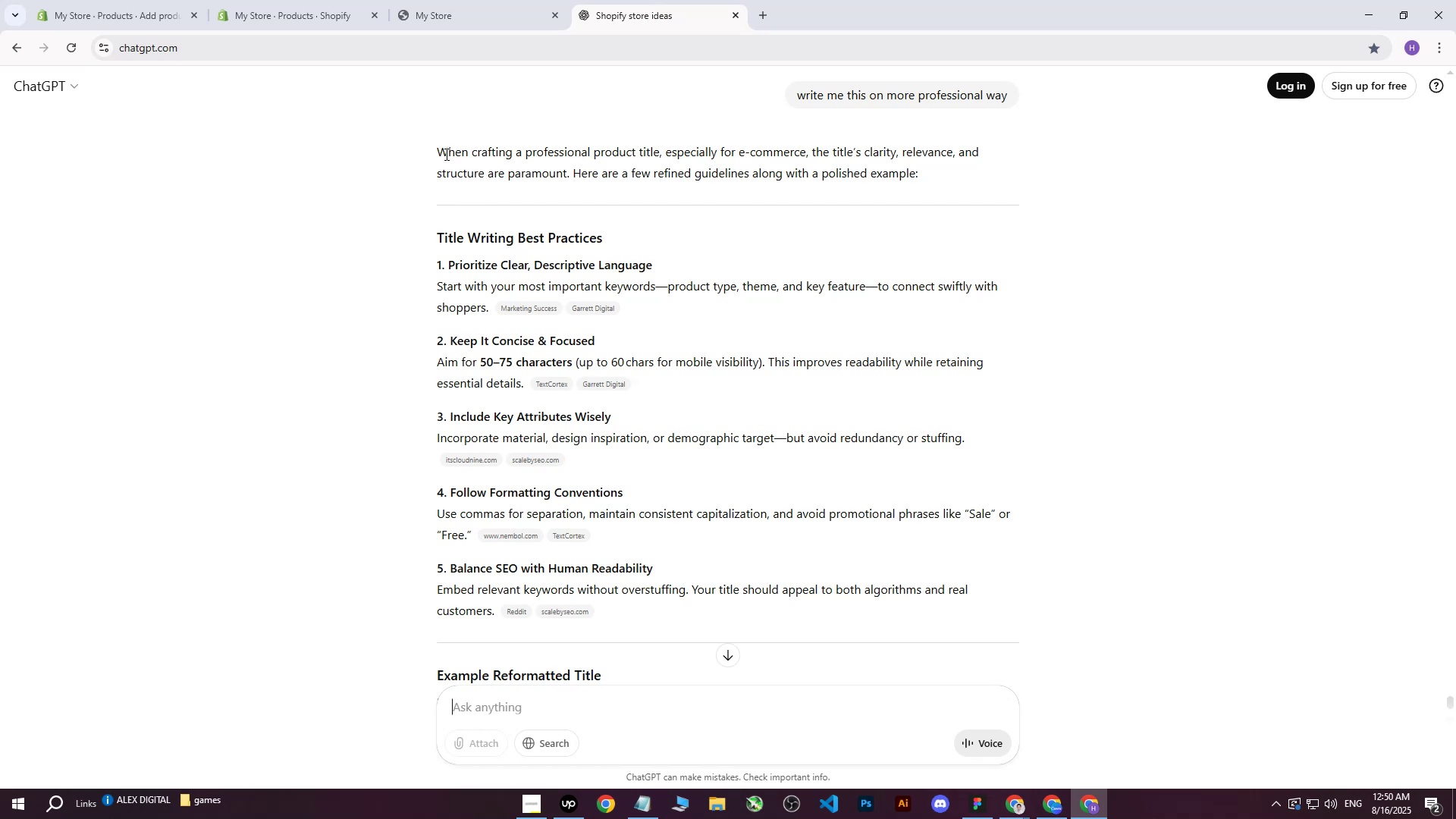 
left_click_drag(start_coordinate=[442, 147], to_coordinate=[955, 182])
 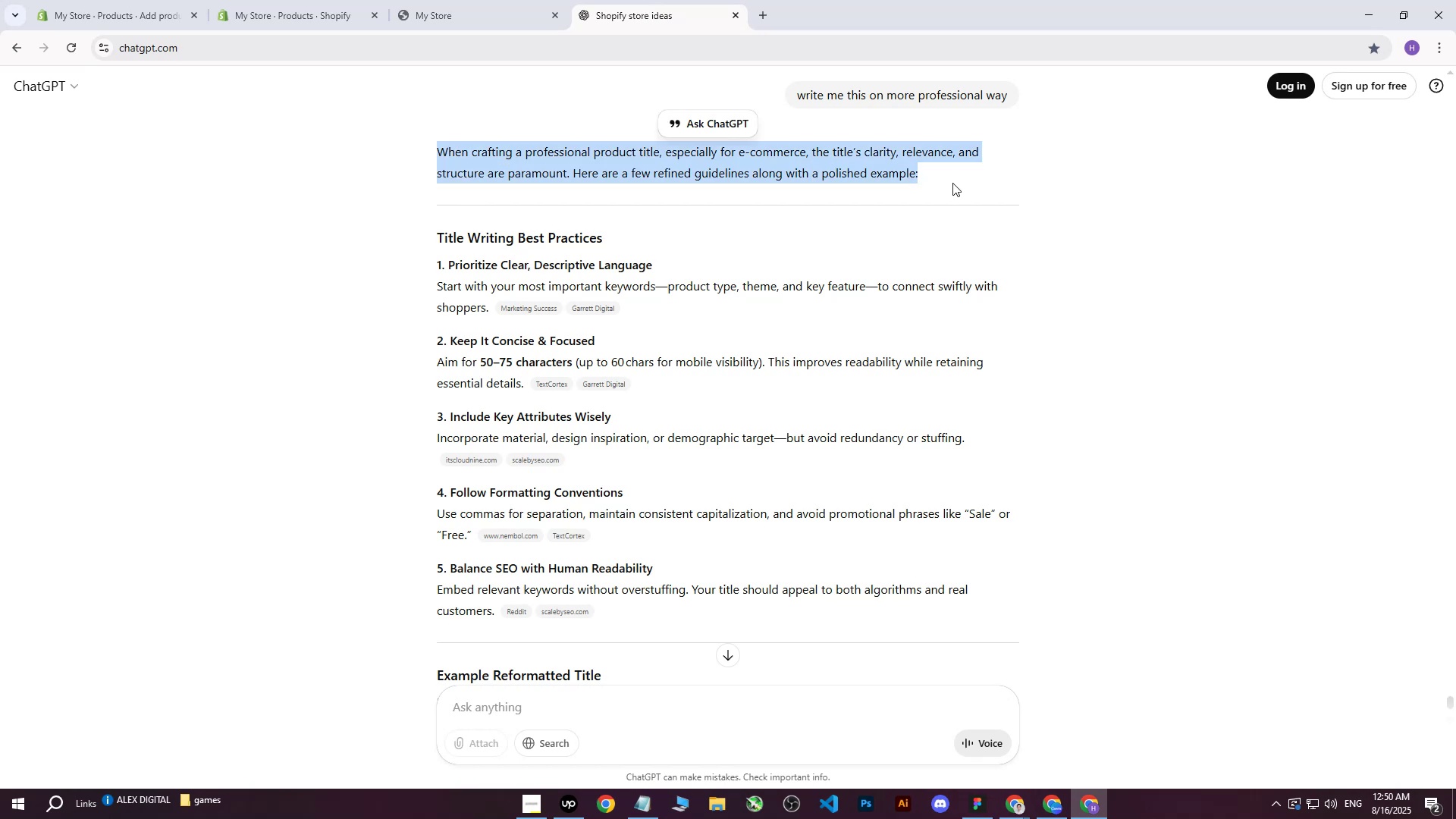 
scroll: coordinate [952, 183], scroll_direction: up, amount: 2.0
 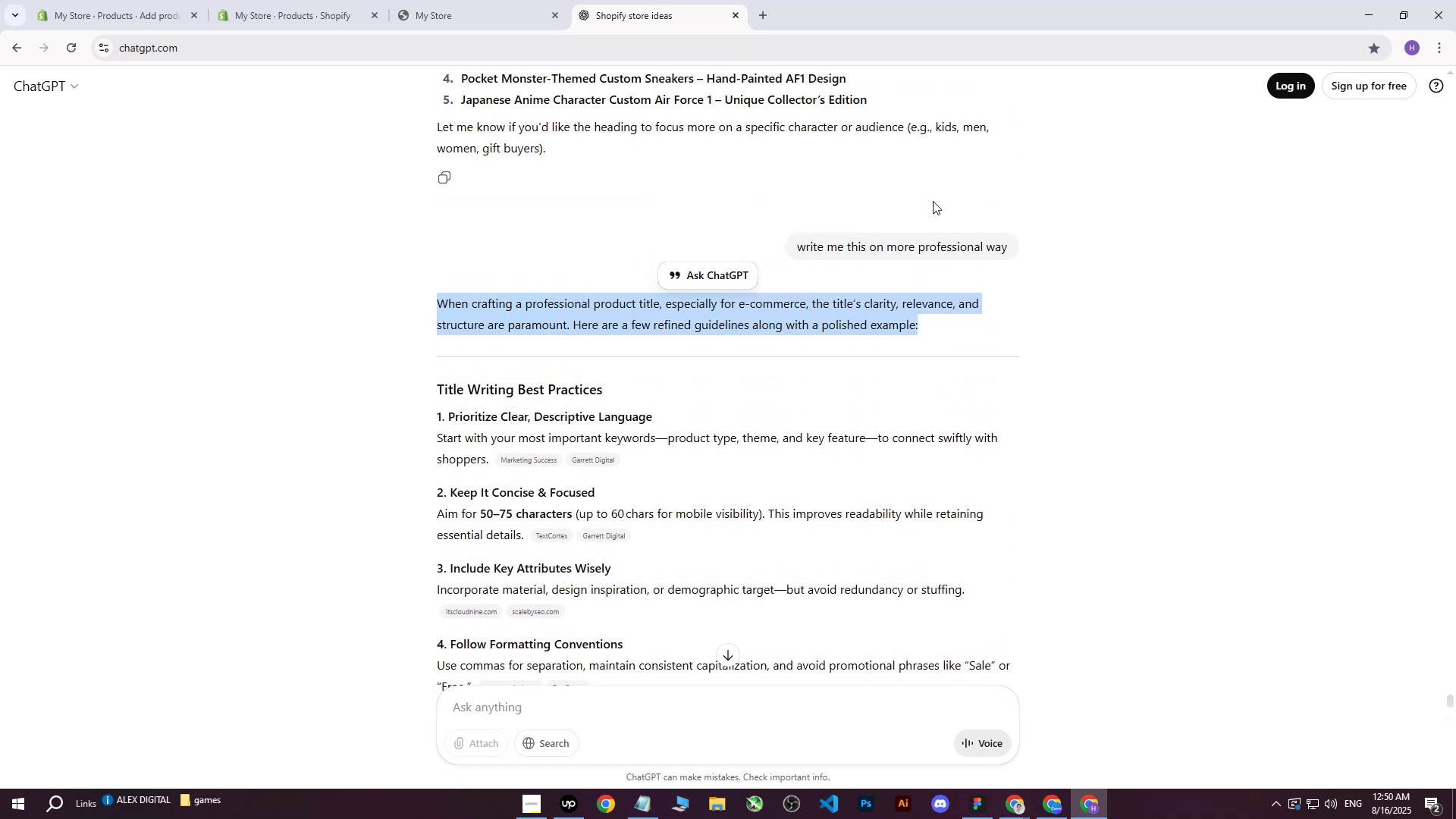 
hold_key(key=ControlLeft, duration=0.39)
scroll: coordinate [924, 278], scroll_direction: down, amount: 42.0
 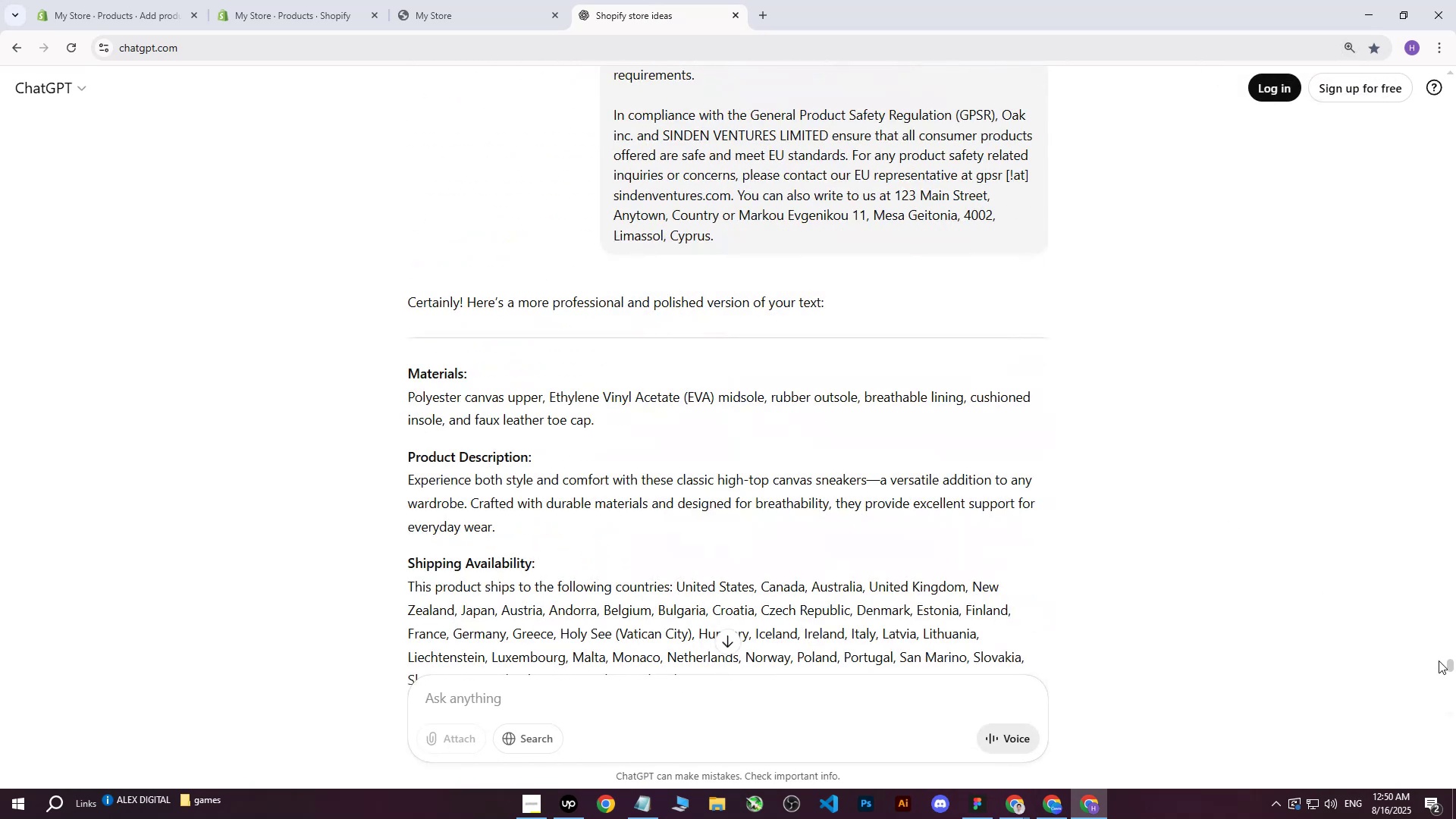 
left_click_drag(start_coordinate=[1449, 659], to_coordinate=[1453, 774])
 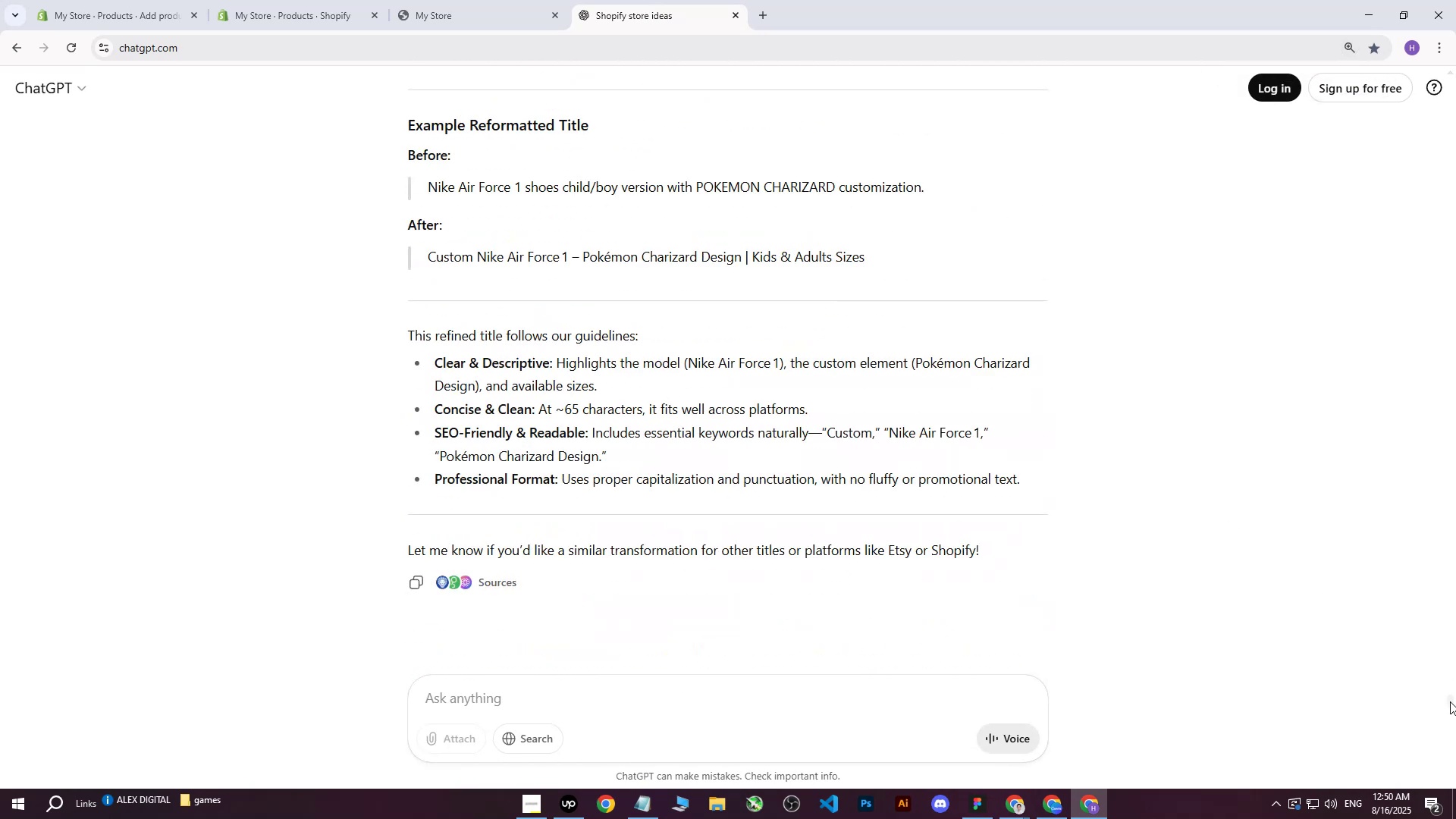 
scroll: coordinate [722, 444], scroll_direction: up, amount: 13.0
 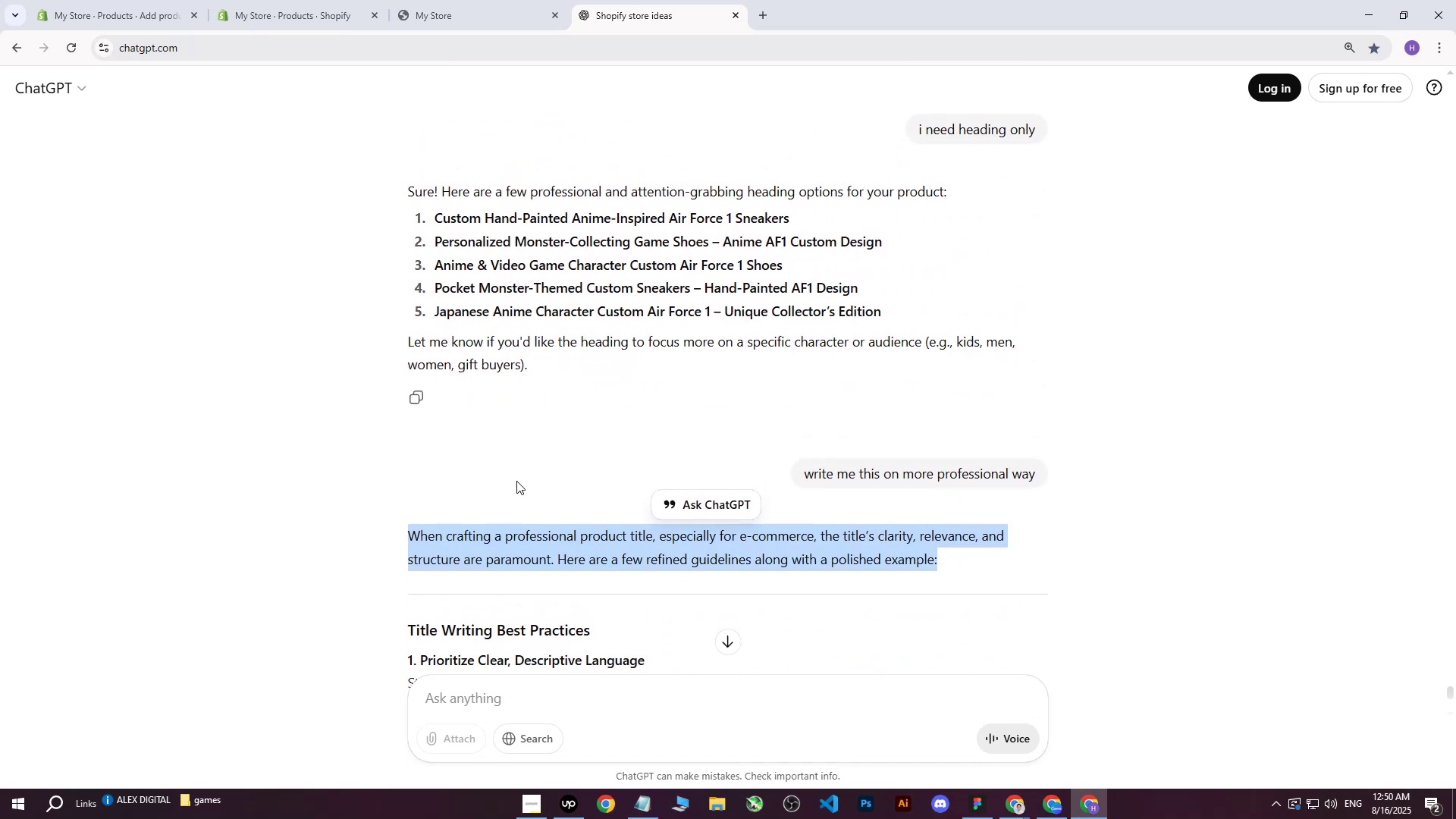 
left_click([516, 481])
 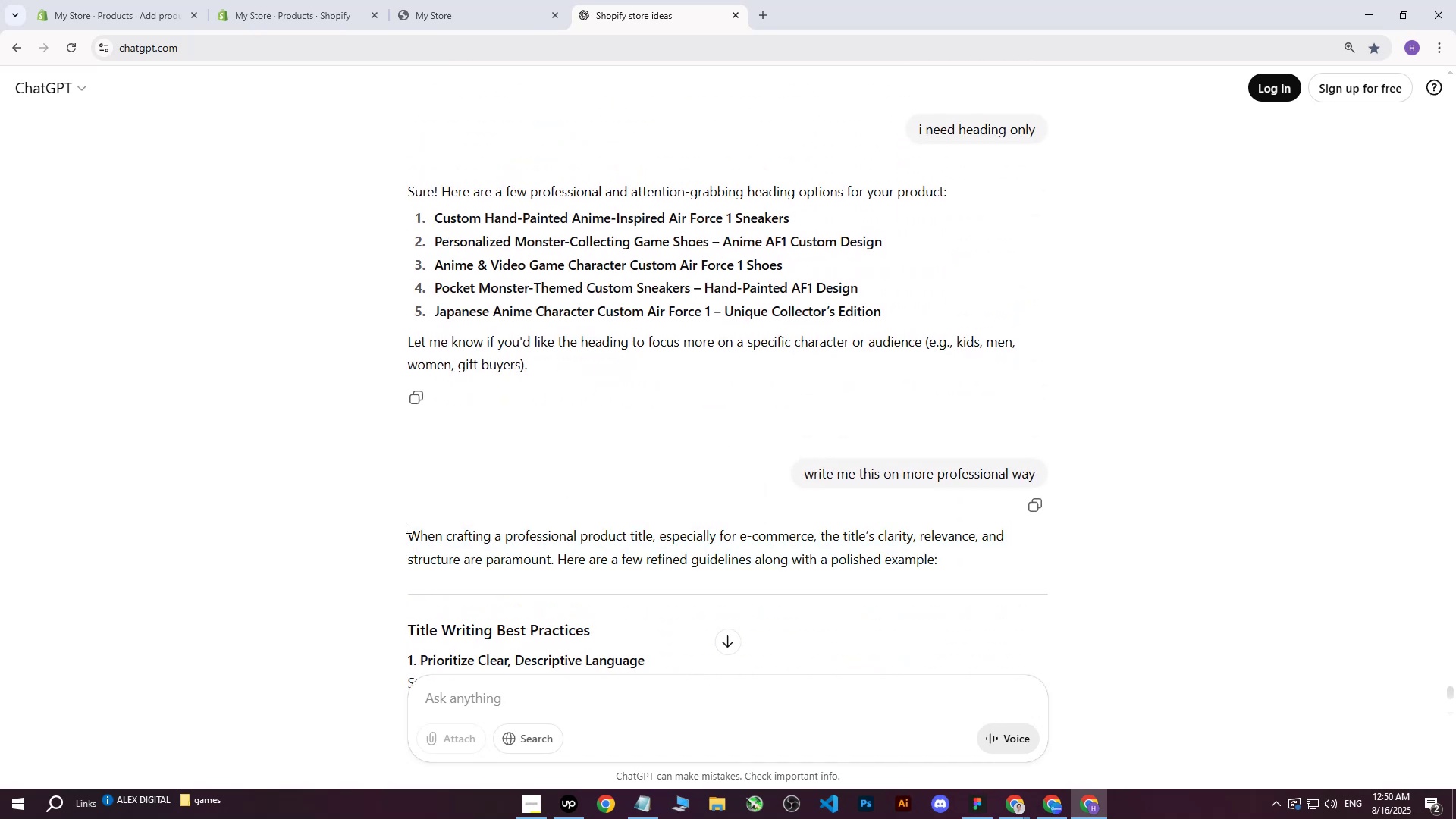 
left_click_drag(start_coordinate=[403, 528], to_coordinate=[955, 566])
 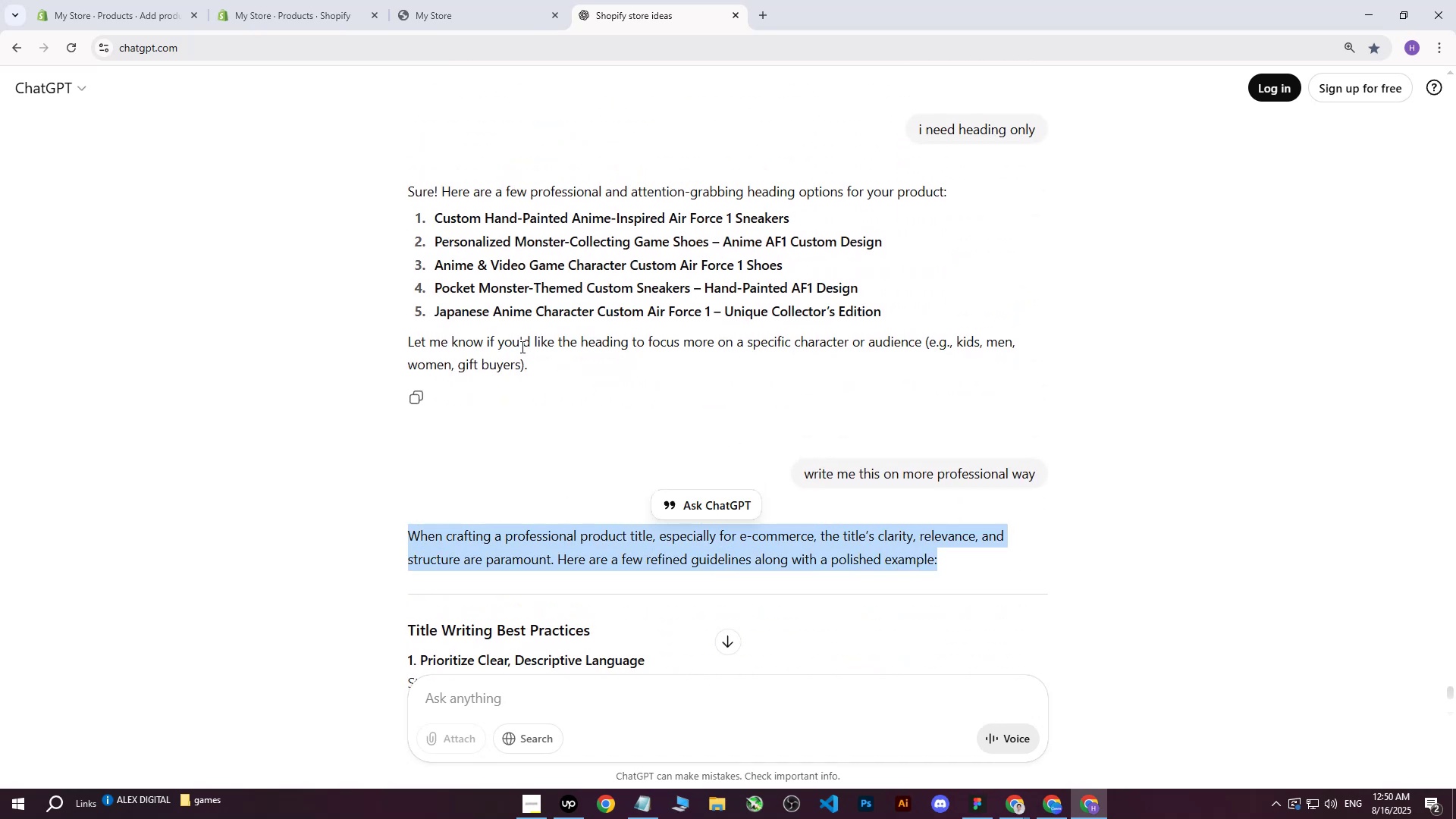 
left_click([546, 388])
 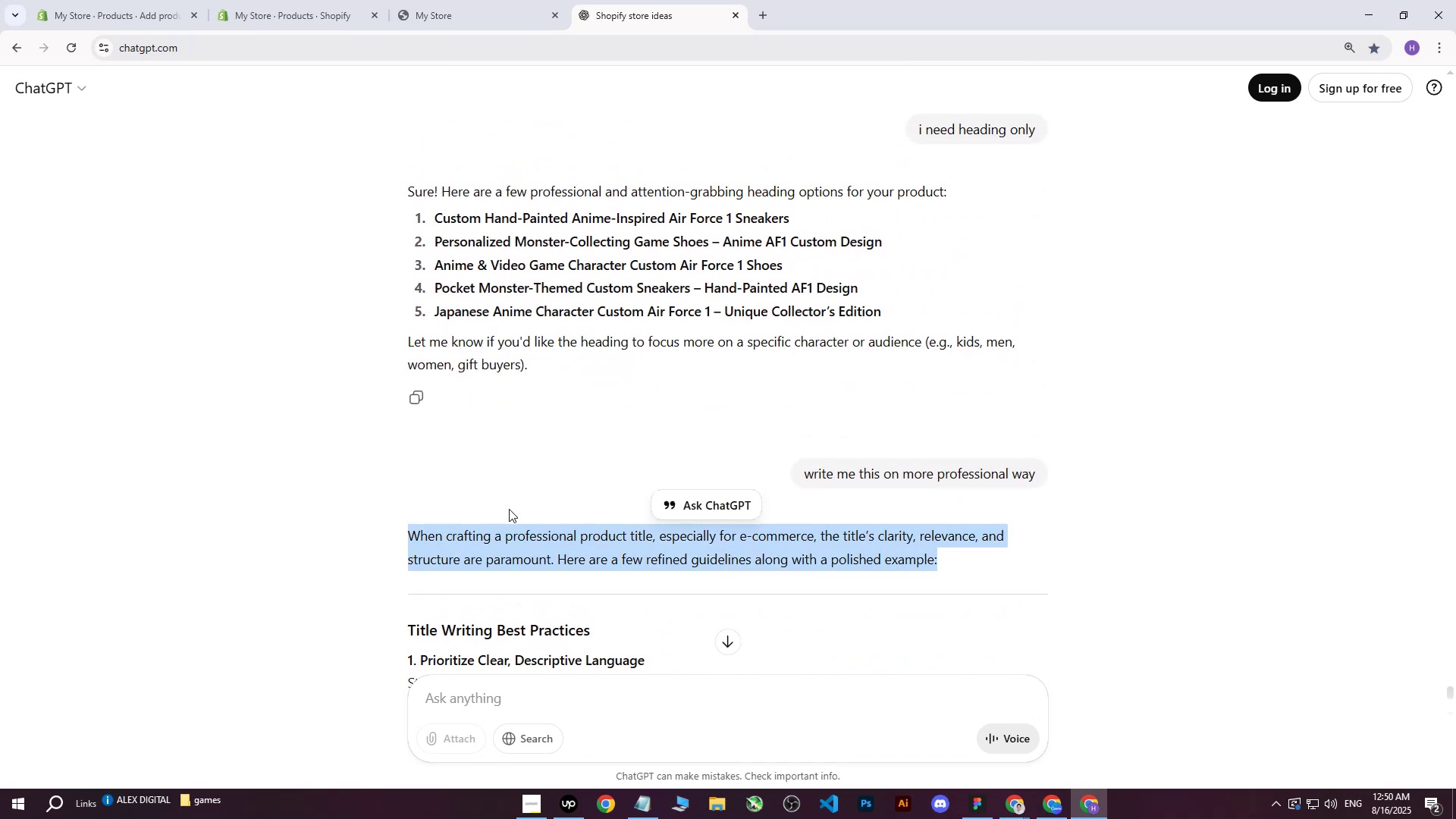 
left_click([508, 513])
 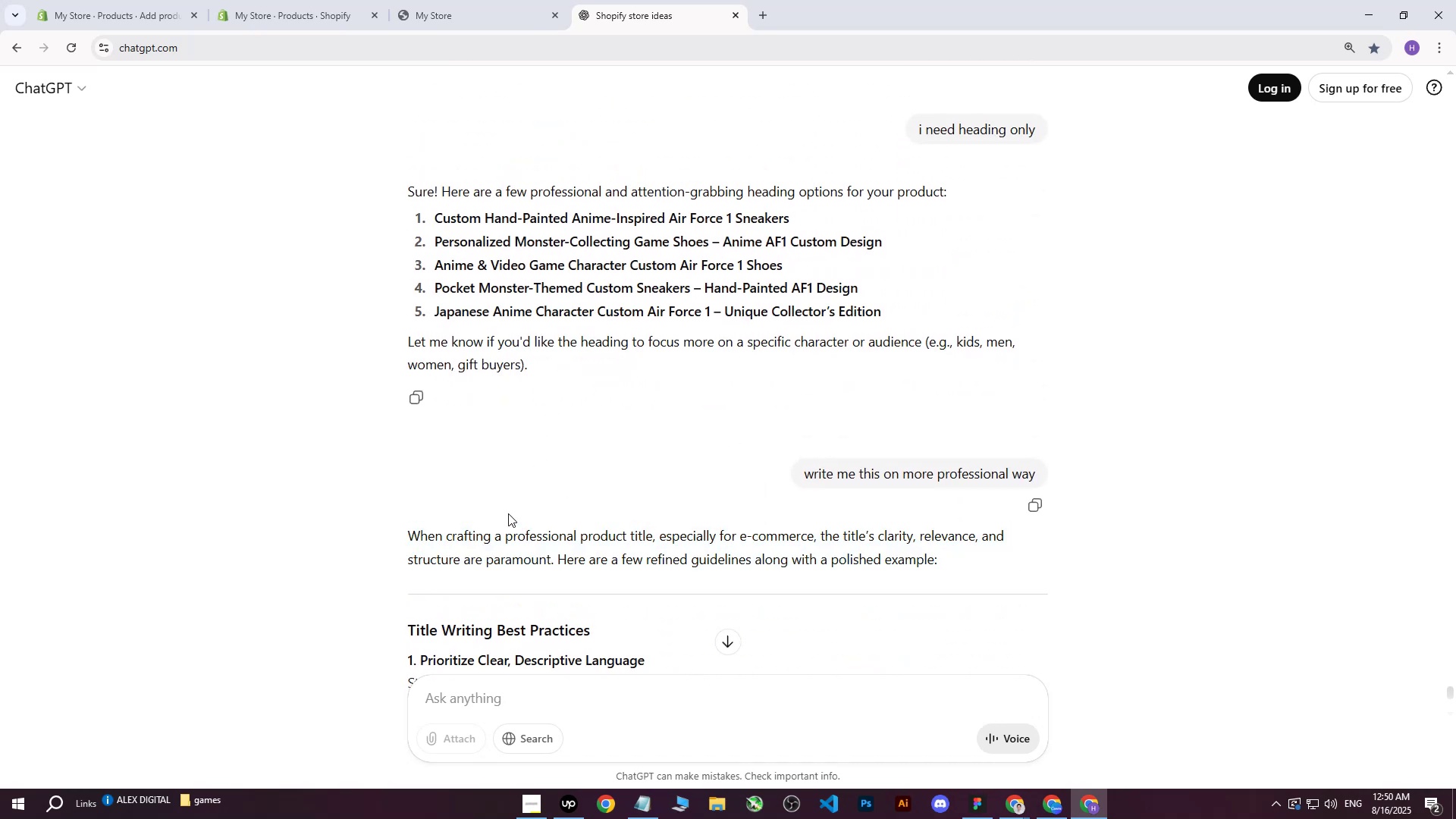 
scroll: coordinate [513, 513], scroll_direction: down, amount: 3.0
 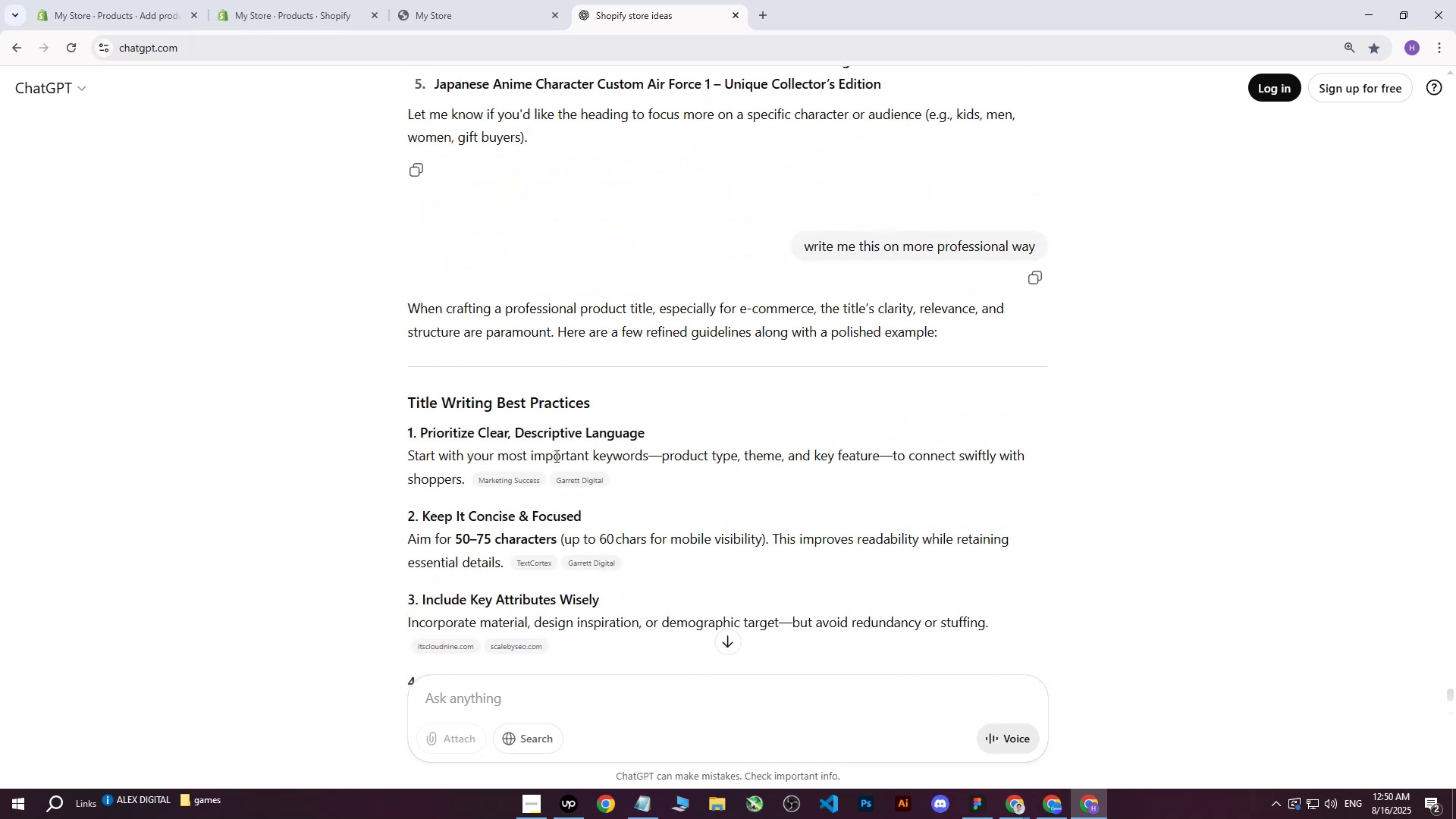 
scroll: coordinate [559, 442], scroll_direction: up, amount: 4.0
 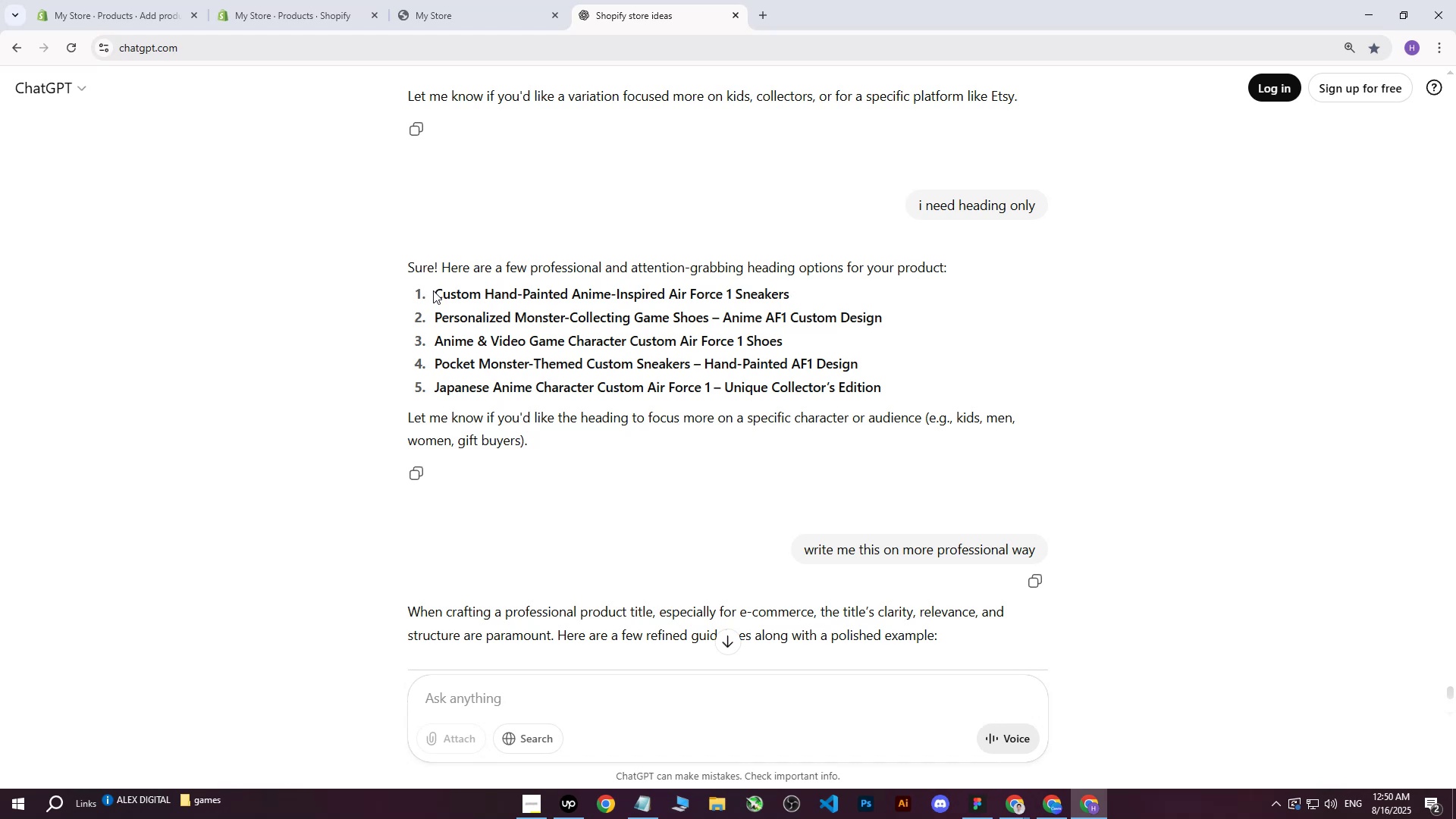 
left_click([1050, 805])
 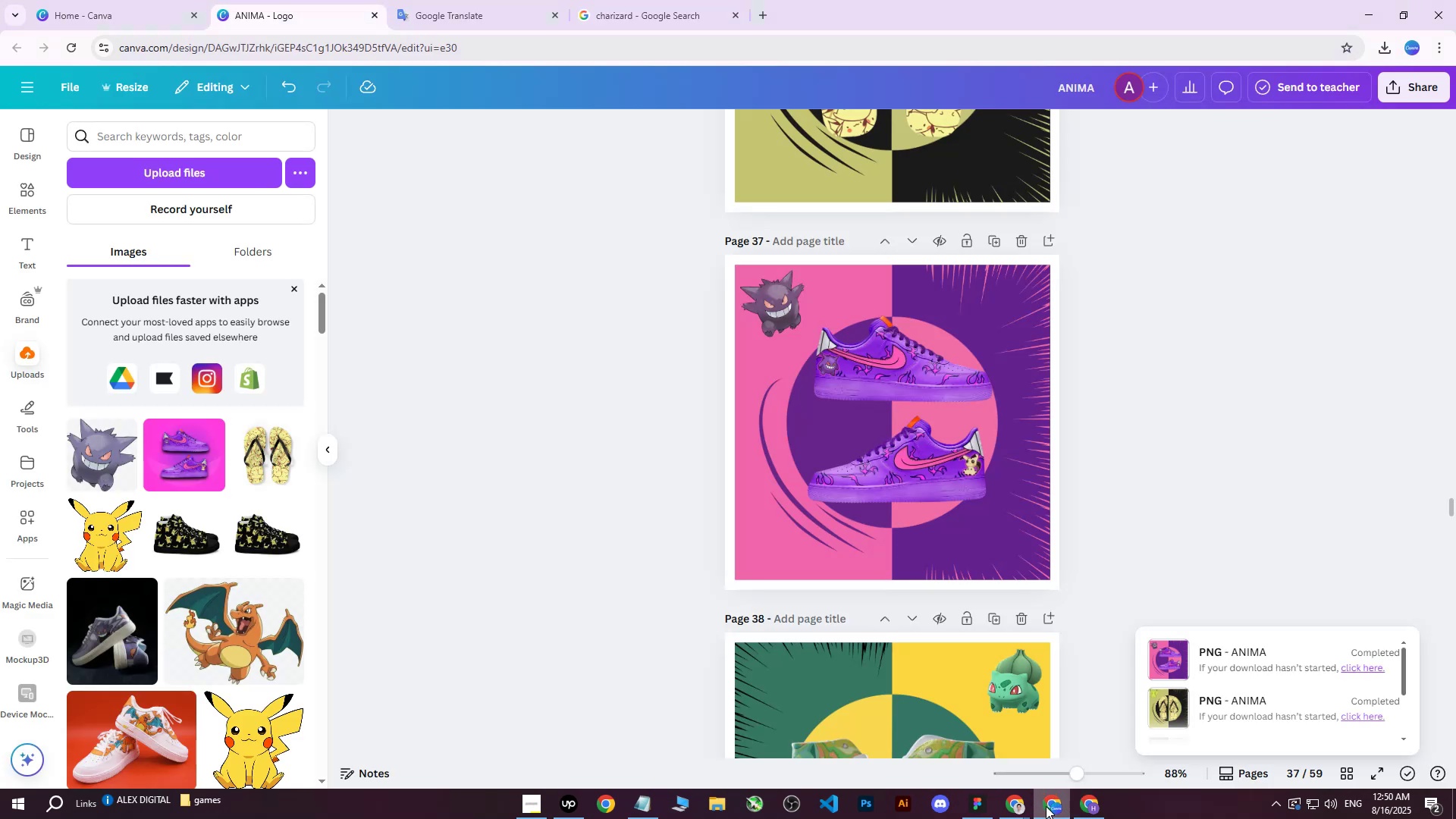 
left_click([1016, 806])
 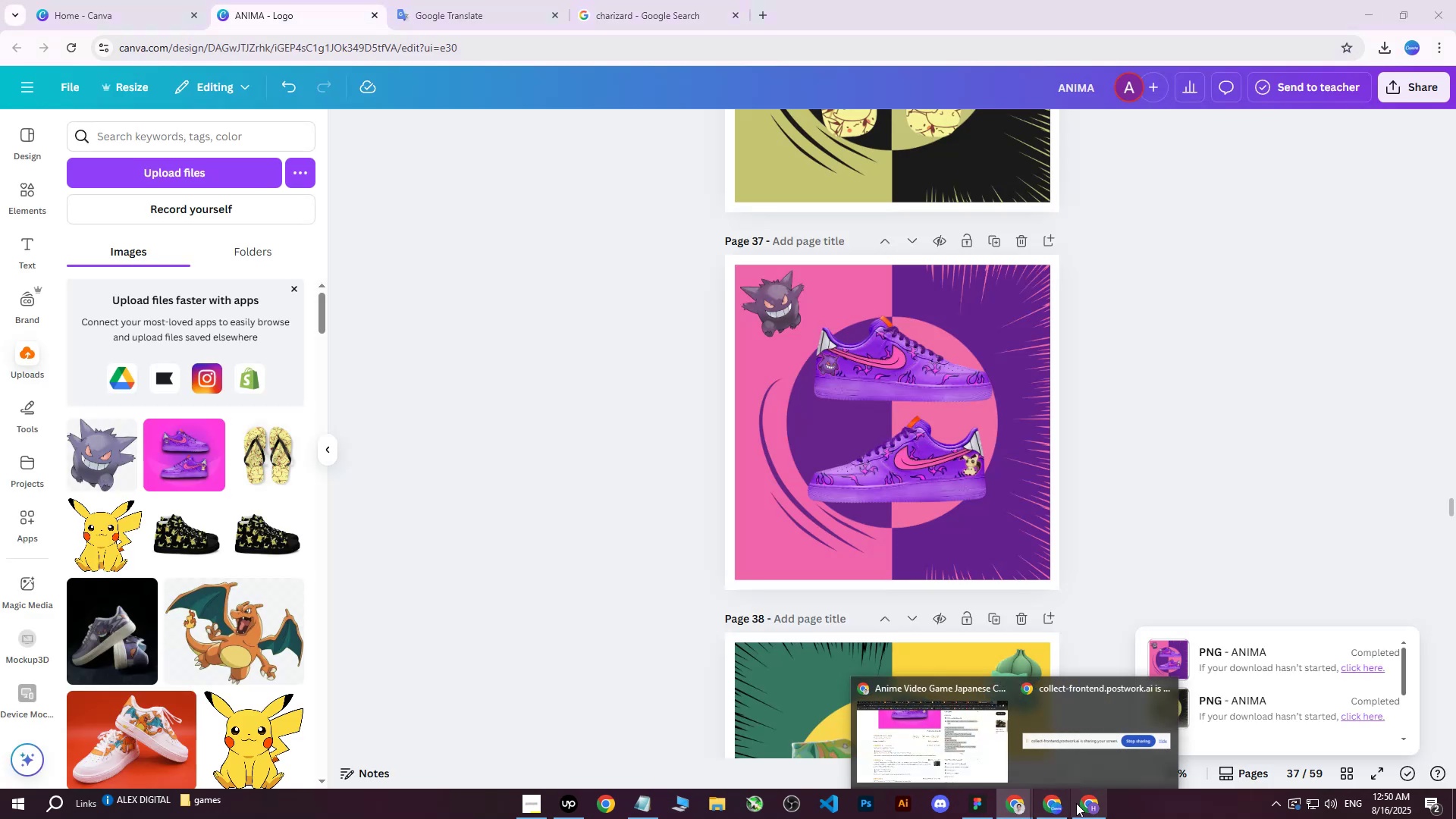 
left_click([1094, 812])
 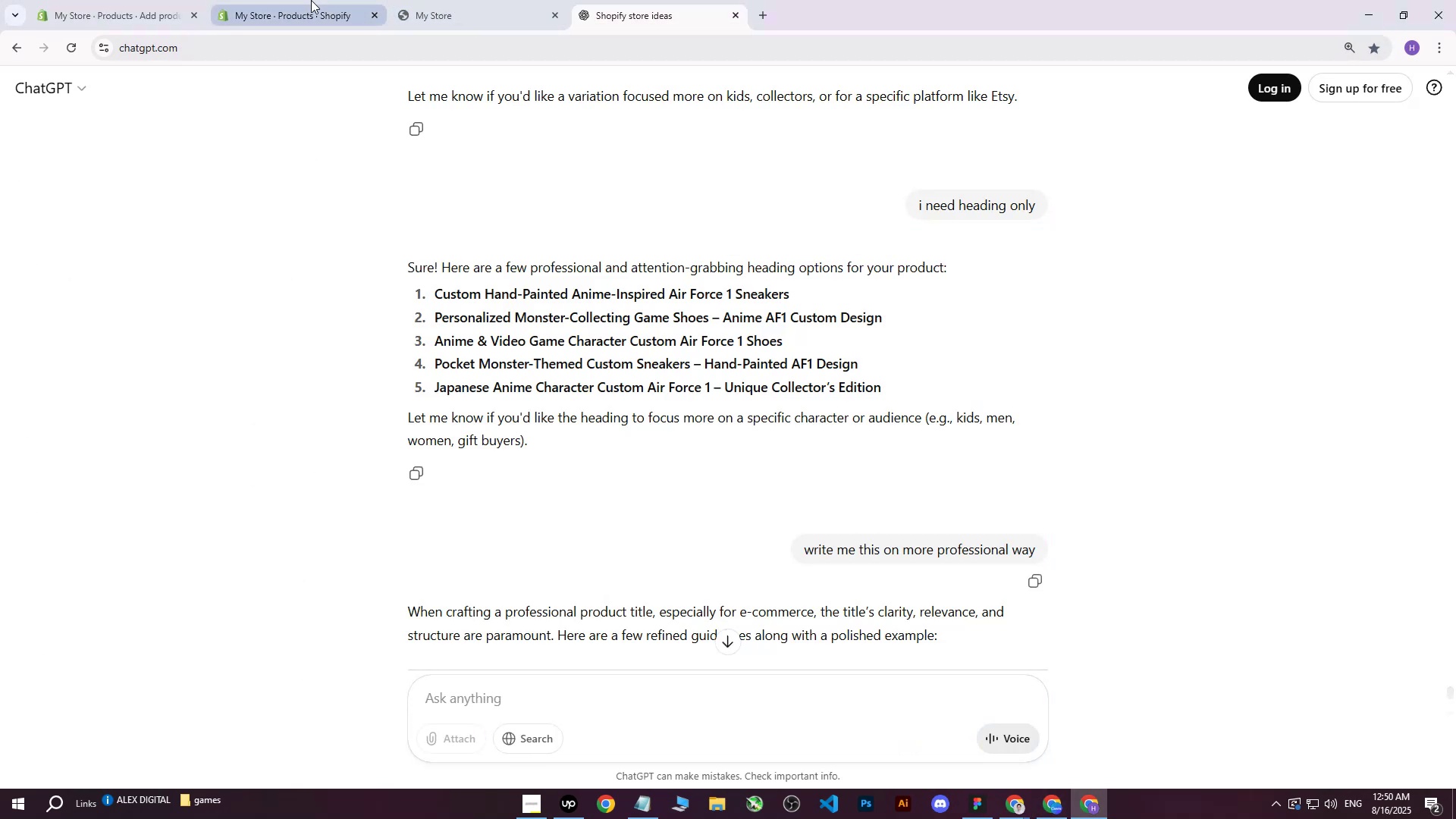 
left_click([146, 0])
 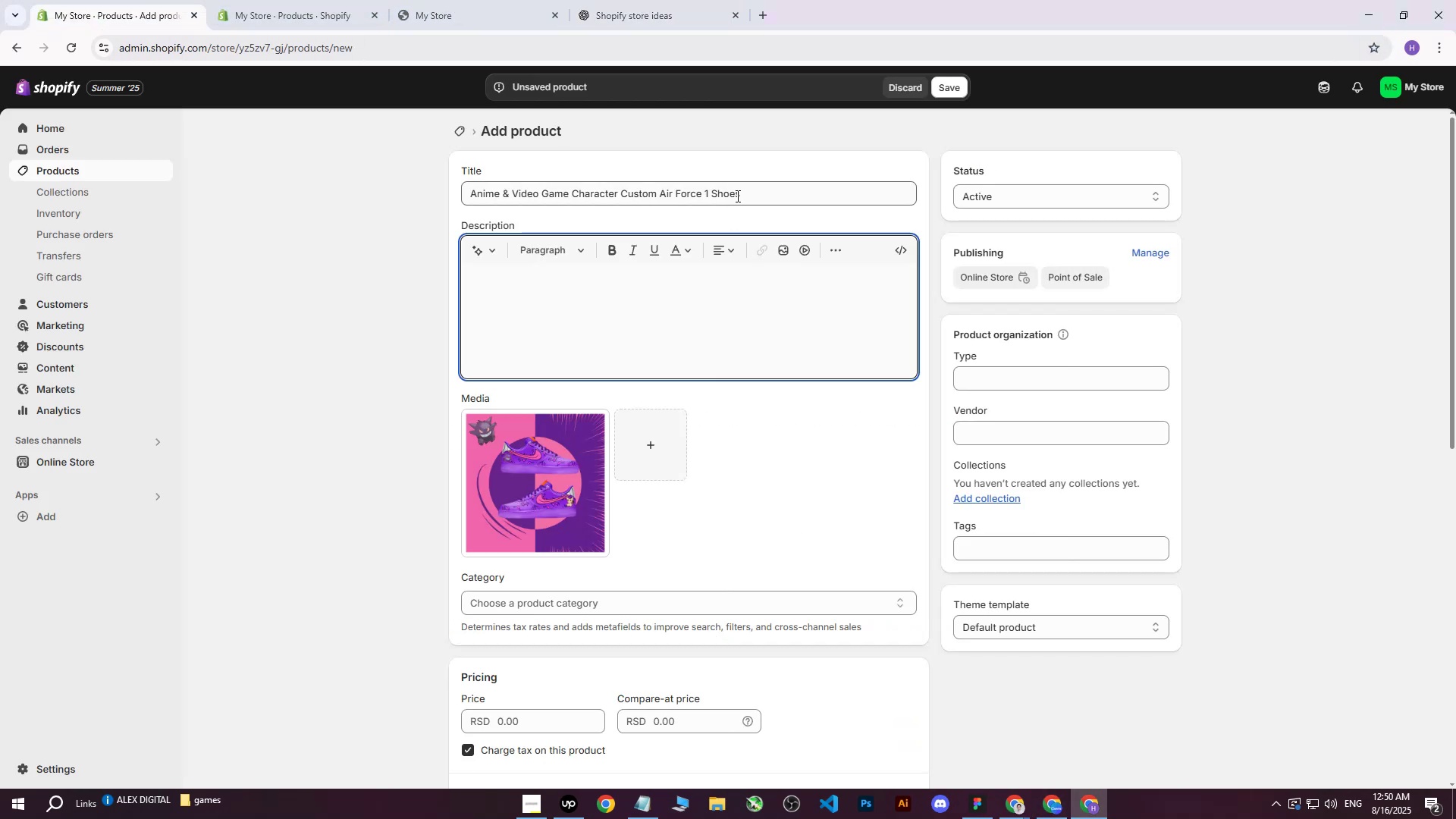 
left_click_drag(start_coordinate=[750, 193], to_coordinate=[388, 180])
 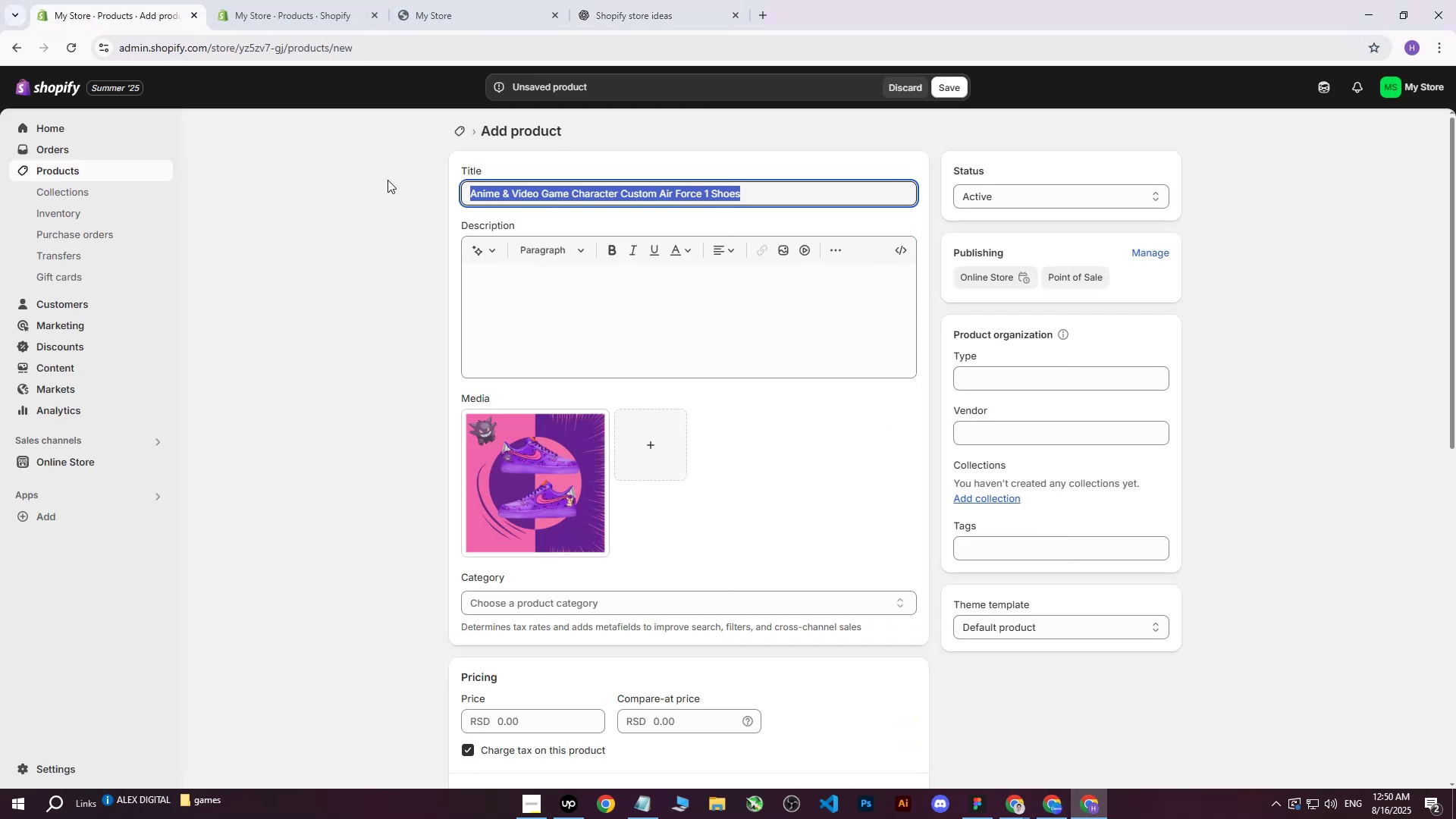 
key(Control+ControlLeft)
 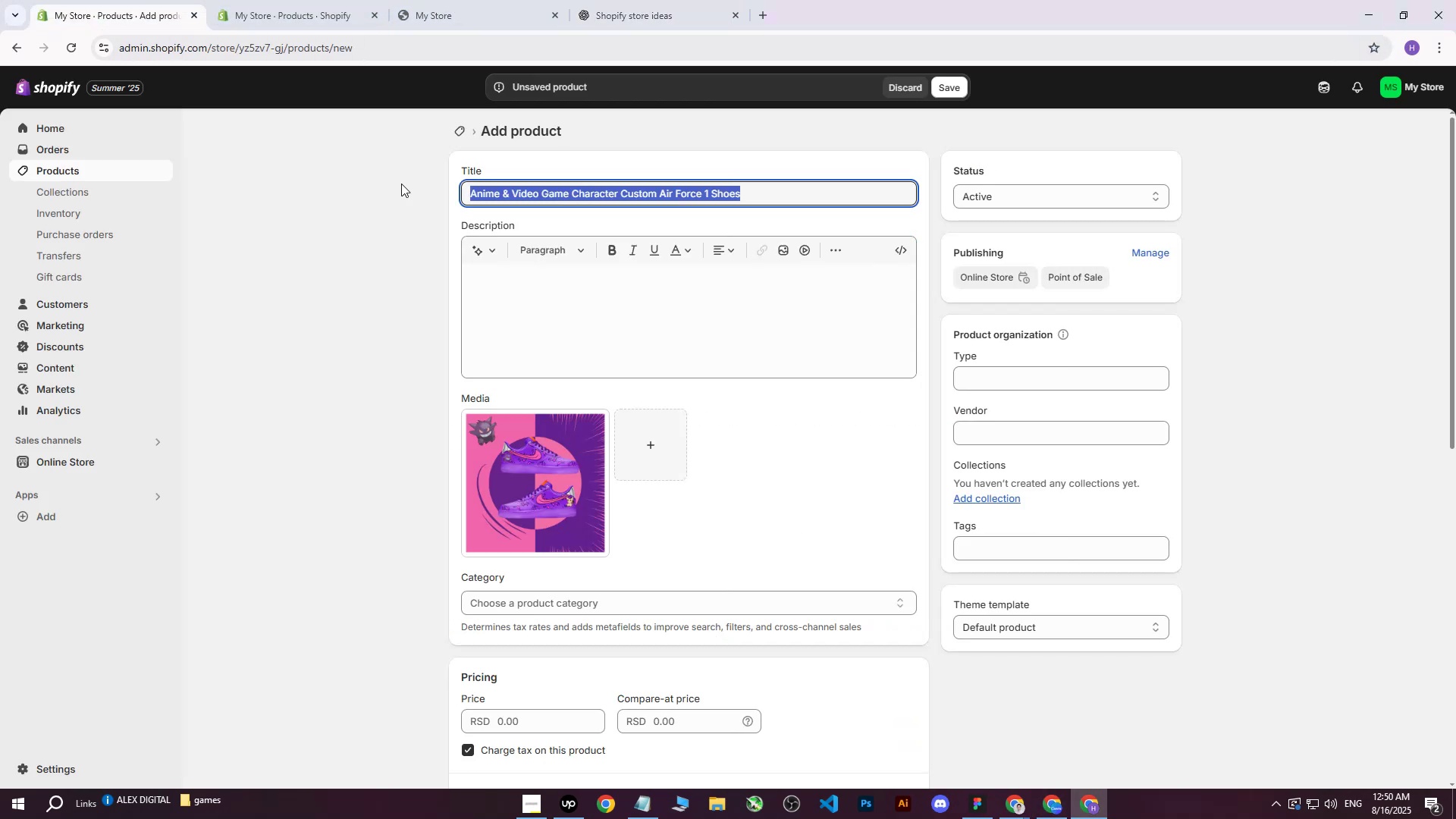 
key(Control+C)
 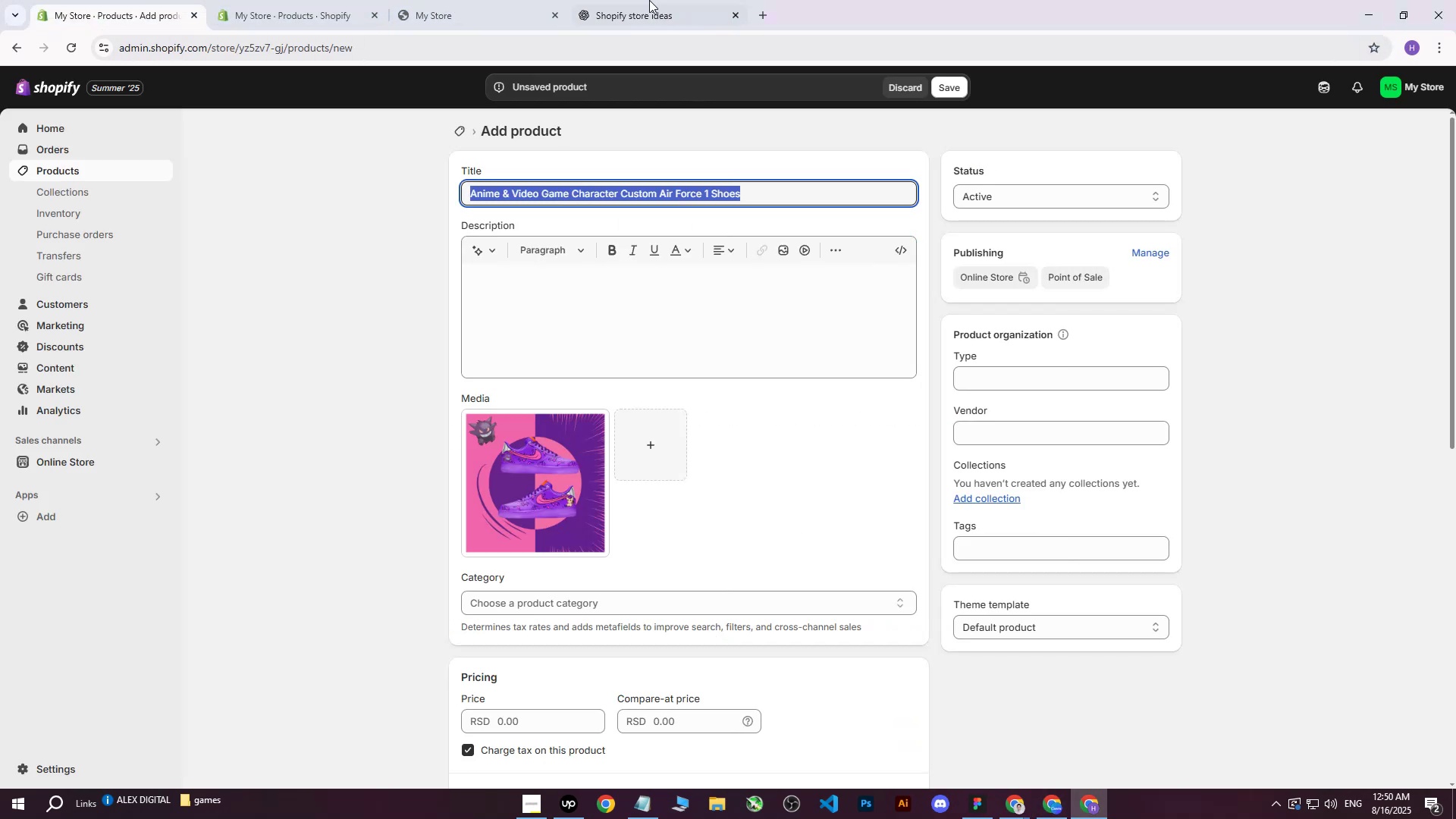 
left_click([645, 0])
 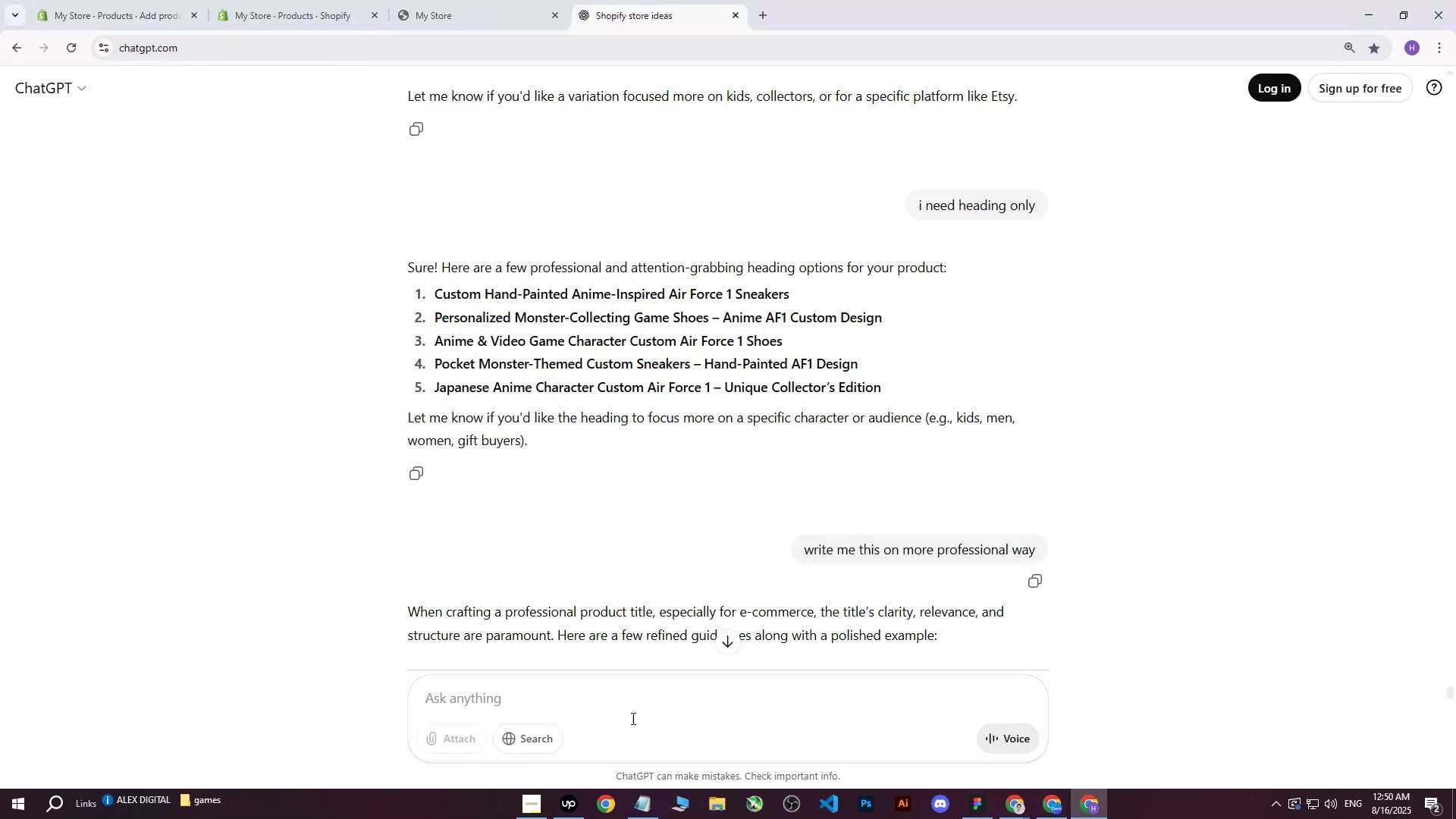 
left_click([621, 714])
 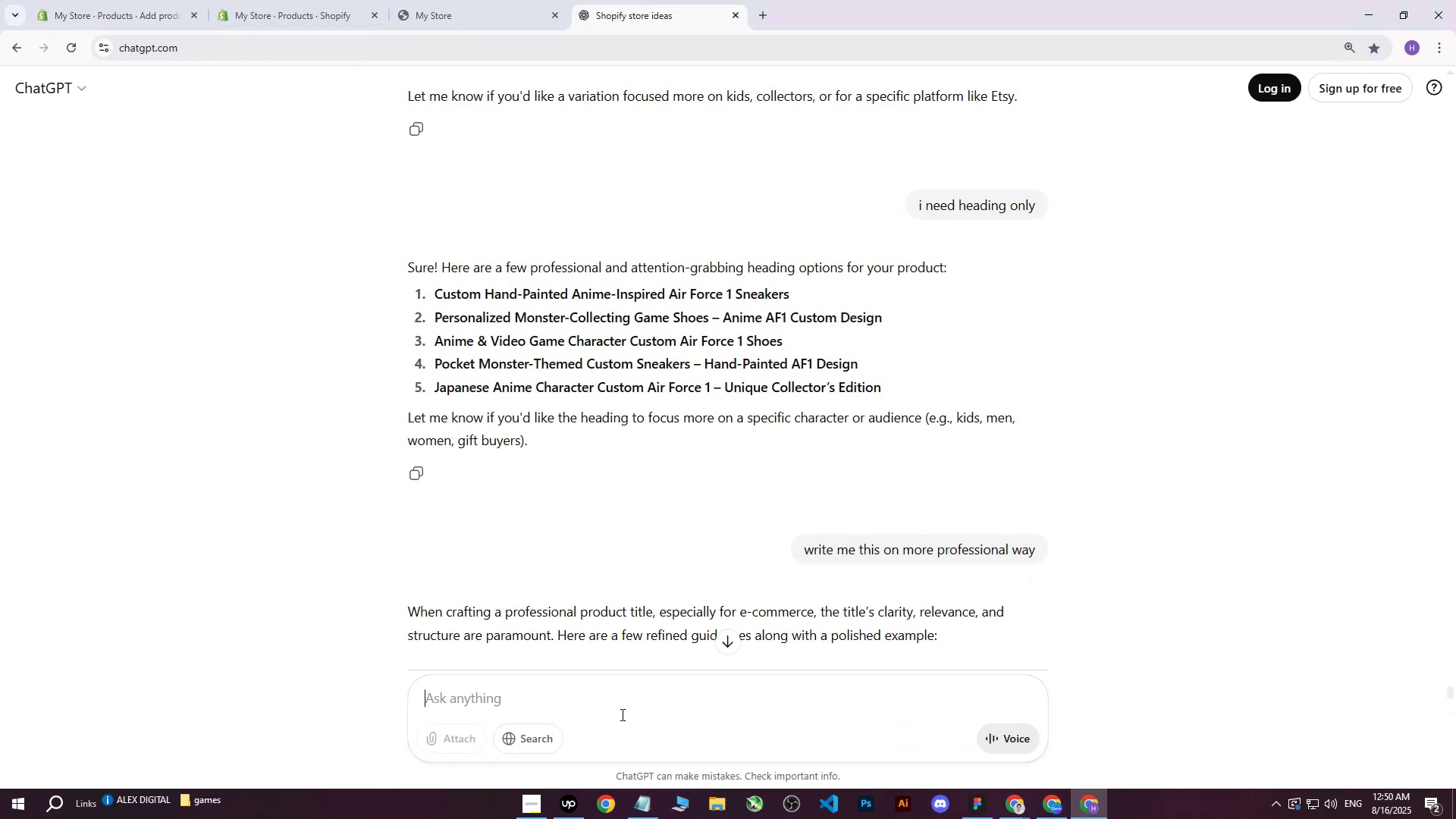 
type(write me article for this text heading : )
 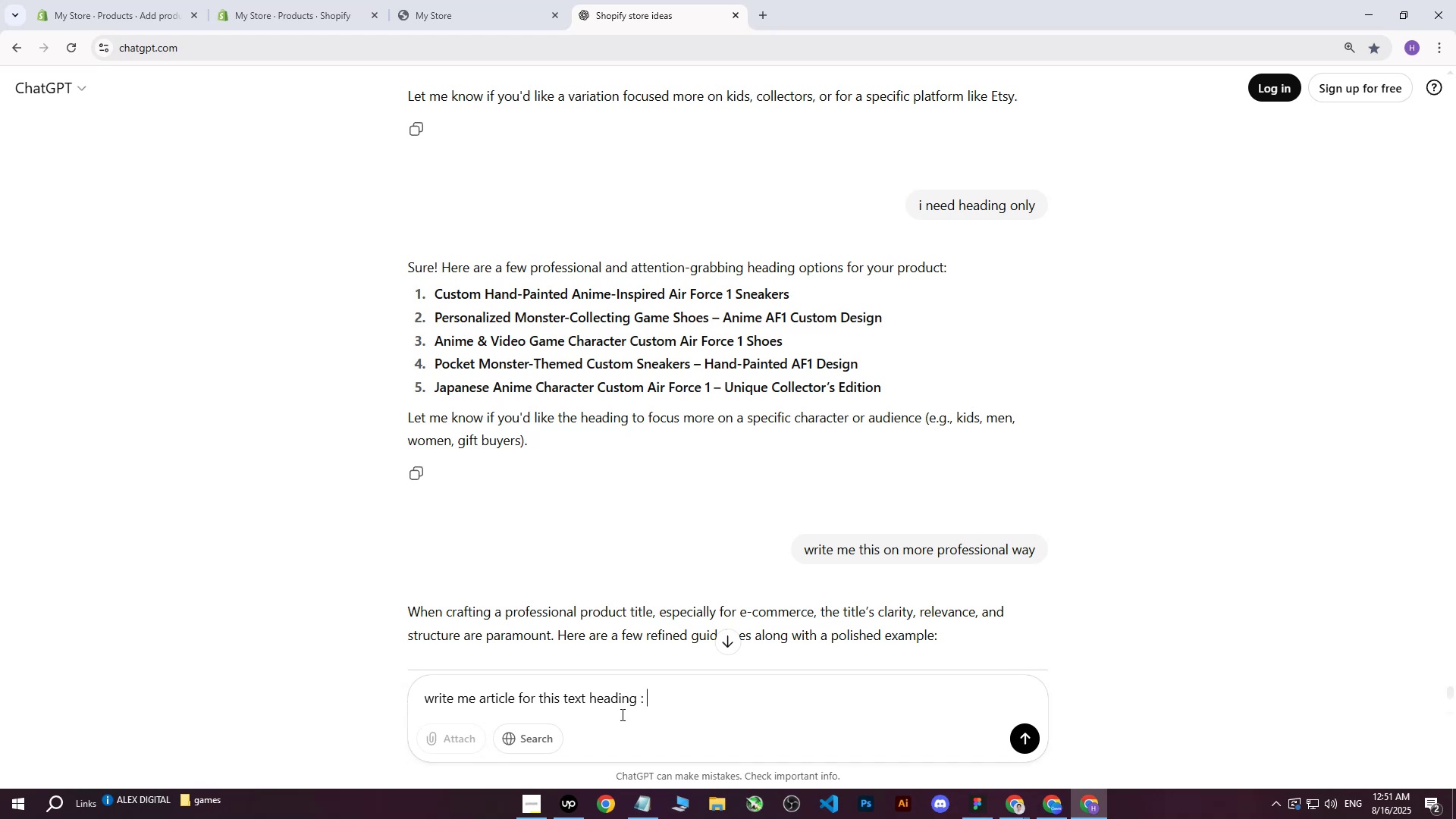 
key(Control+ControlLeft)
 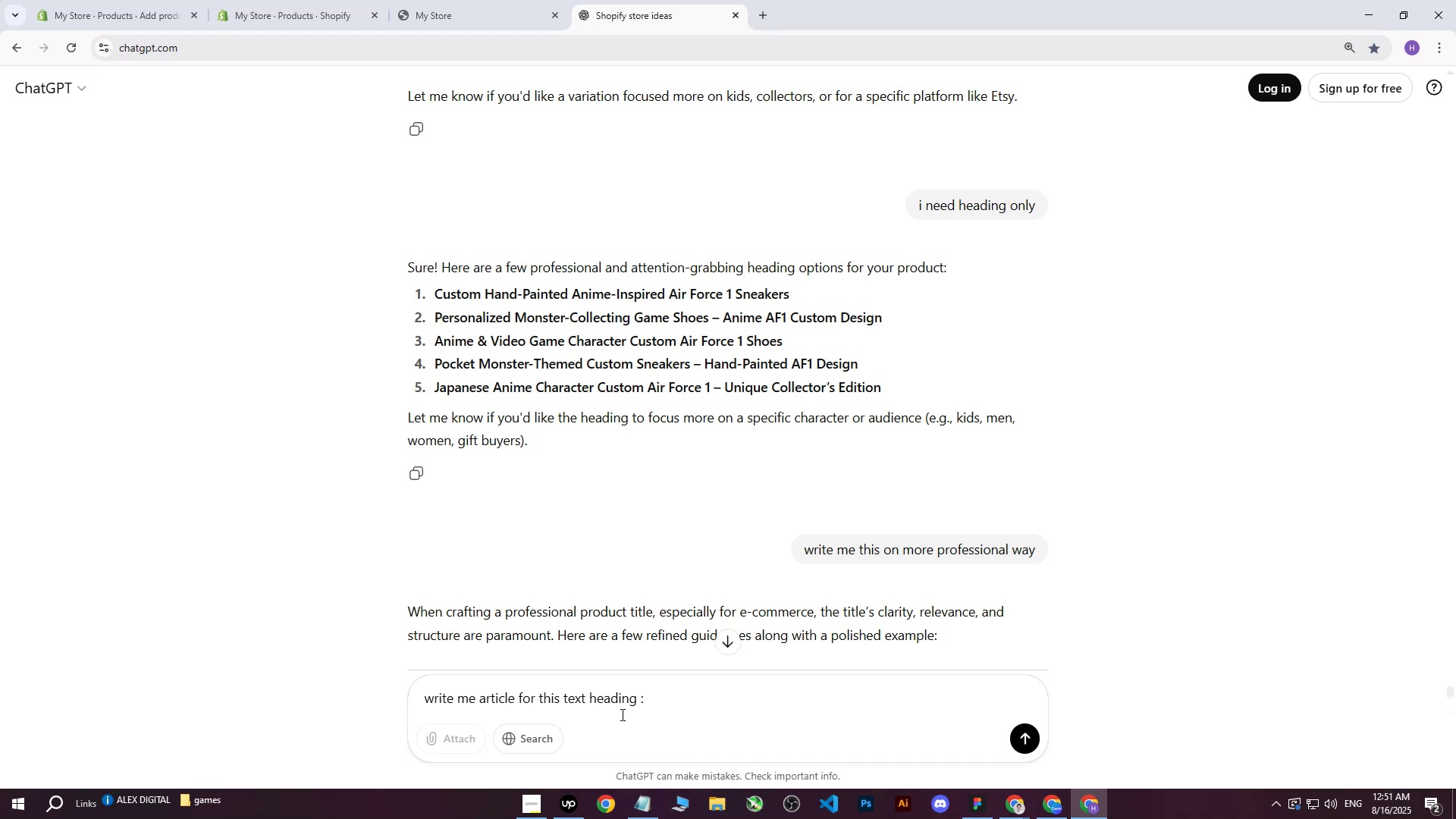 
key(Control+V)
 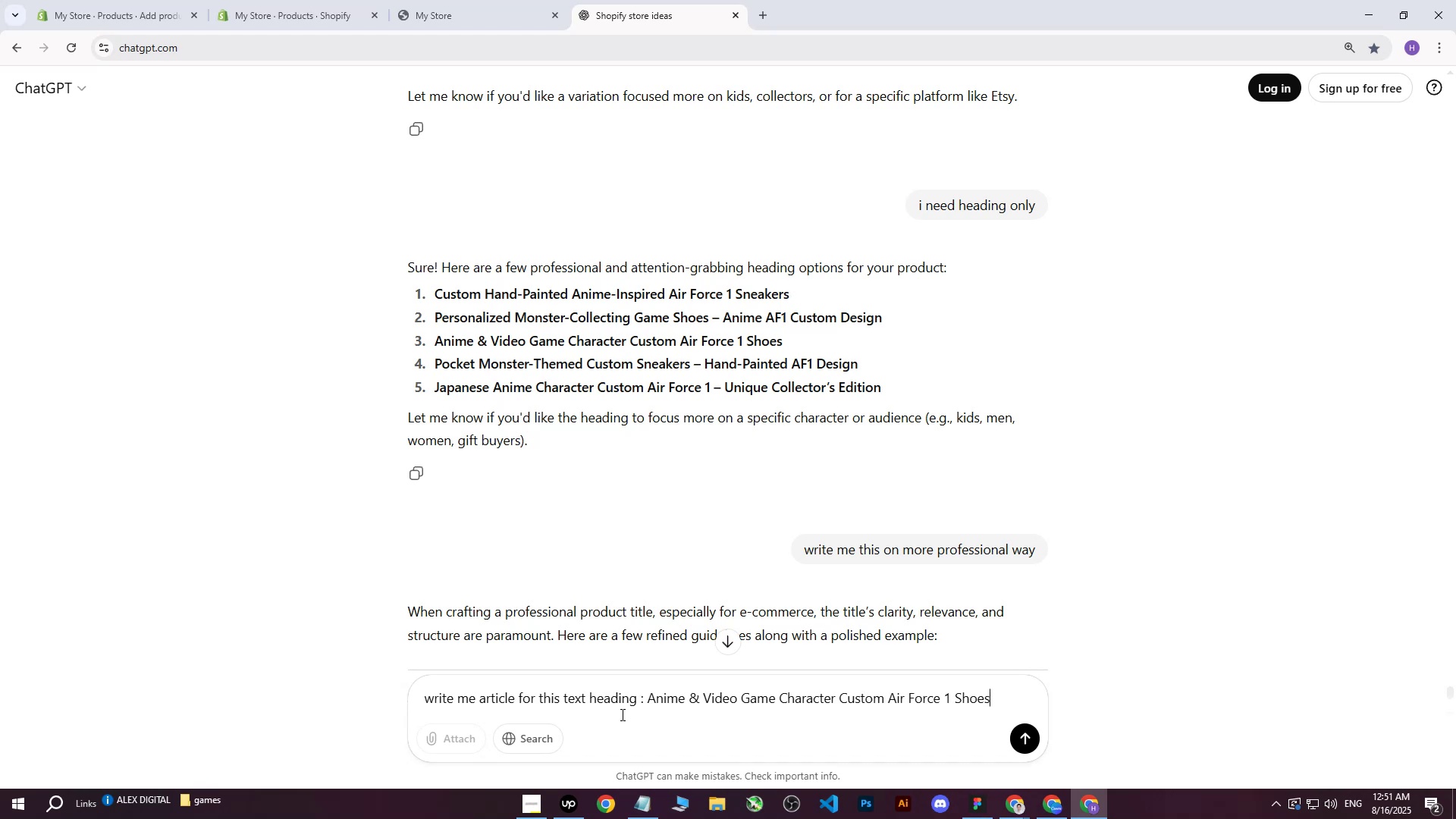 
key(Enter)
 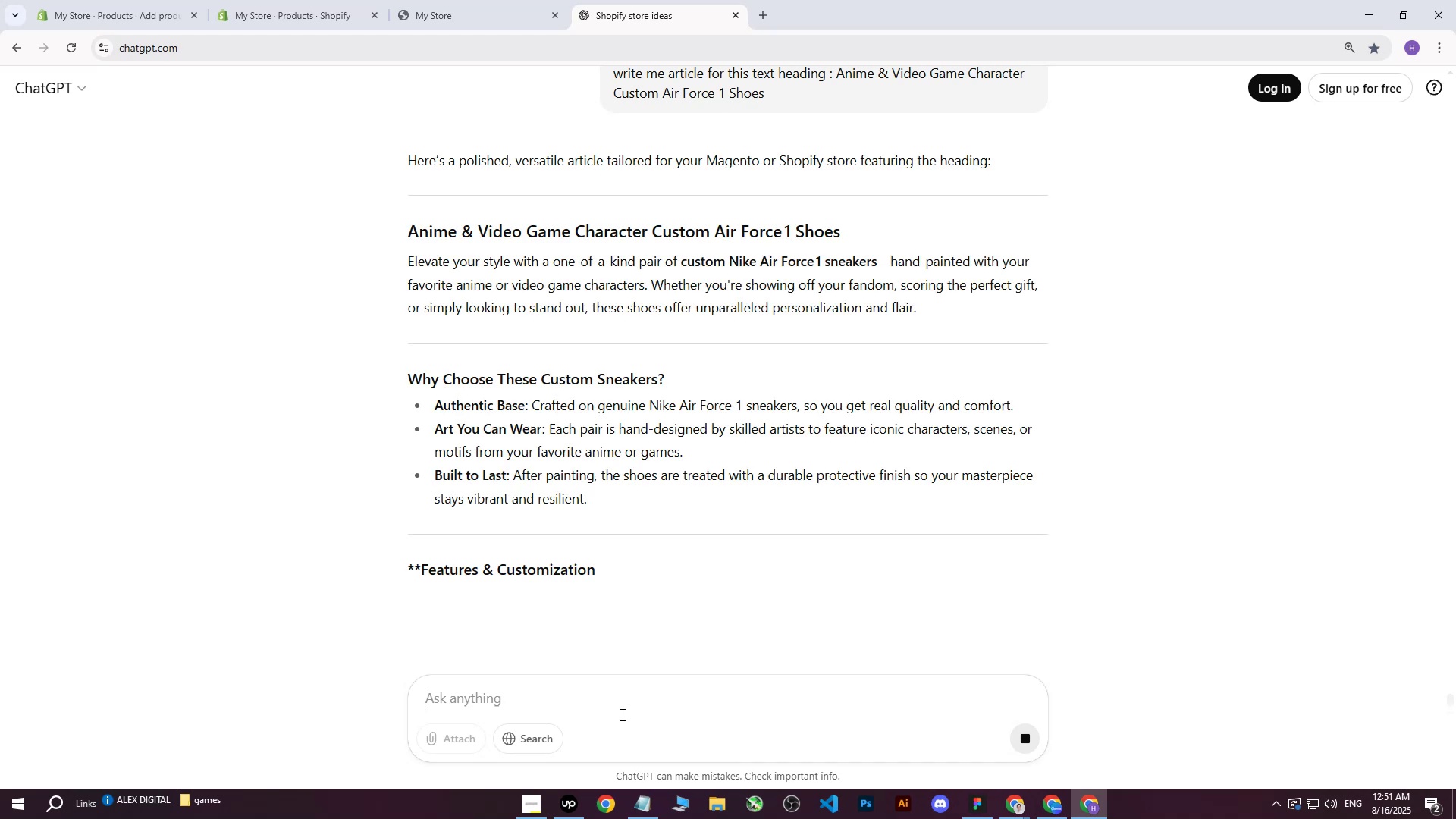 
wait(9.9)
 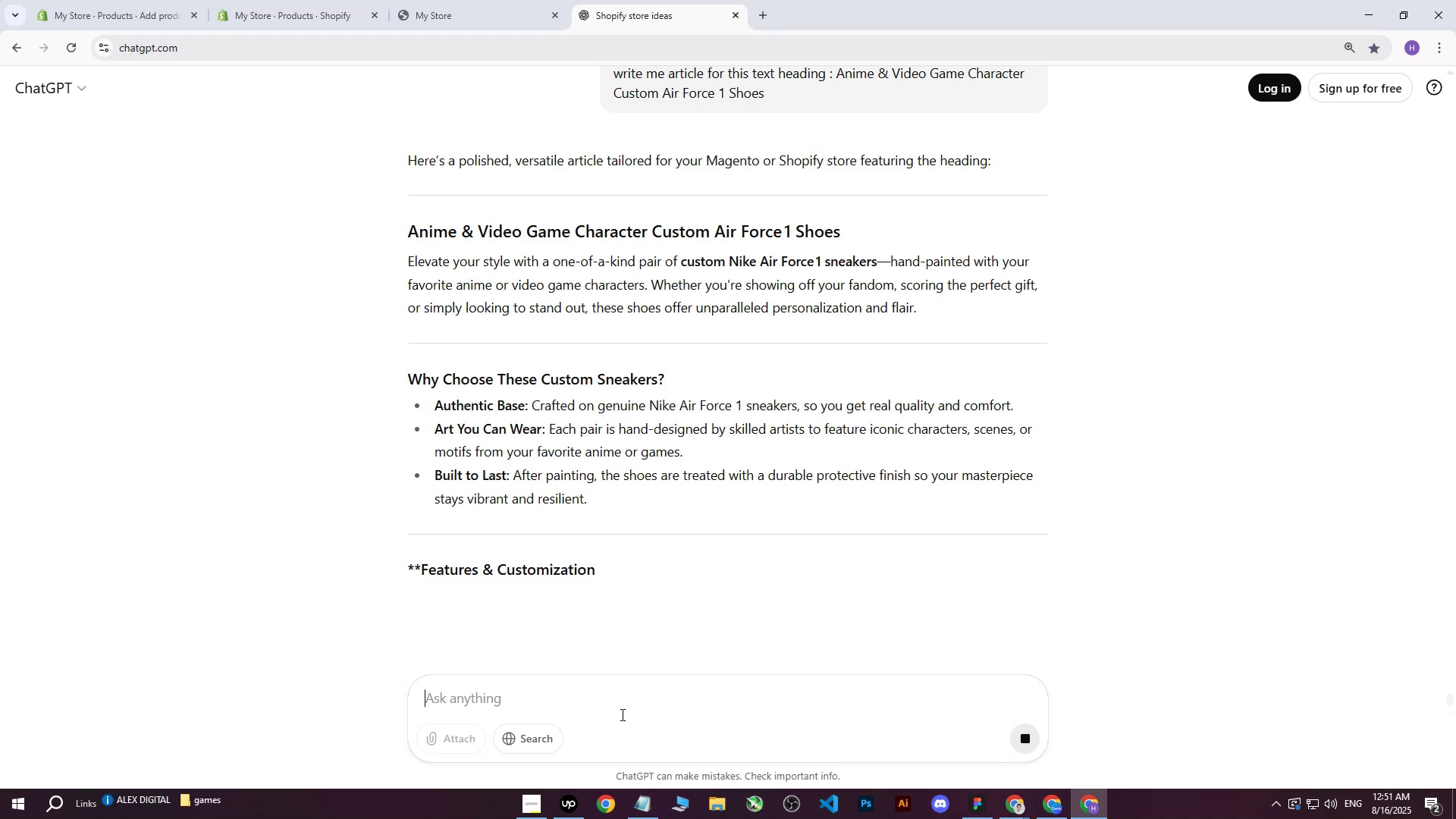 
left_click_drag(start_coordinate=[406, 259], to_coordinate=[612, 367])
 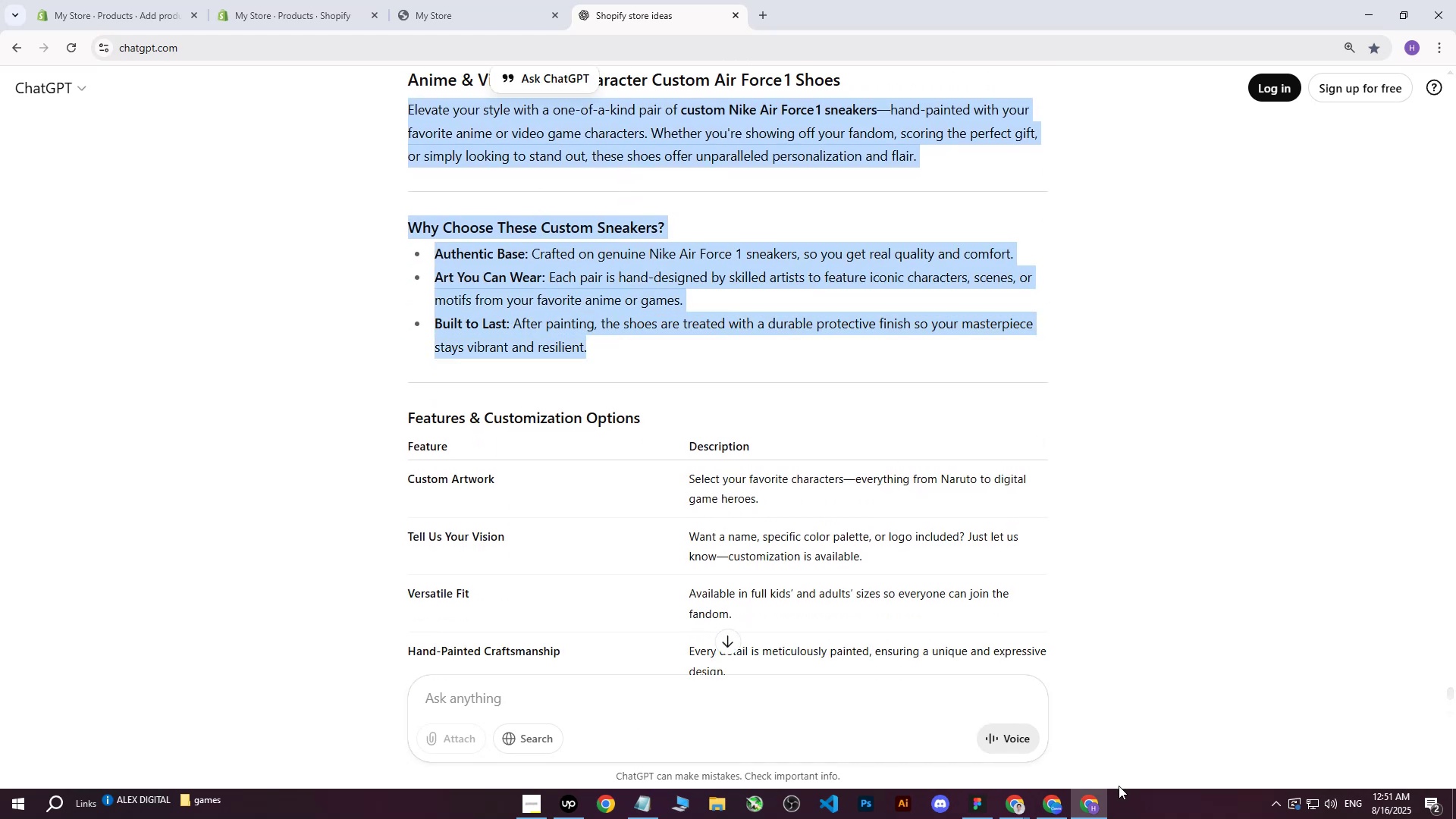 
scroll: coordinate [623, 325], scroll_direction: down, amount: 2.0
 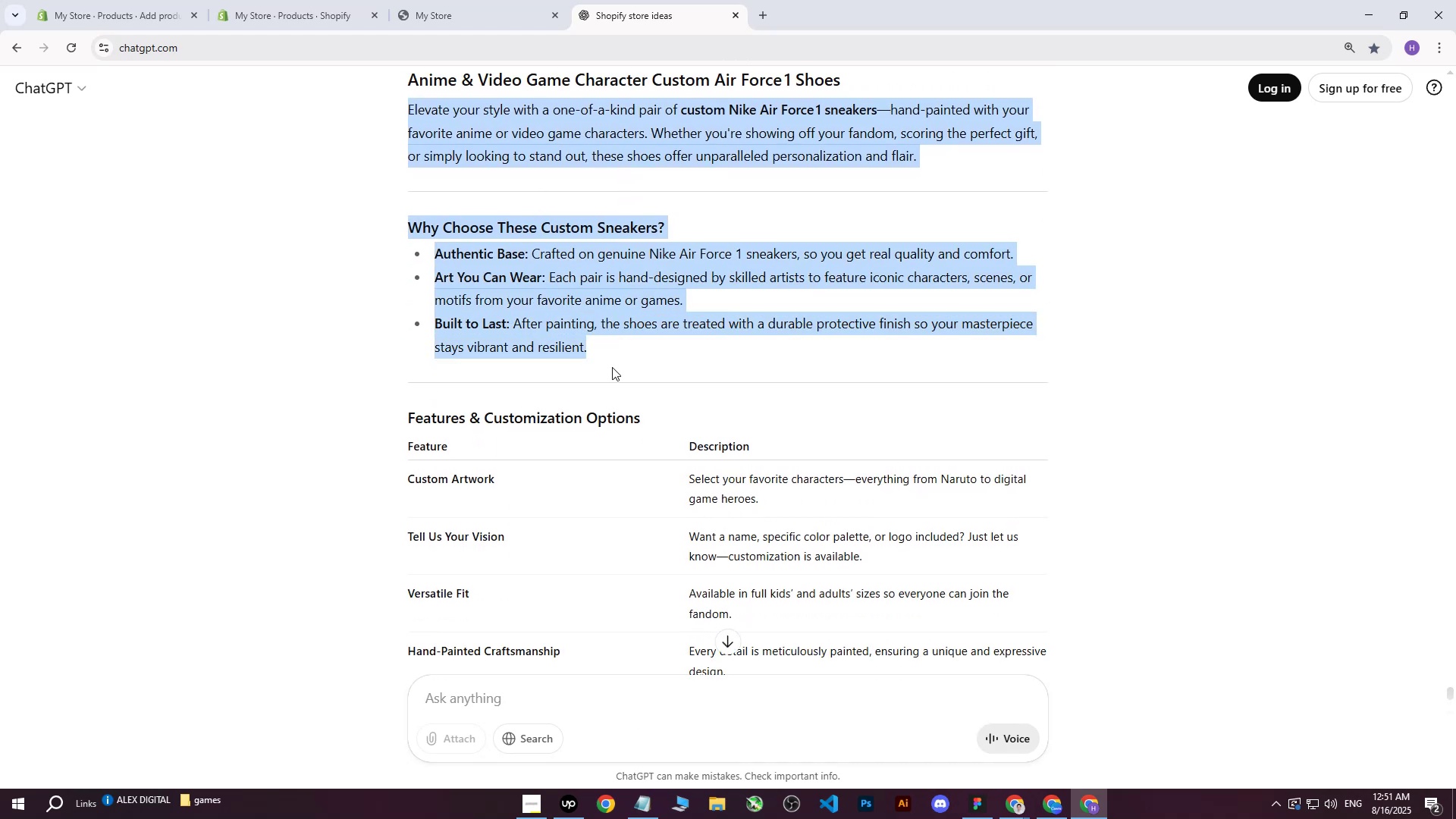 
key(Control+ControlLeft)
 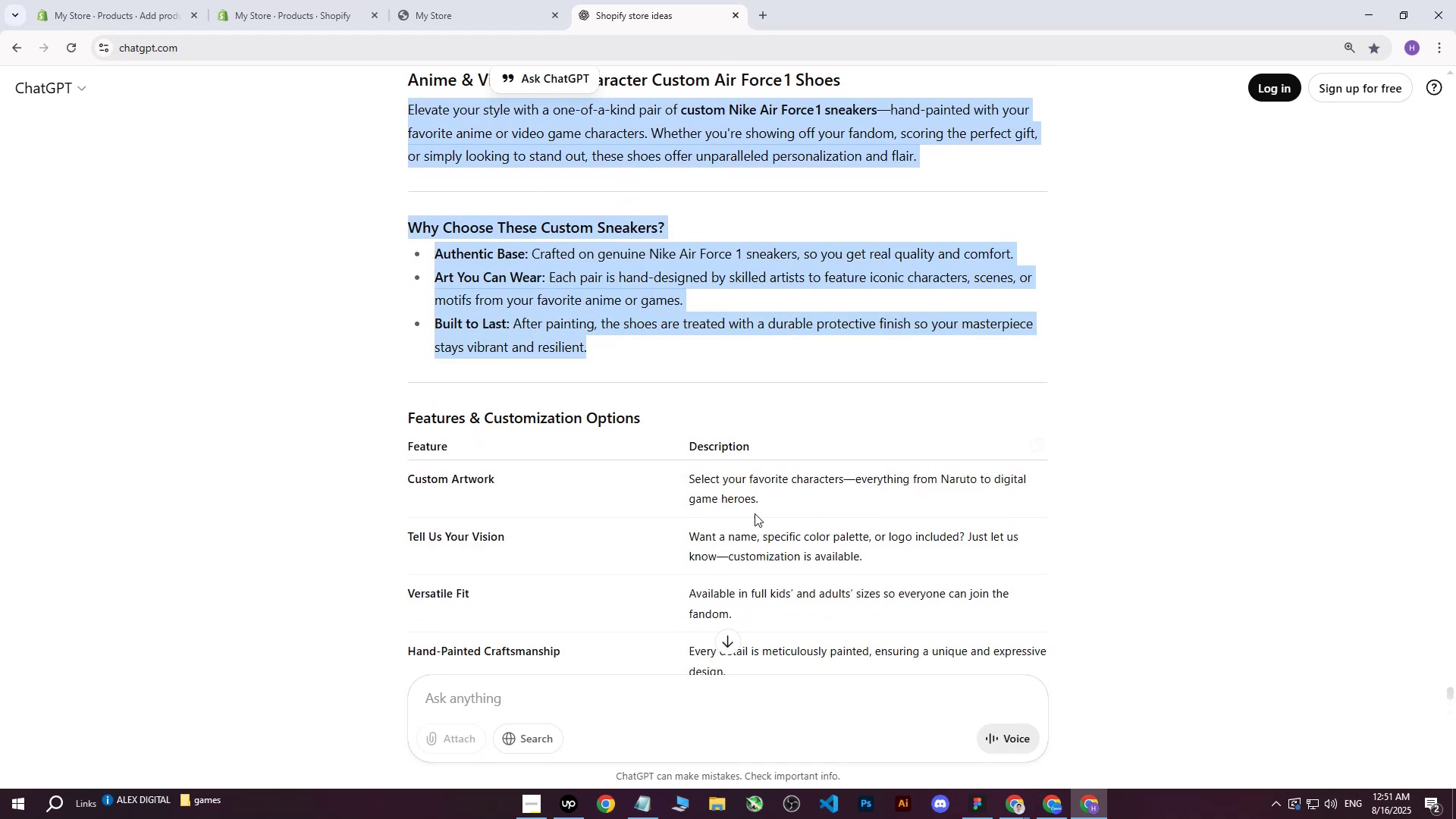 
key(Control+C)
 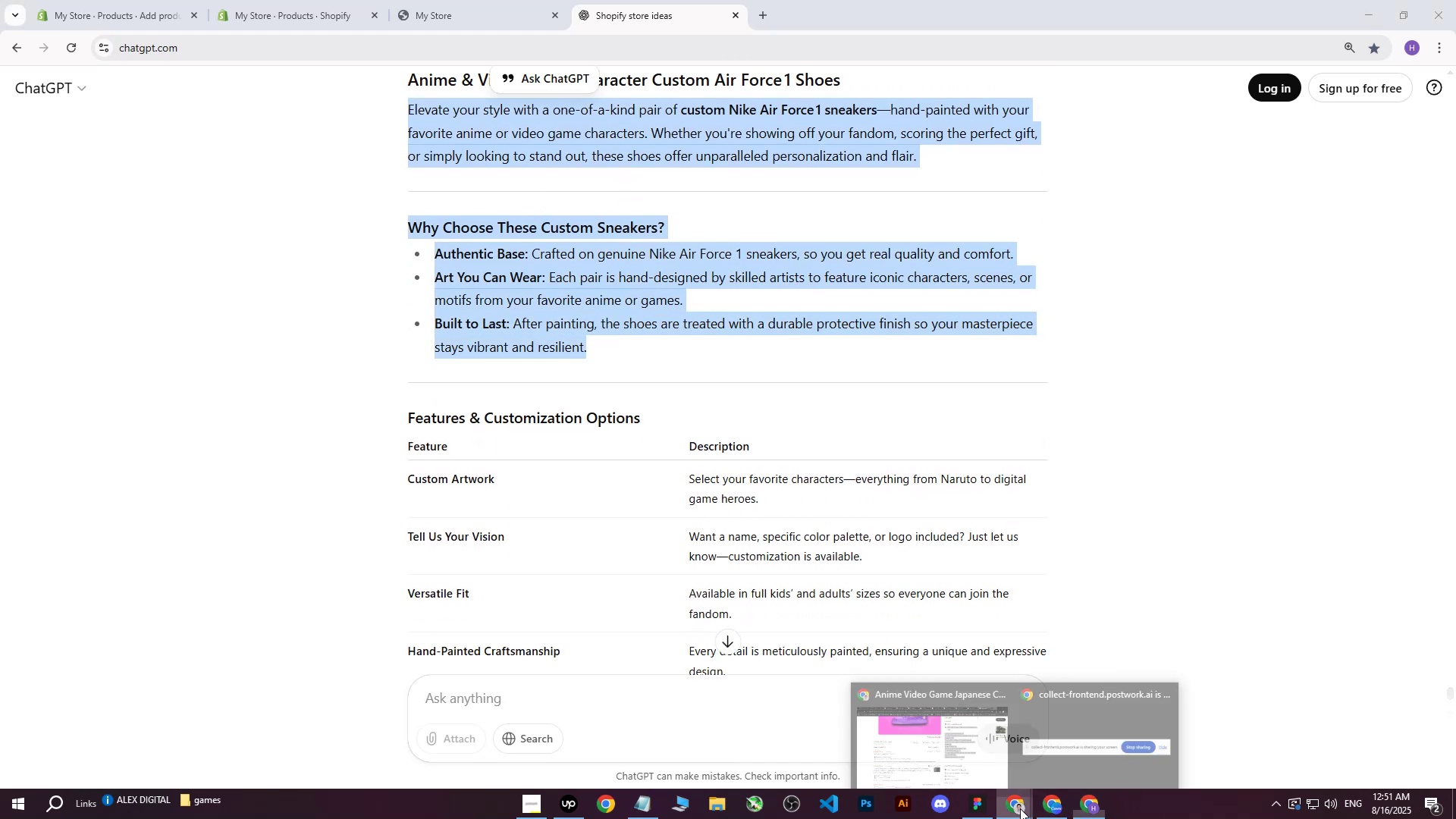 
double_click([943, 764])
 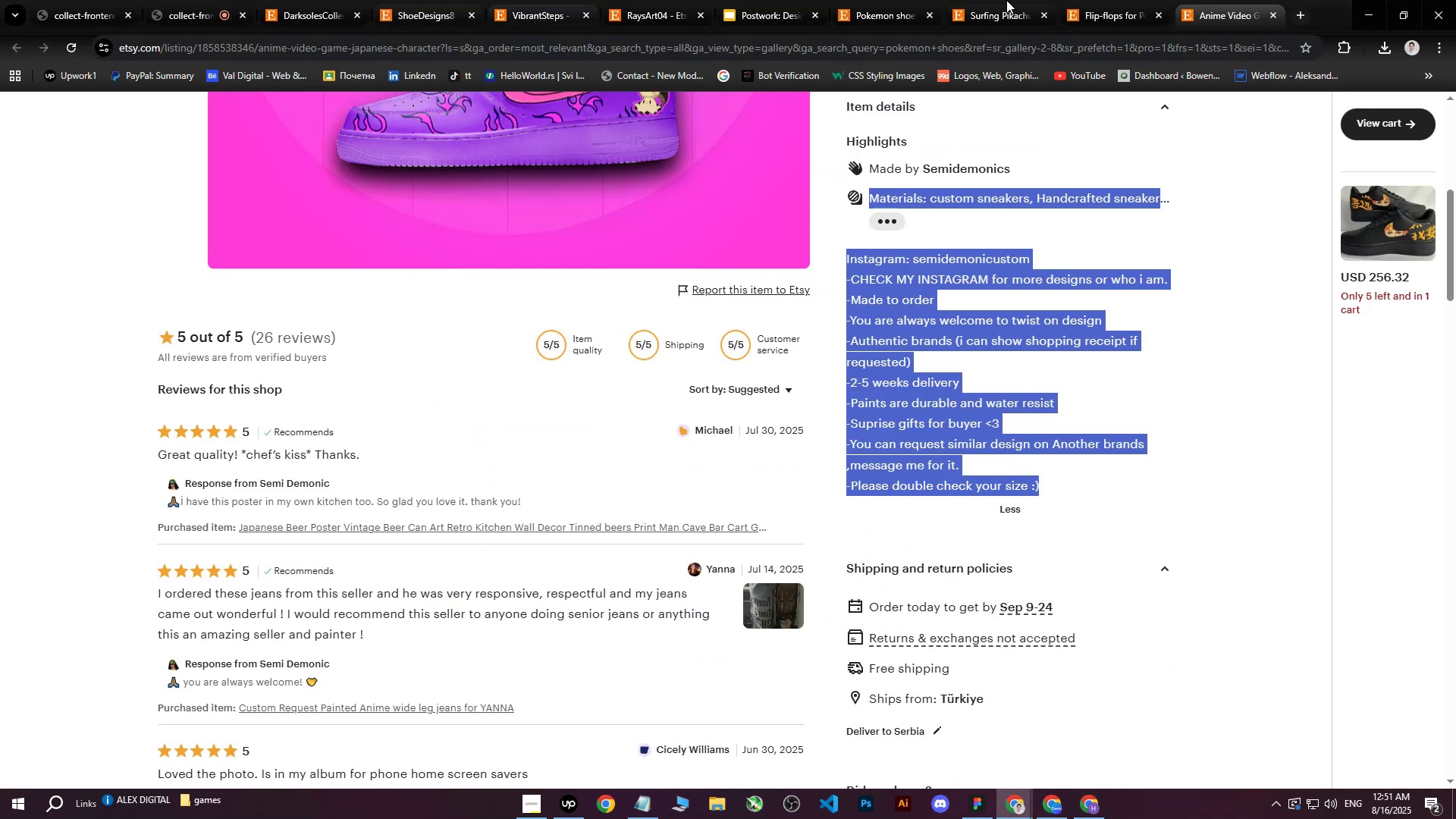 
left_click([1106, 0])
 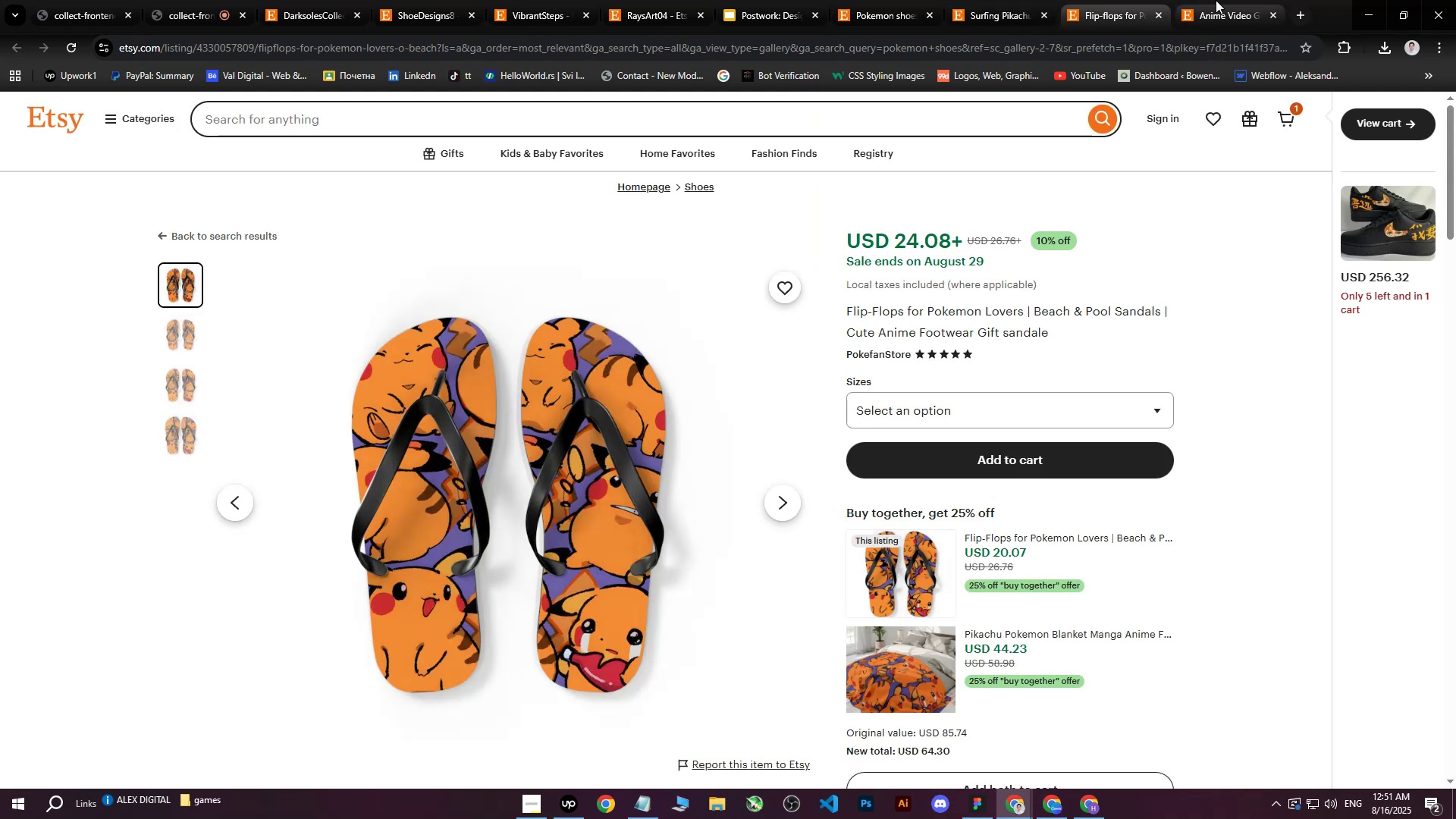 
left_click([1216, 0])
 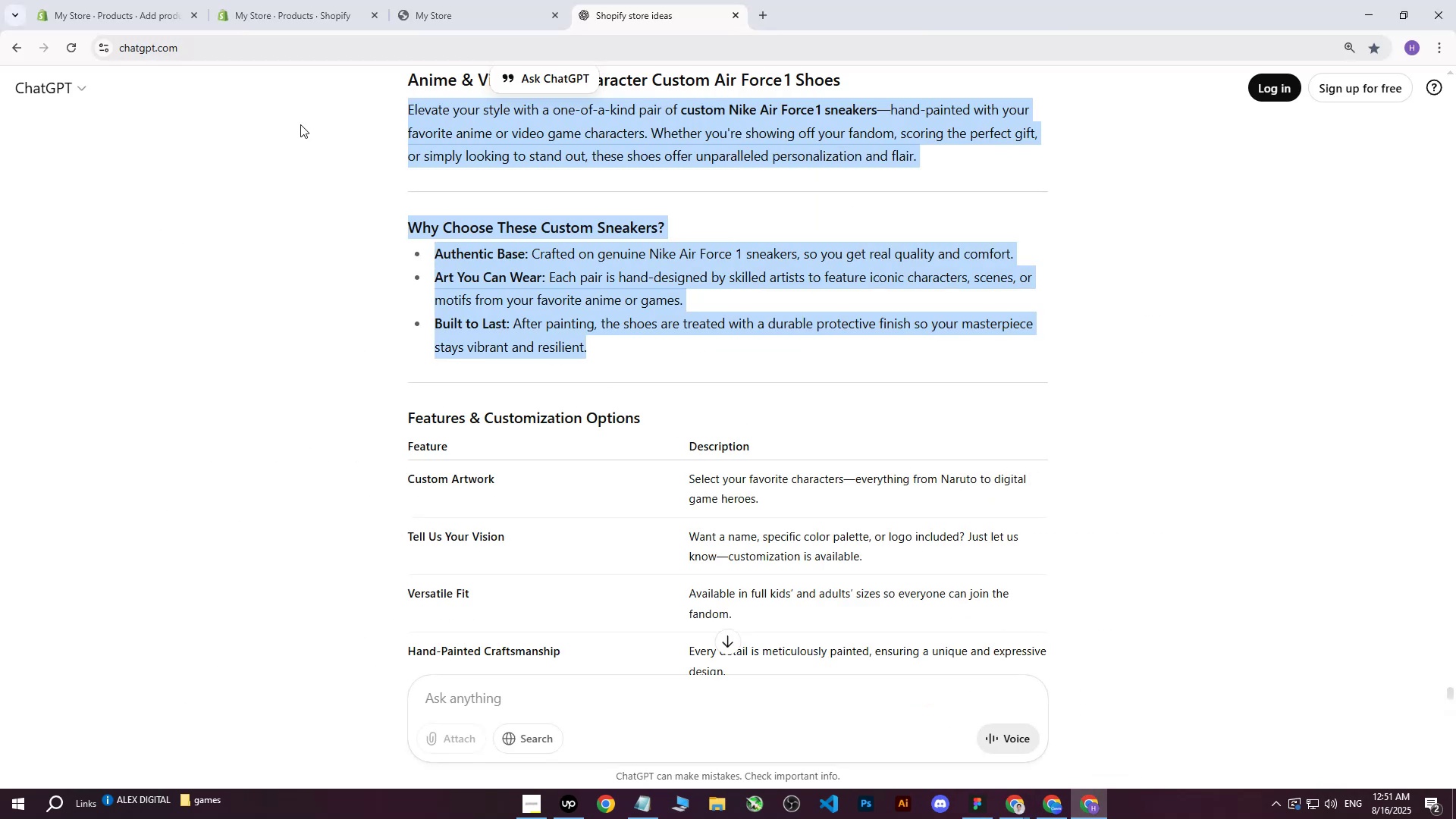 
left_click([130, 0])
 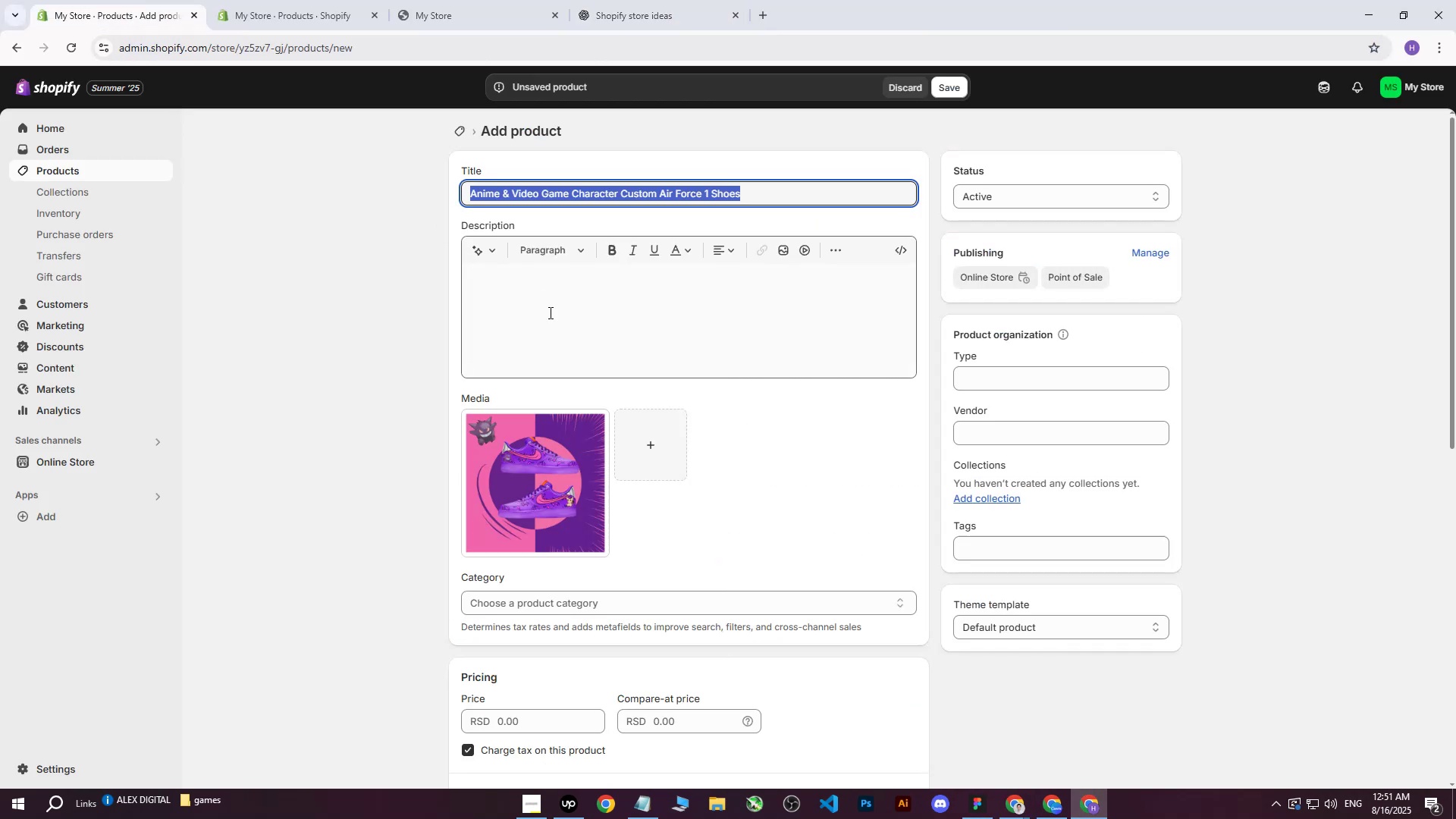 
left_click([549, 313])
 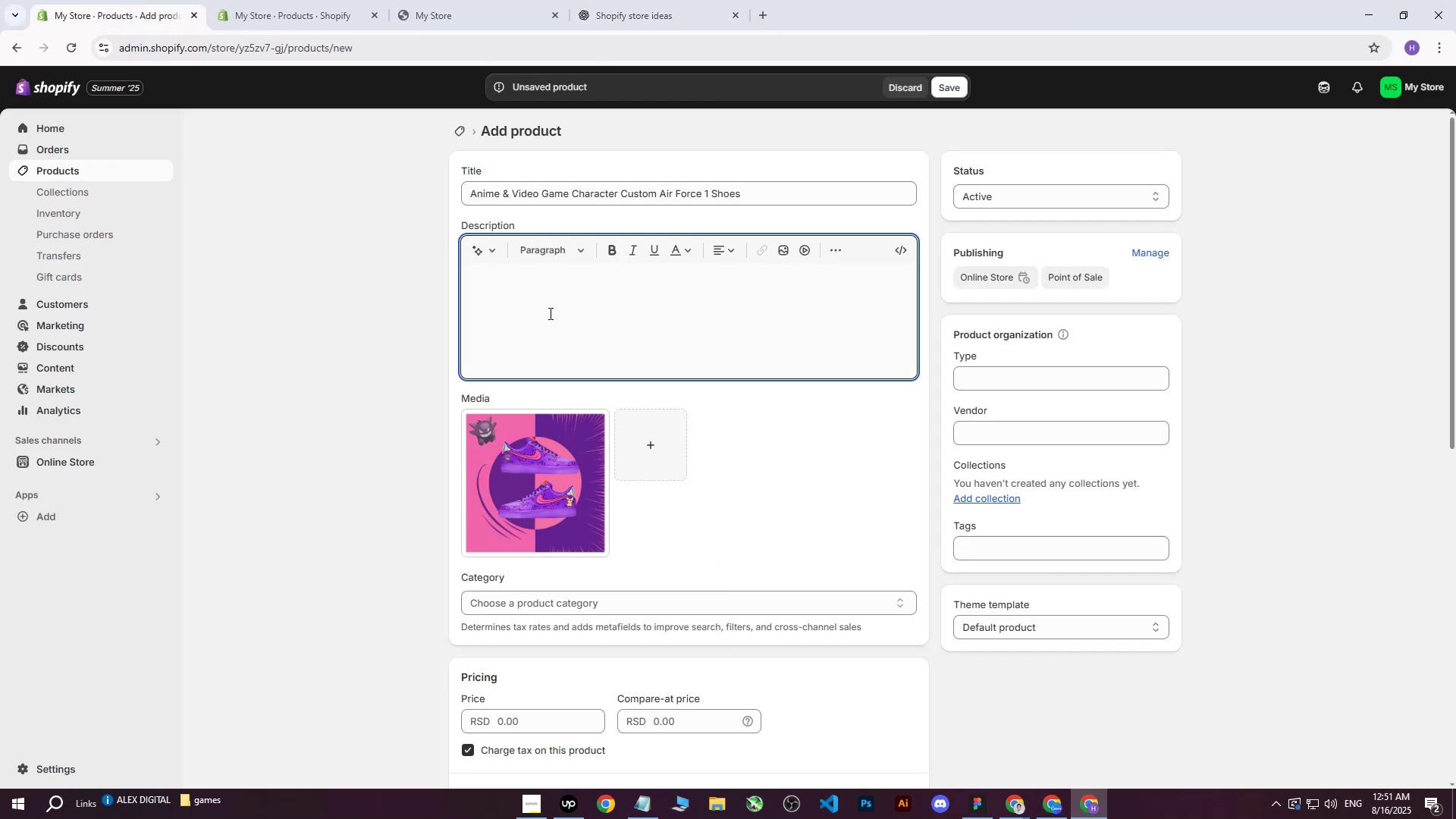 
key(Control+ControlLeft)
 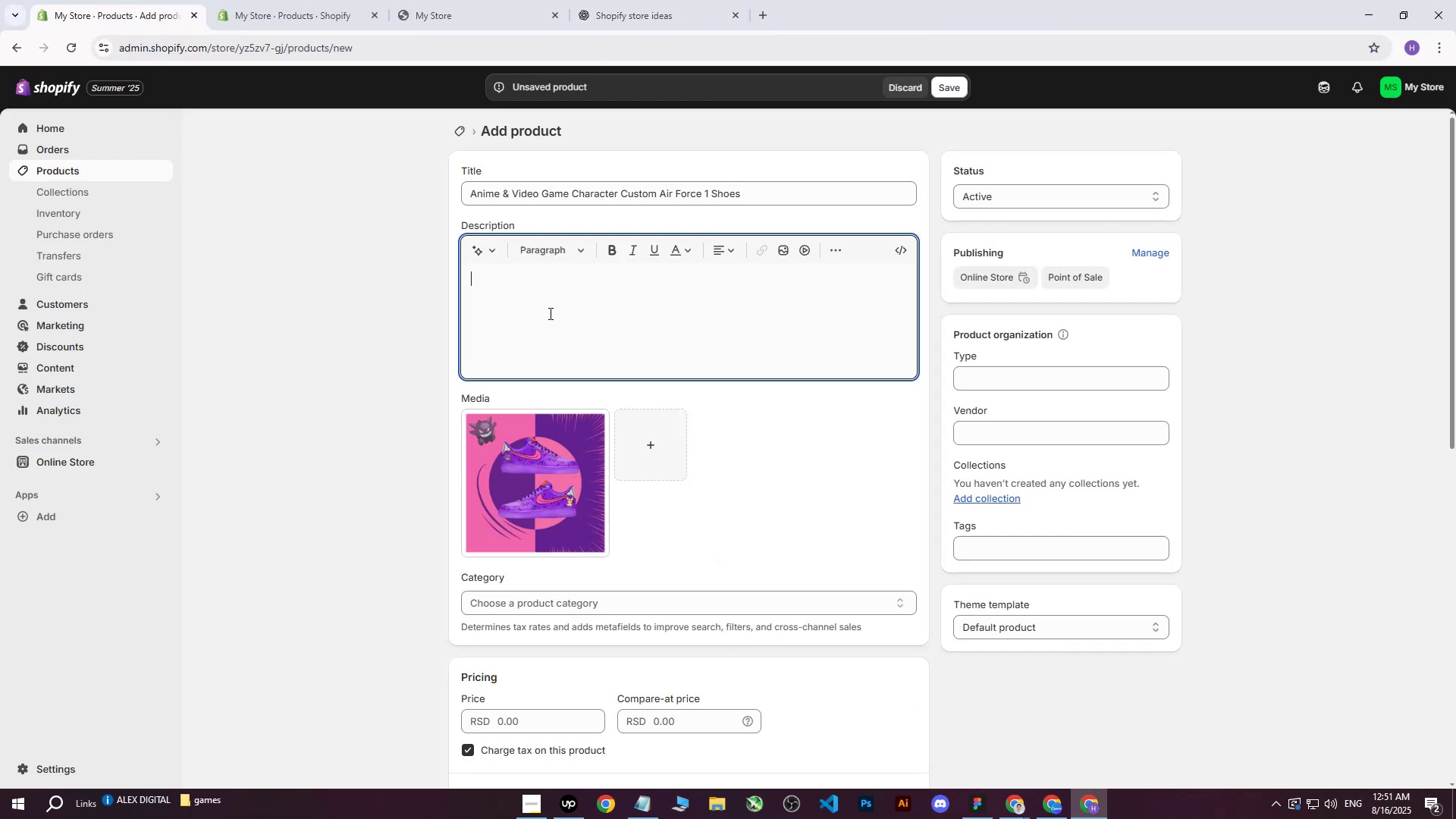 
key(Control+V)
 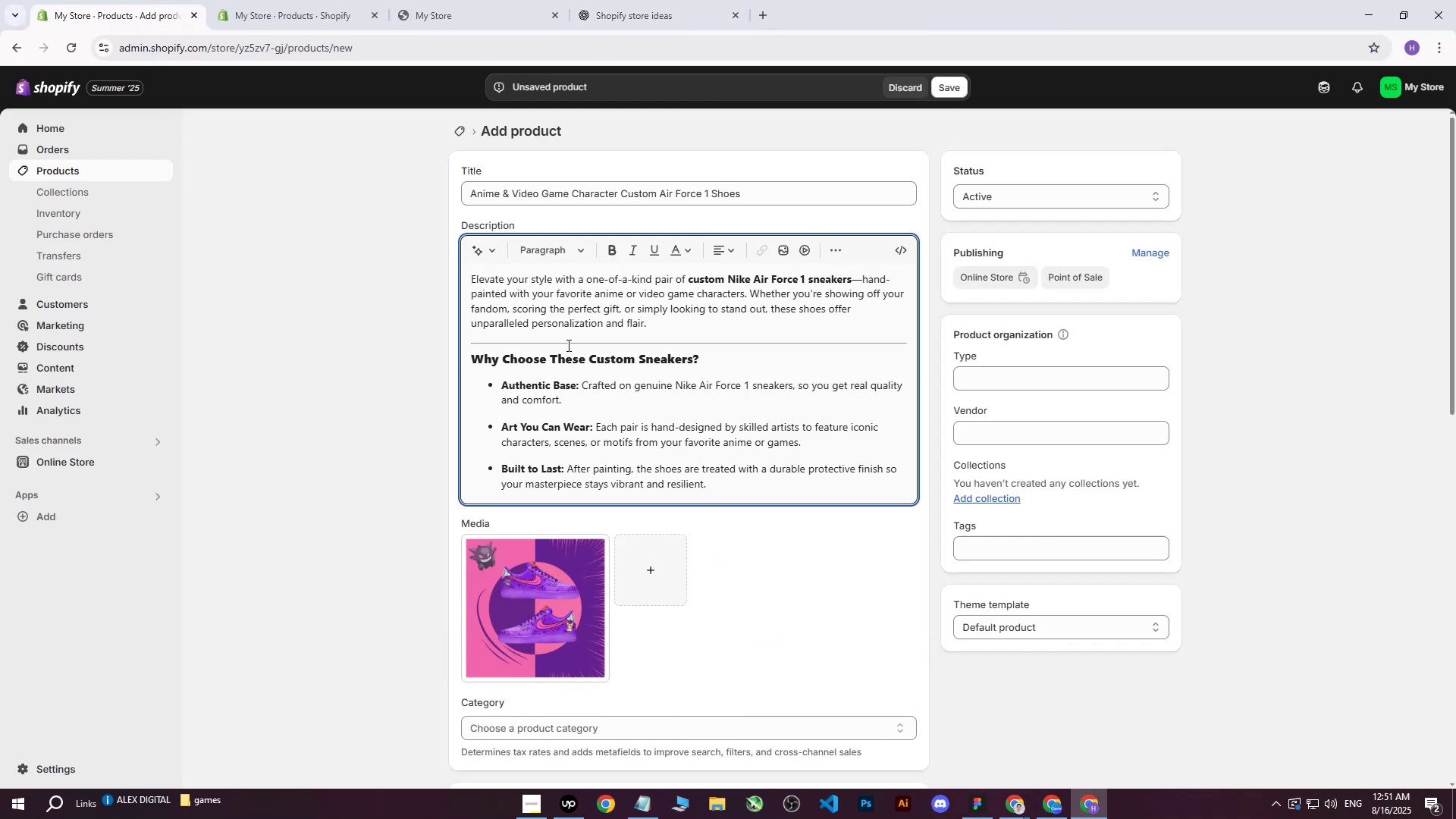 
scroll: coordinate [567, 380], scroll_direction: up, amount: 3.0
 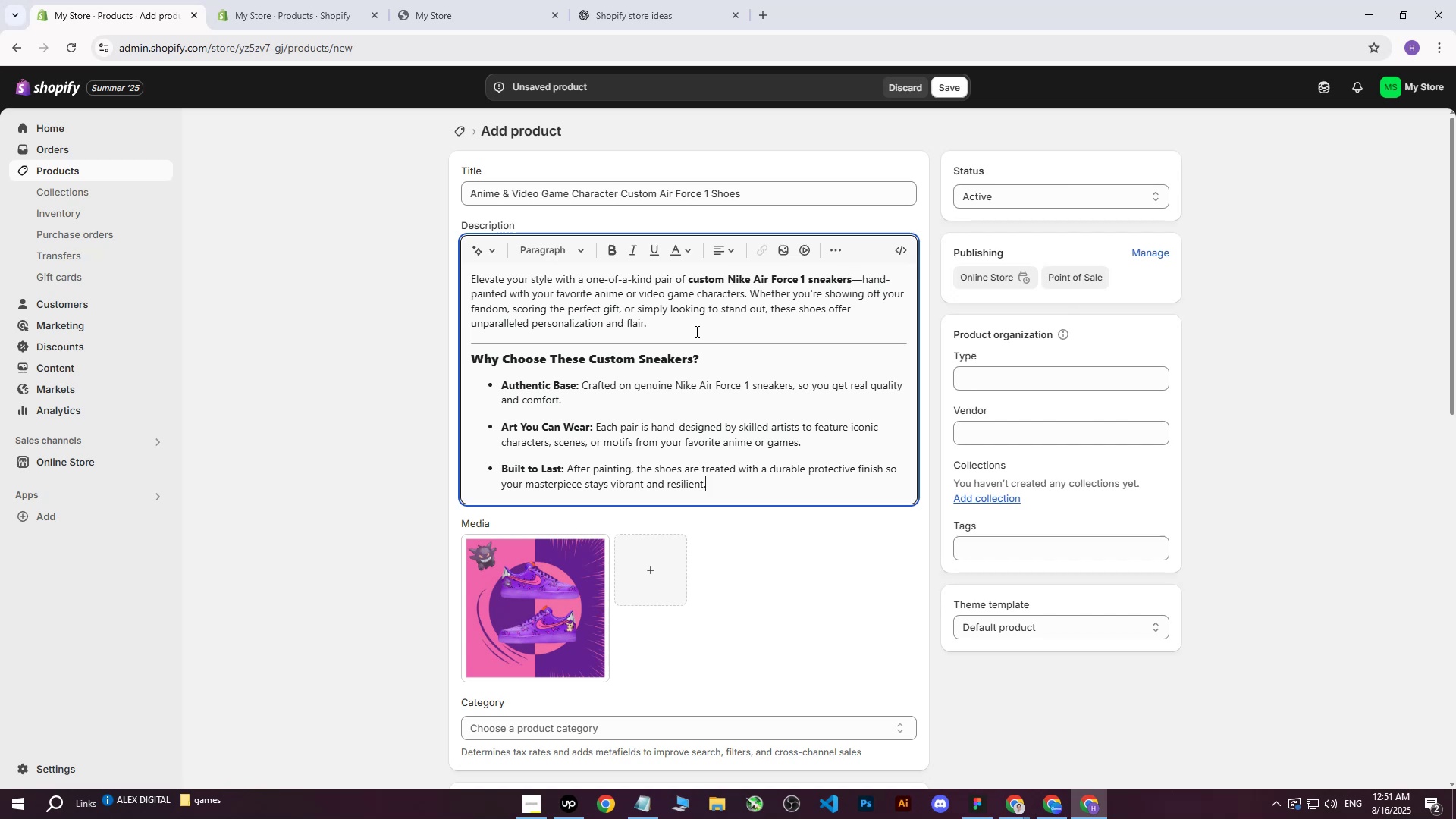 
wait(13.61)
 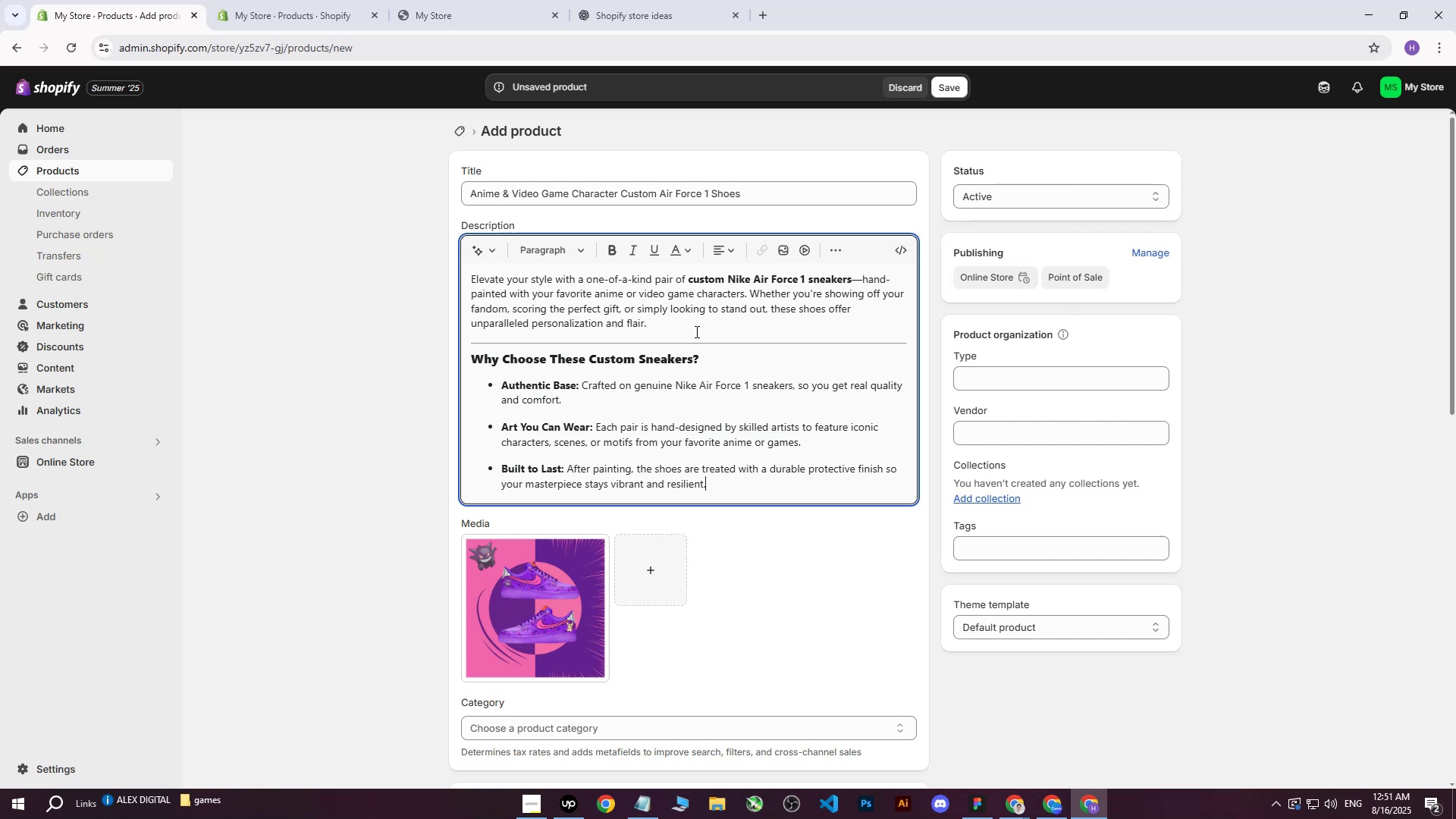 
scroll: coordinate [798, 438], scroll_direction: down, amount: 1.0
 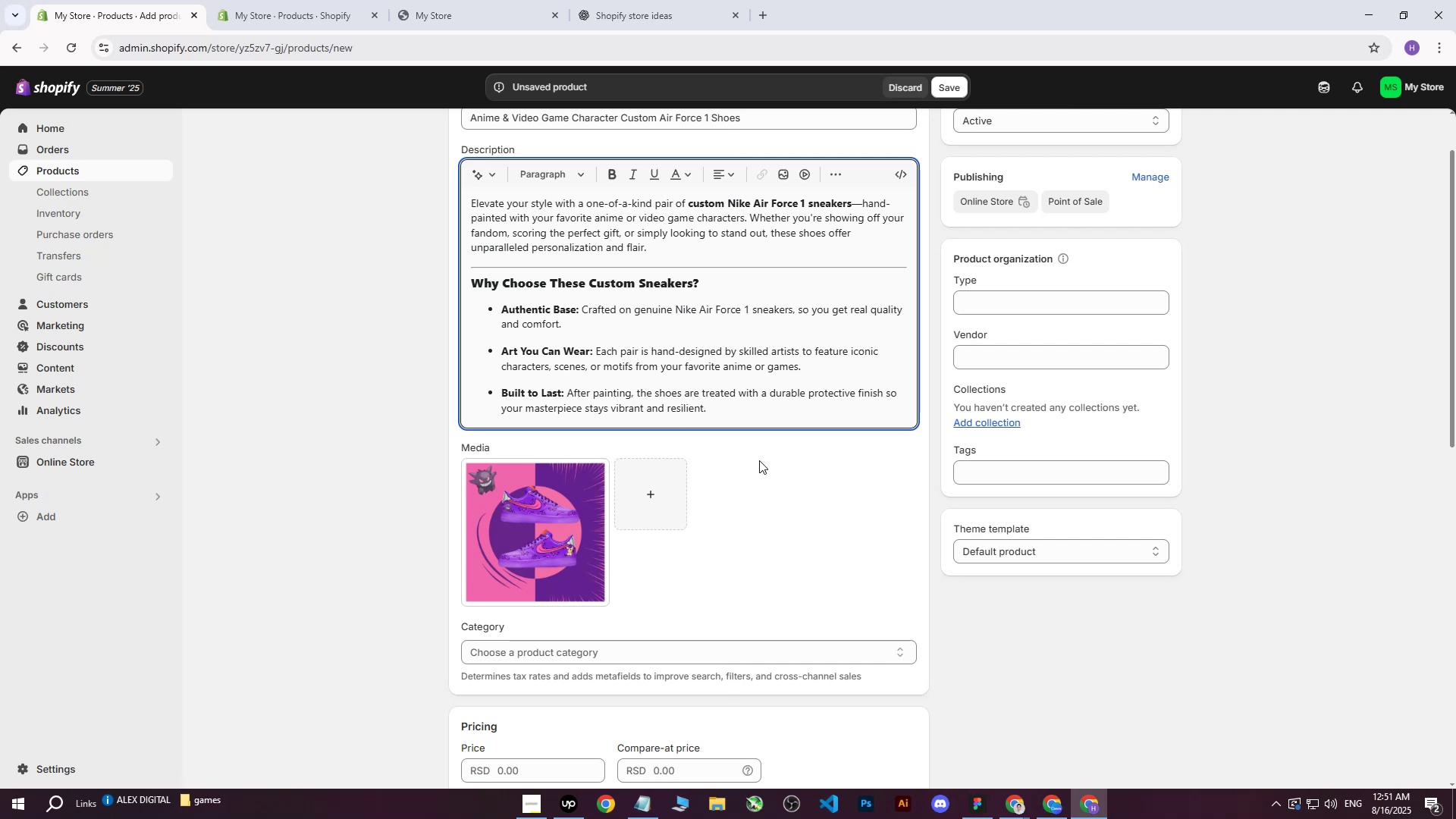 
left_click([569, 550])
 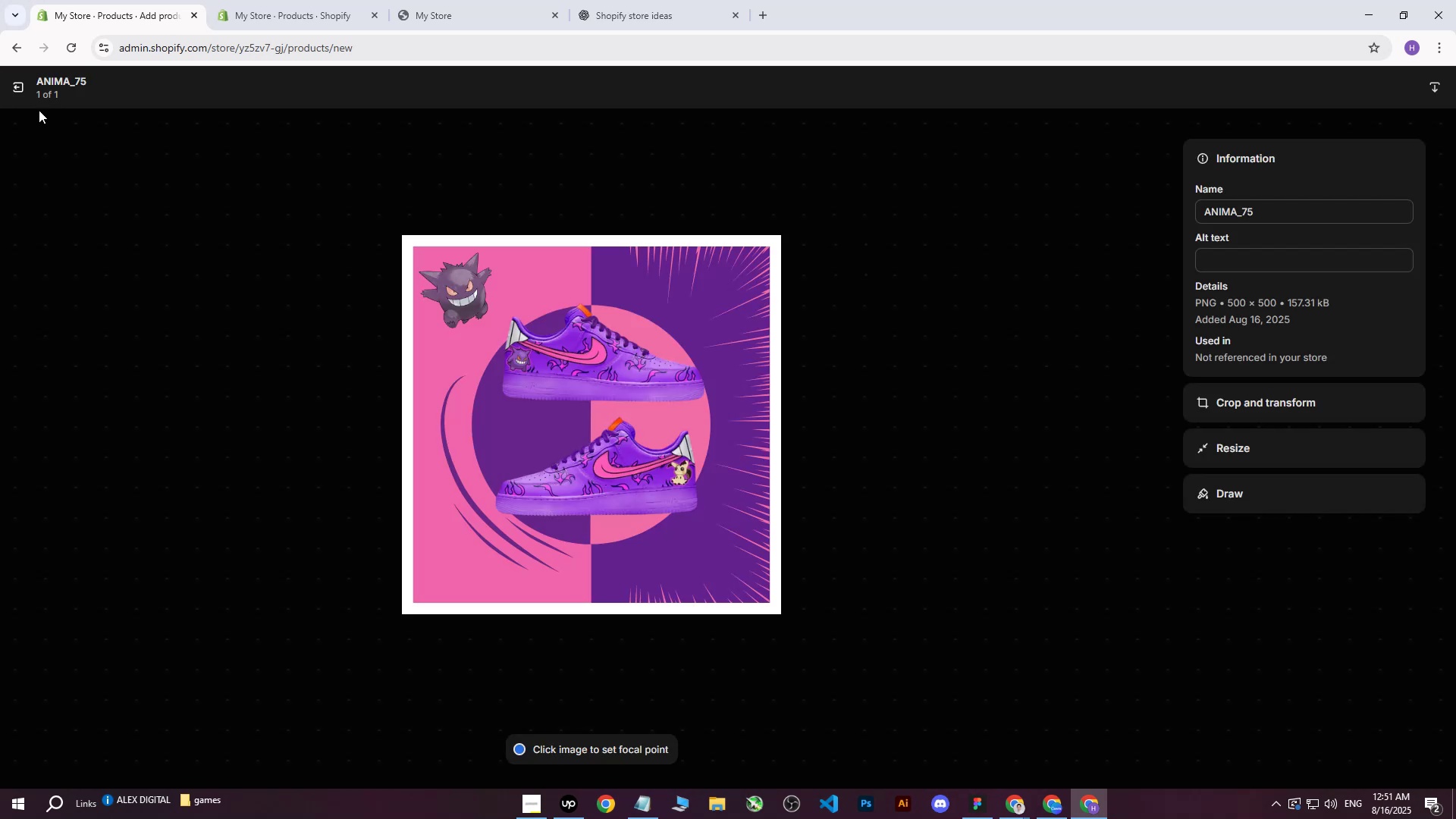 
left_click([11, 94])
 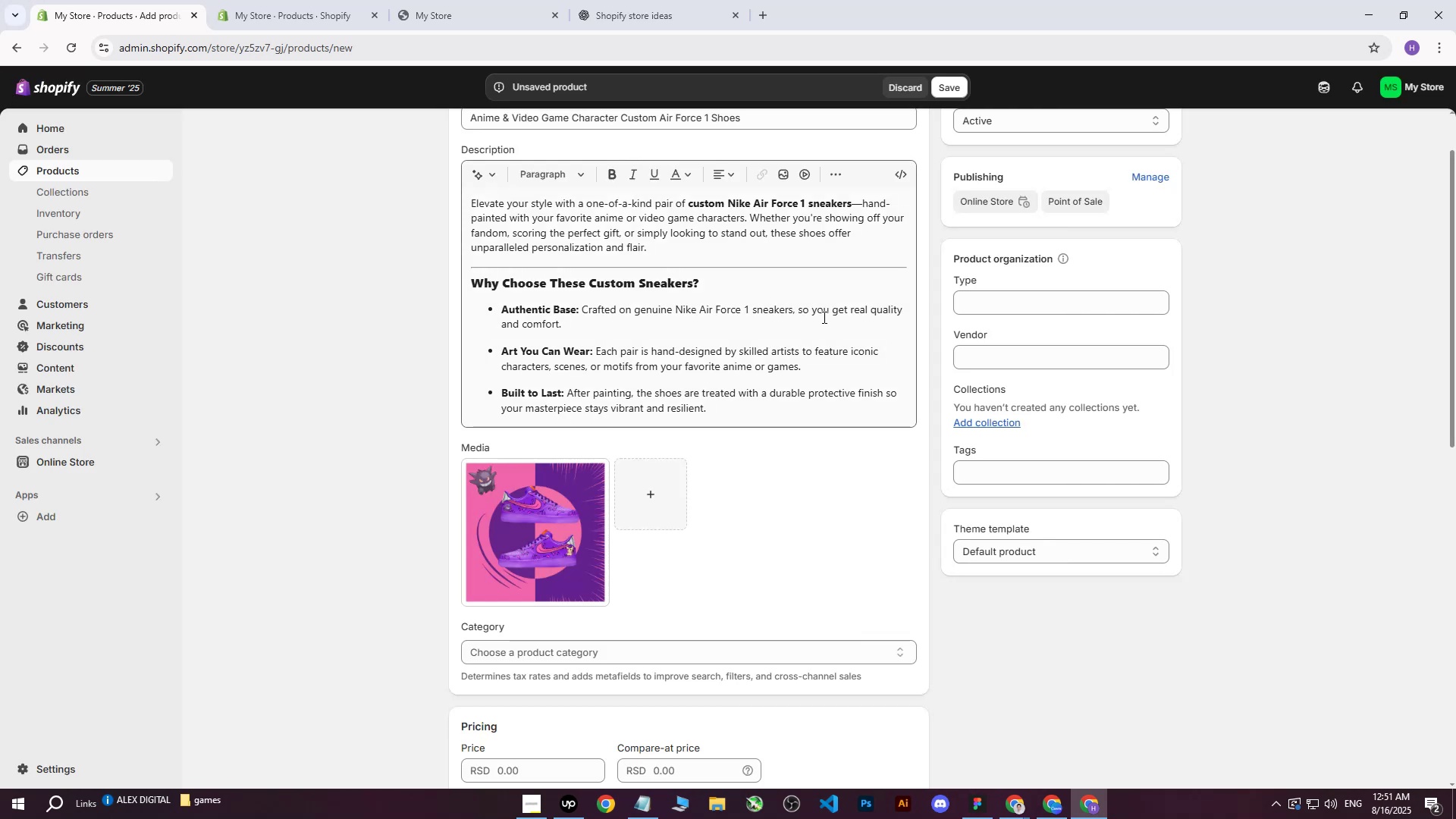 
scroll: coordinate [813, 330], scroll_direction: up, amount: 7.0
 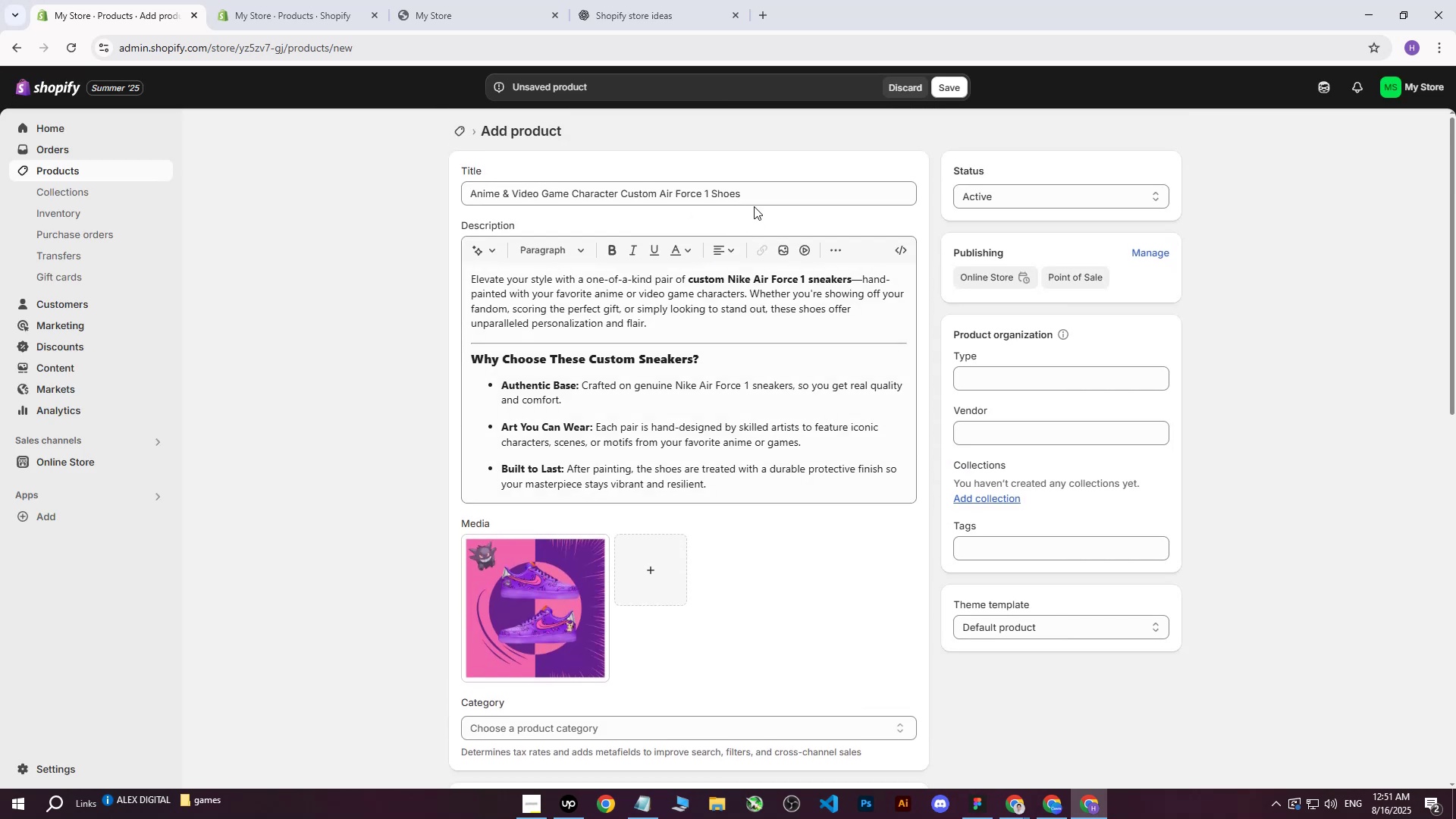 
left_click_drag(start_coordinate=[761, 191], to_coordinate=[366, 184])
 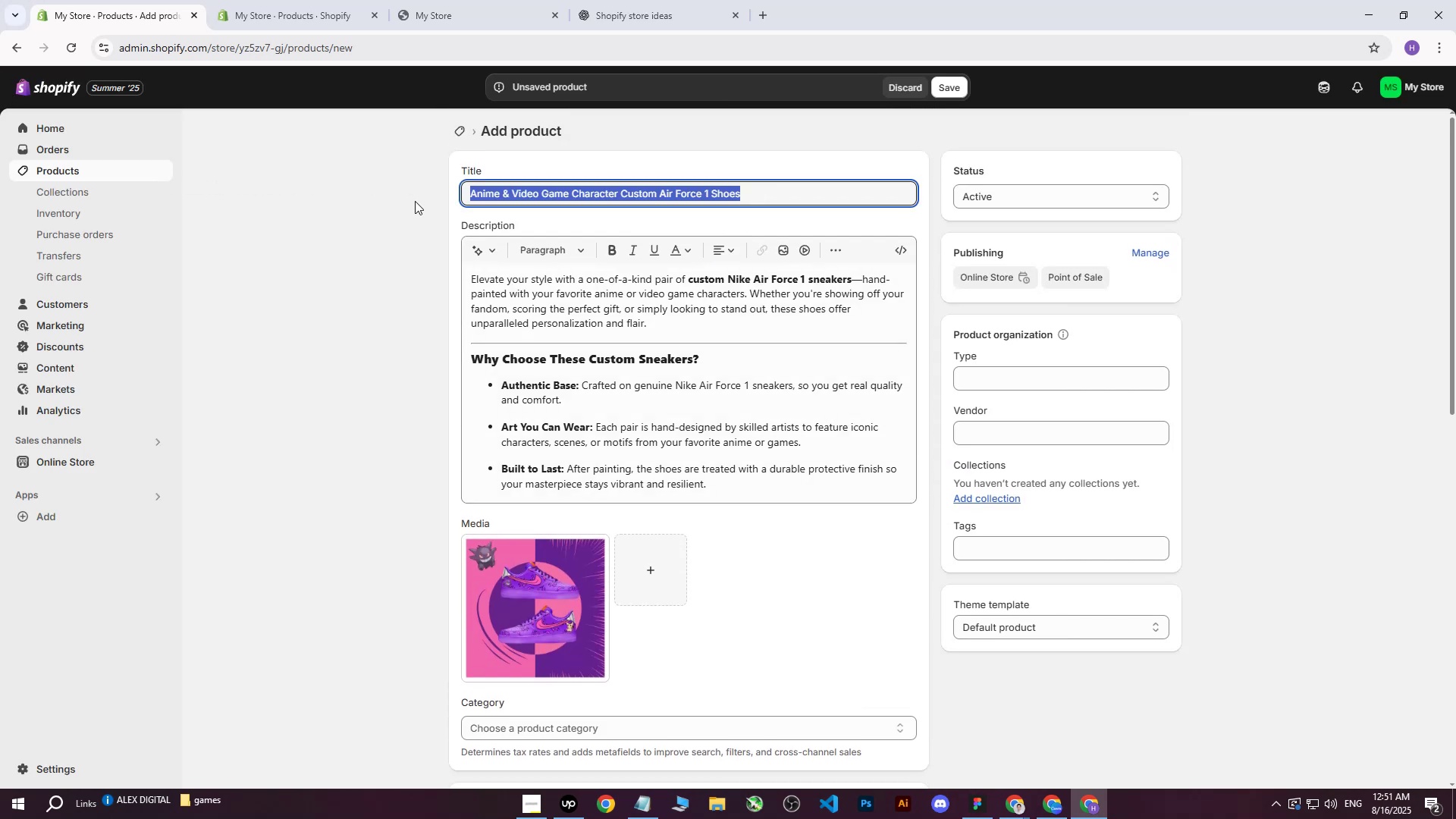 
key(Control+ControlLeft)
 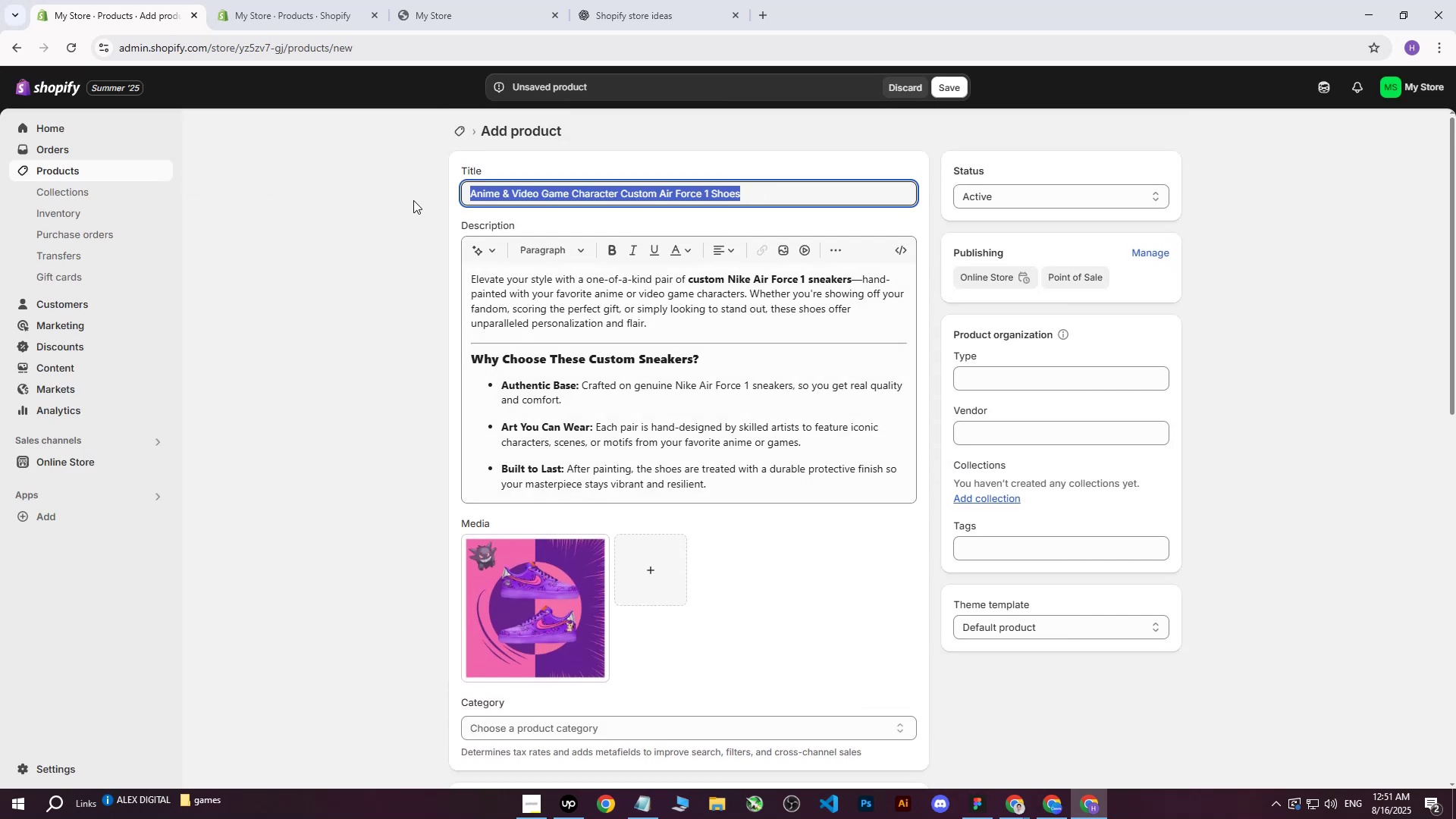 
key(Control+C)
 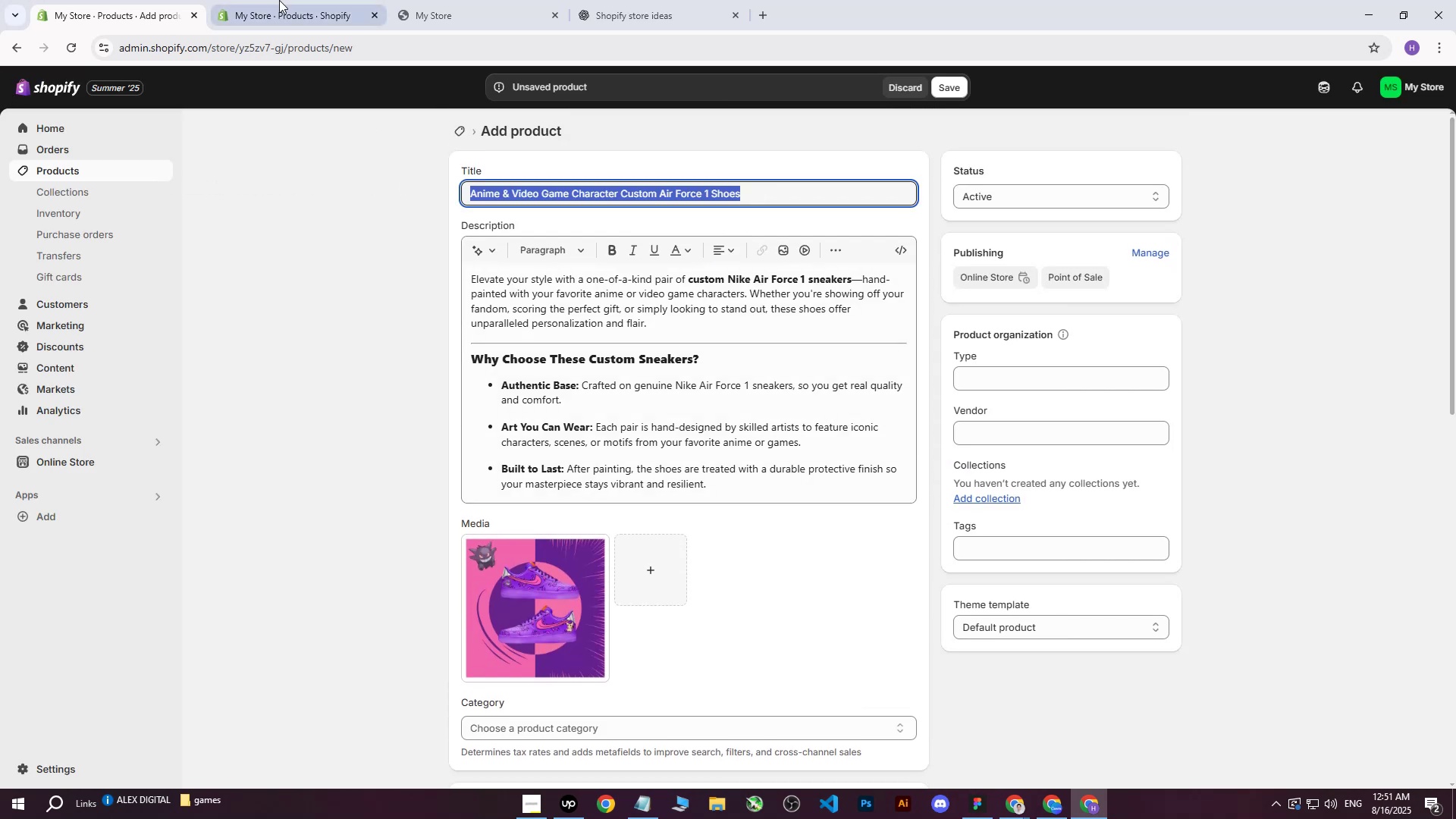 
left_click([279, 0])
 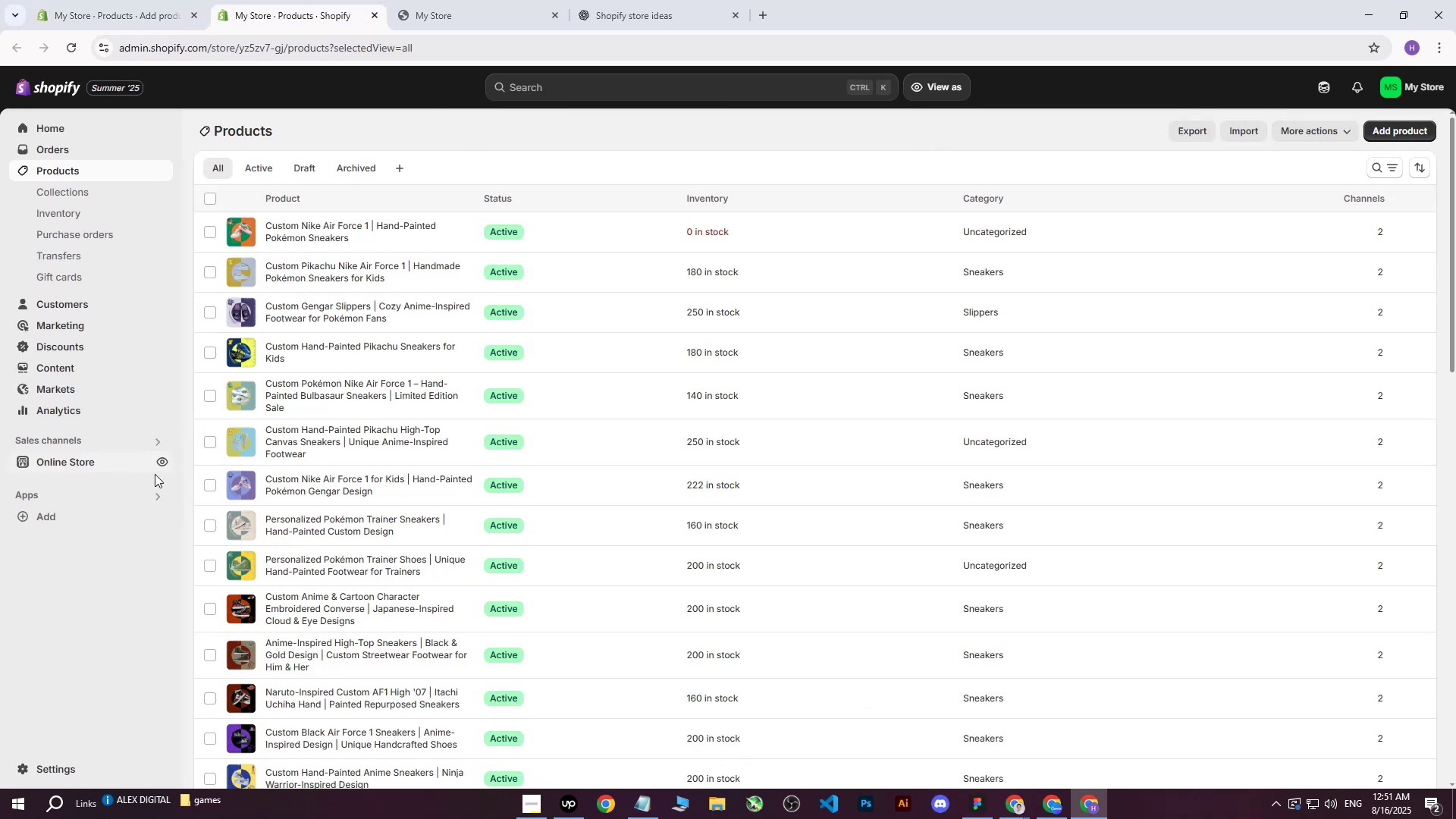 
left_click([158, 466])
 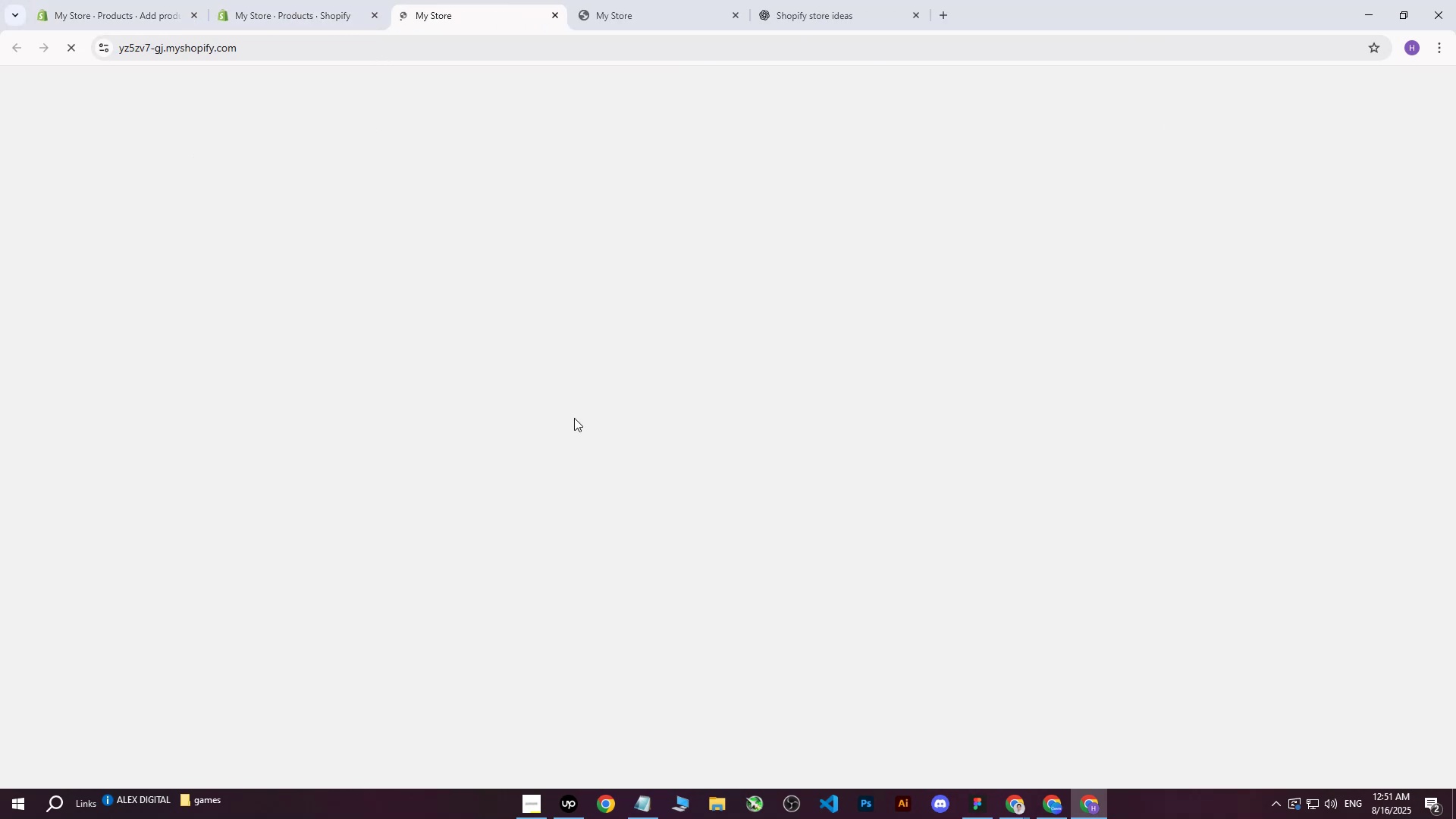 
scroll: coordinate [626, 385], scroll_direction: down, amount: 9.0
 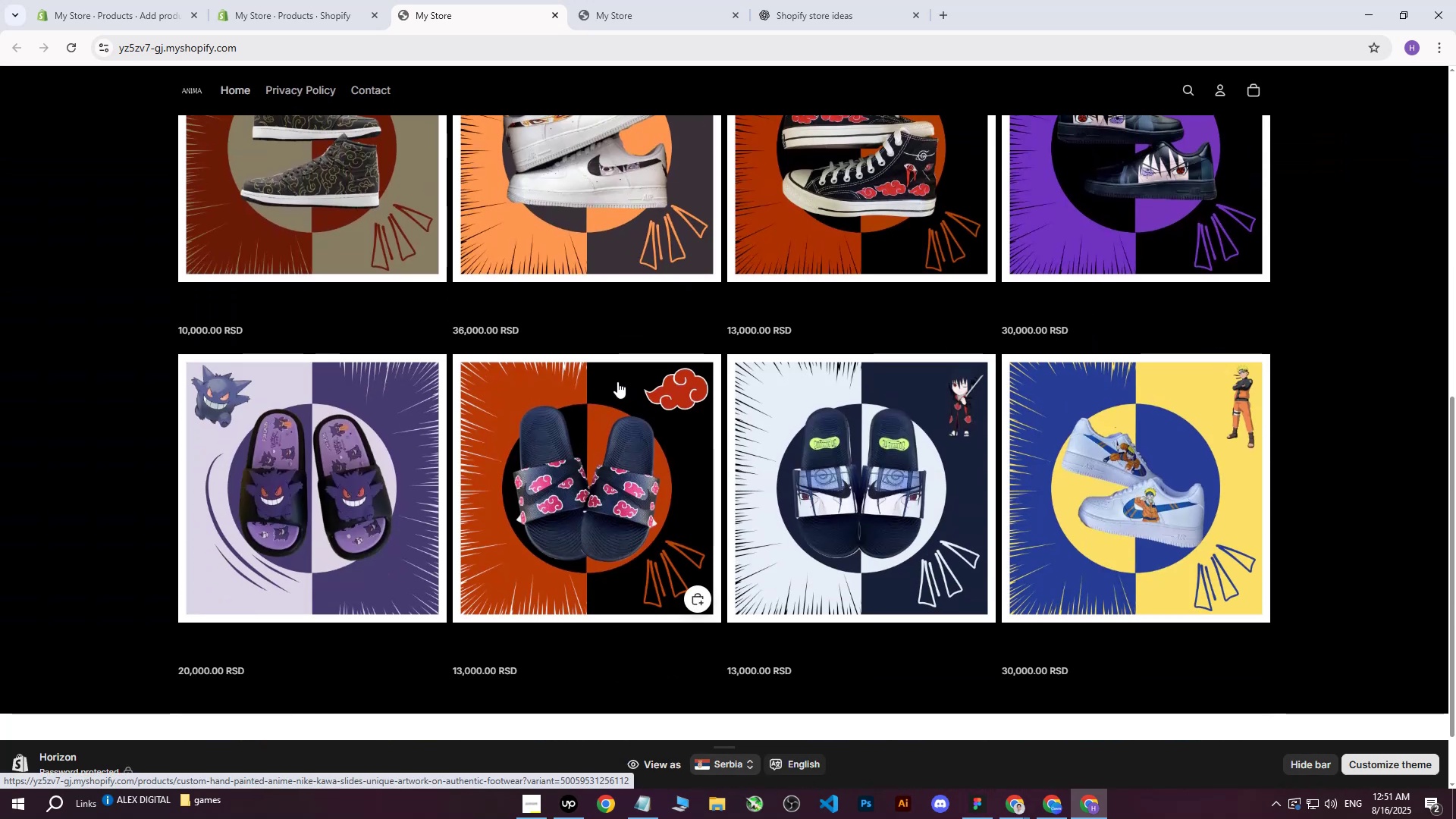 
scroll: coordinate [575, 407], scroll_direction: up, amount: 8.0
 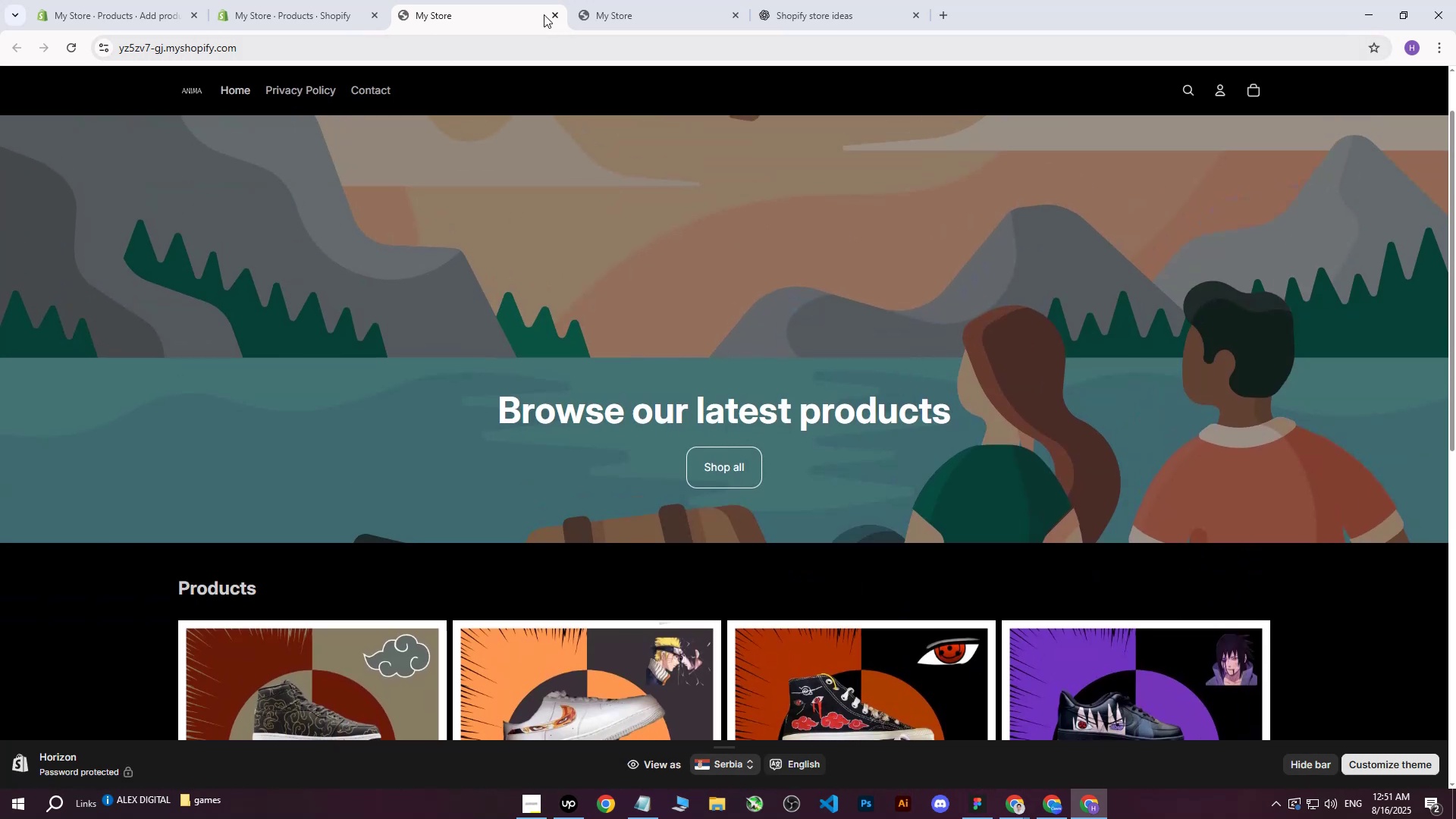 
left_click([551, 15])
 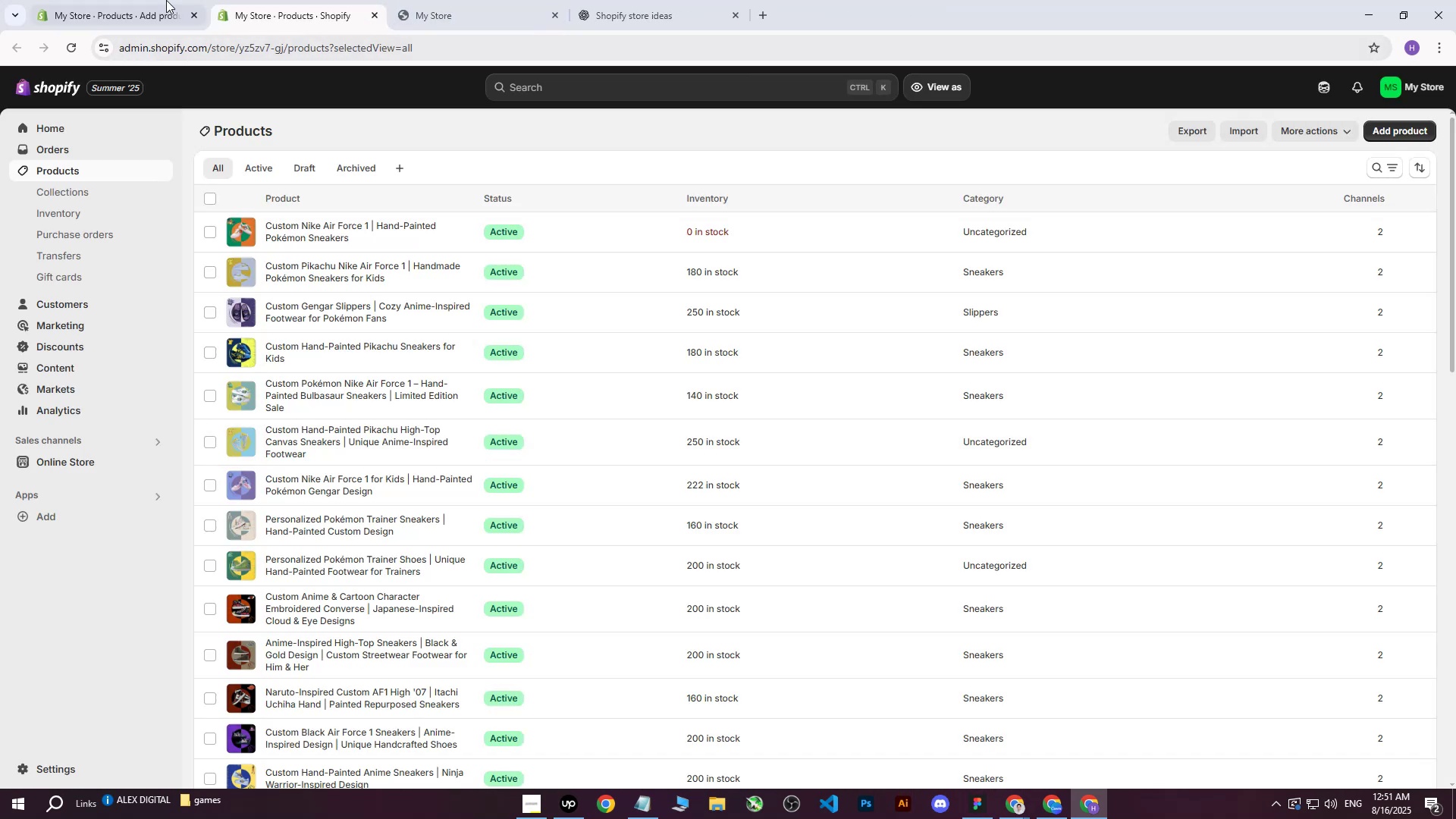 
left_click([137, 0])
 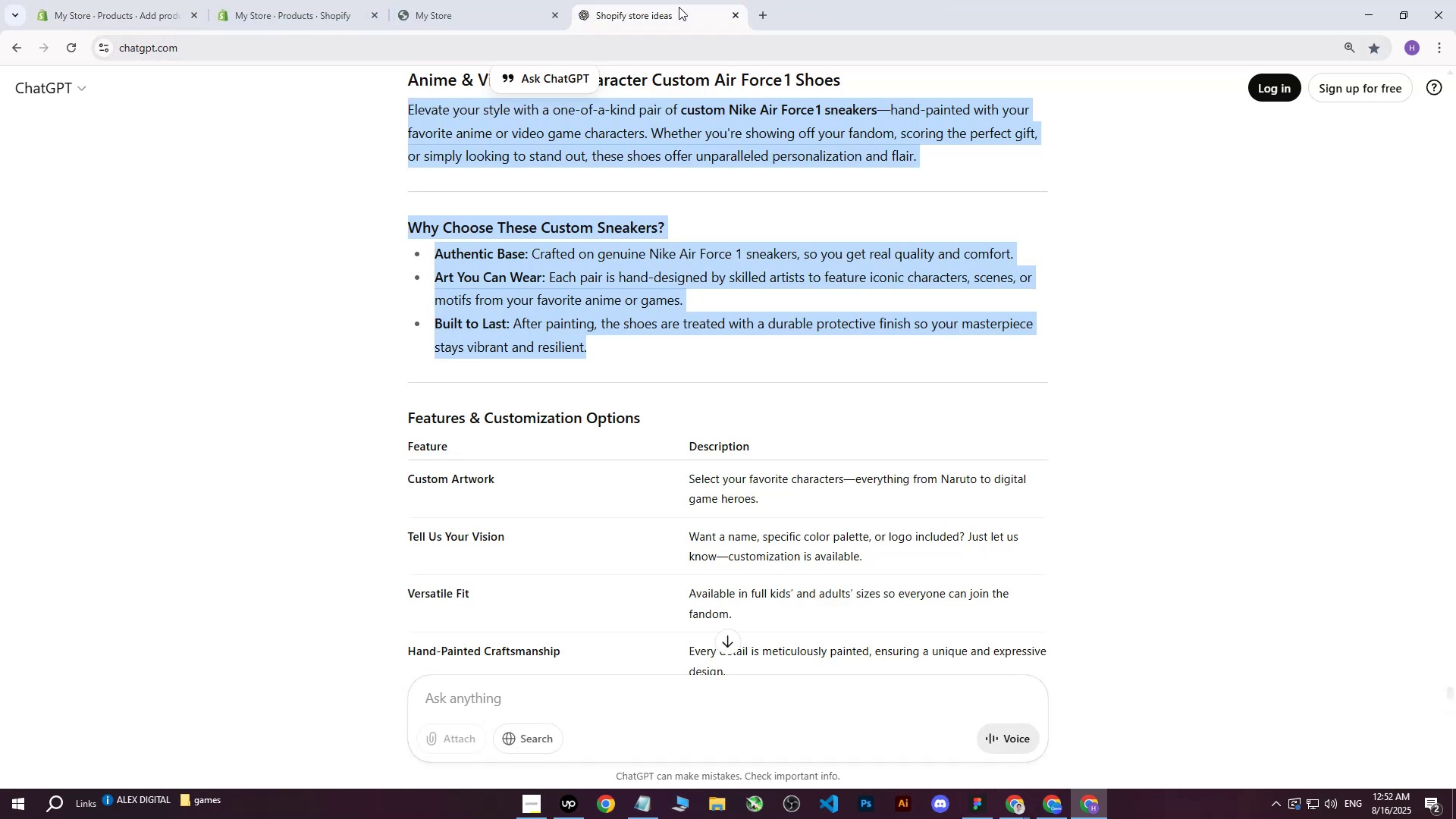 
left_click([89, 0])
 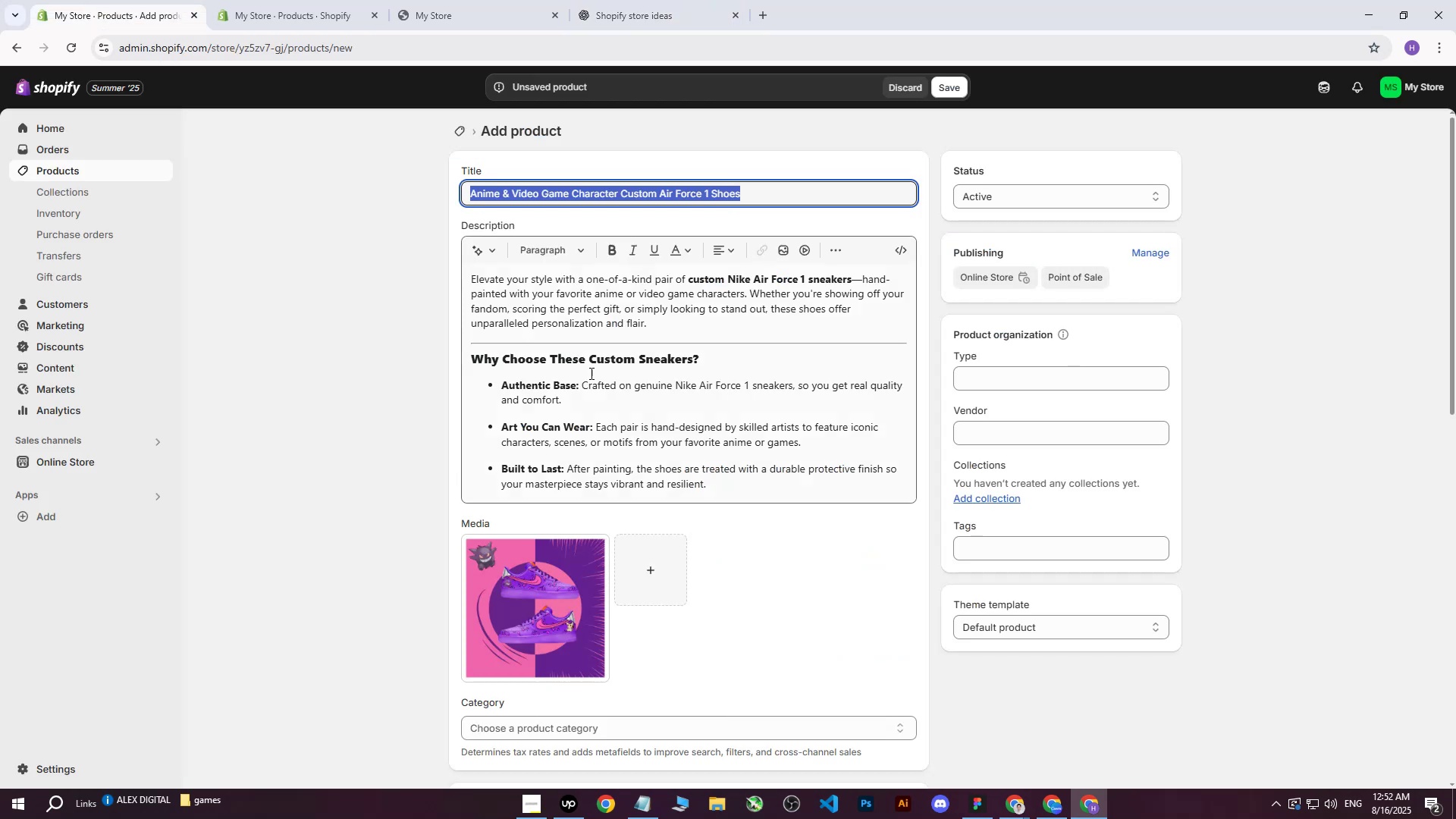 
scroll: coordinate [694, 418], scroll_direction: down, amount: 2.0
 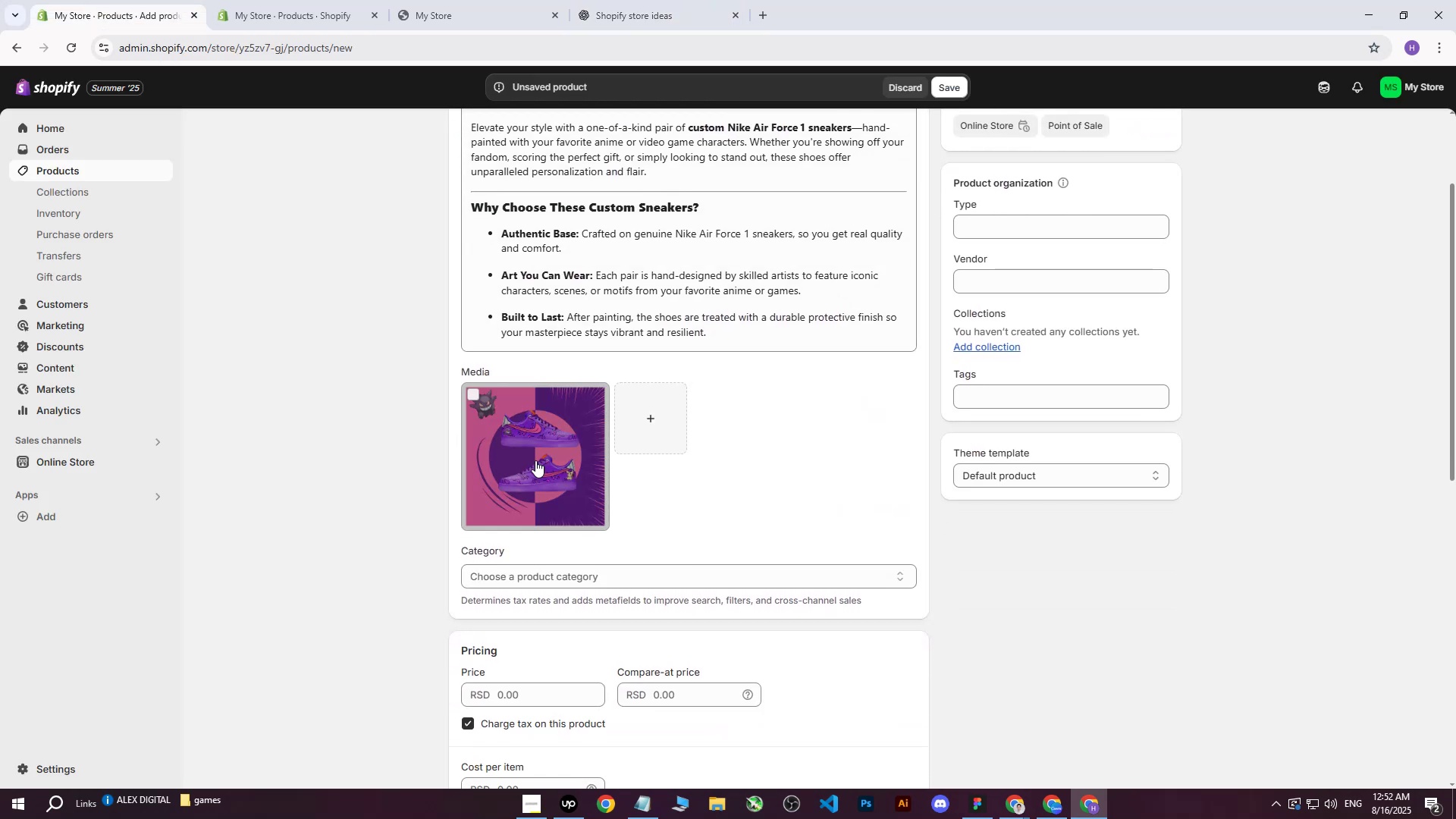 
left_click([507, 467])
 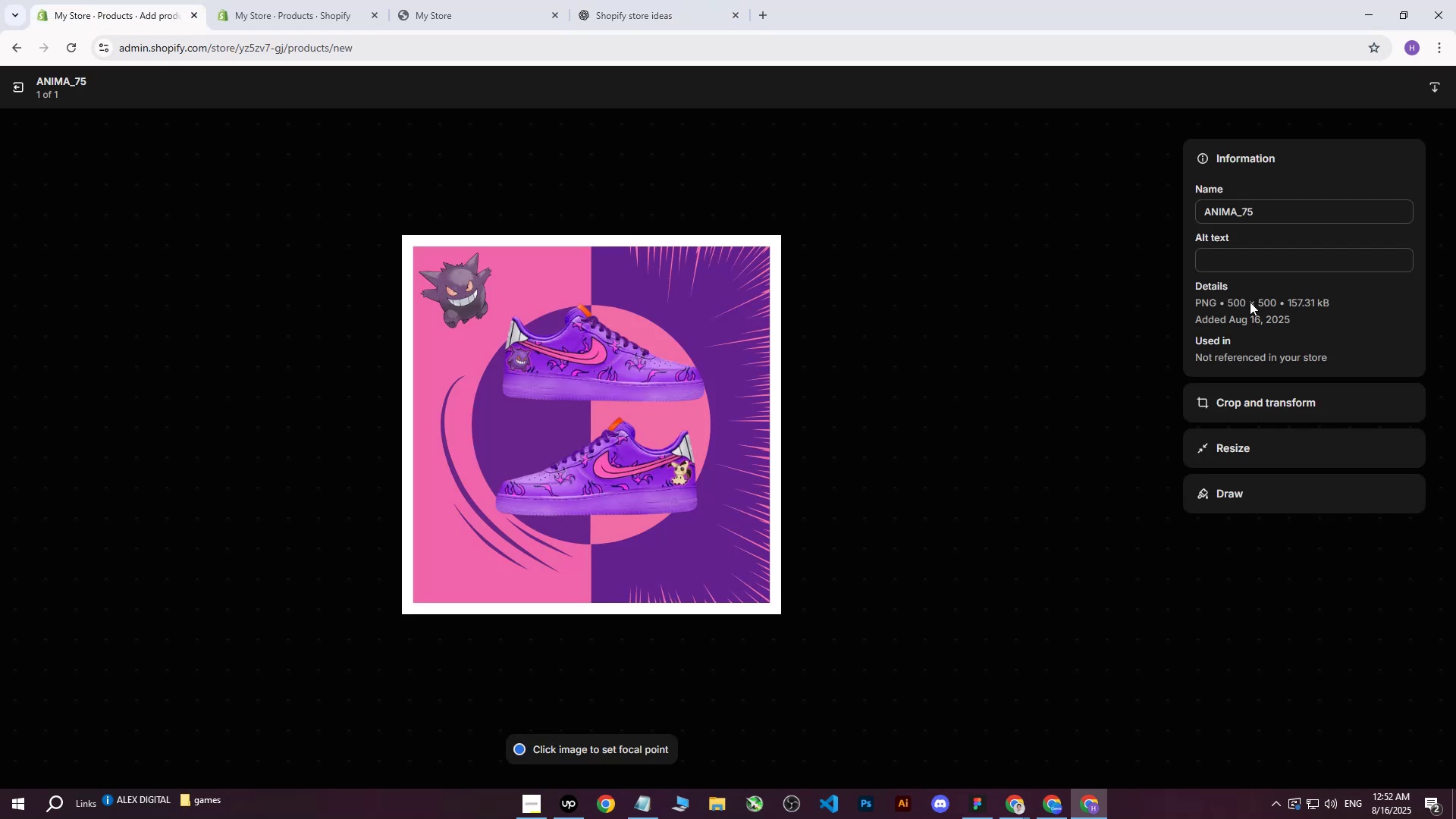 
left_click([1256, 257])
 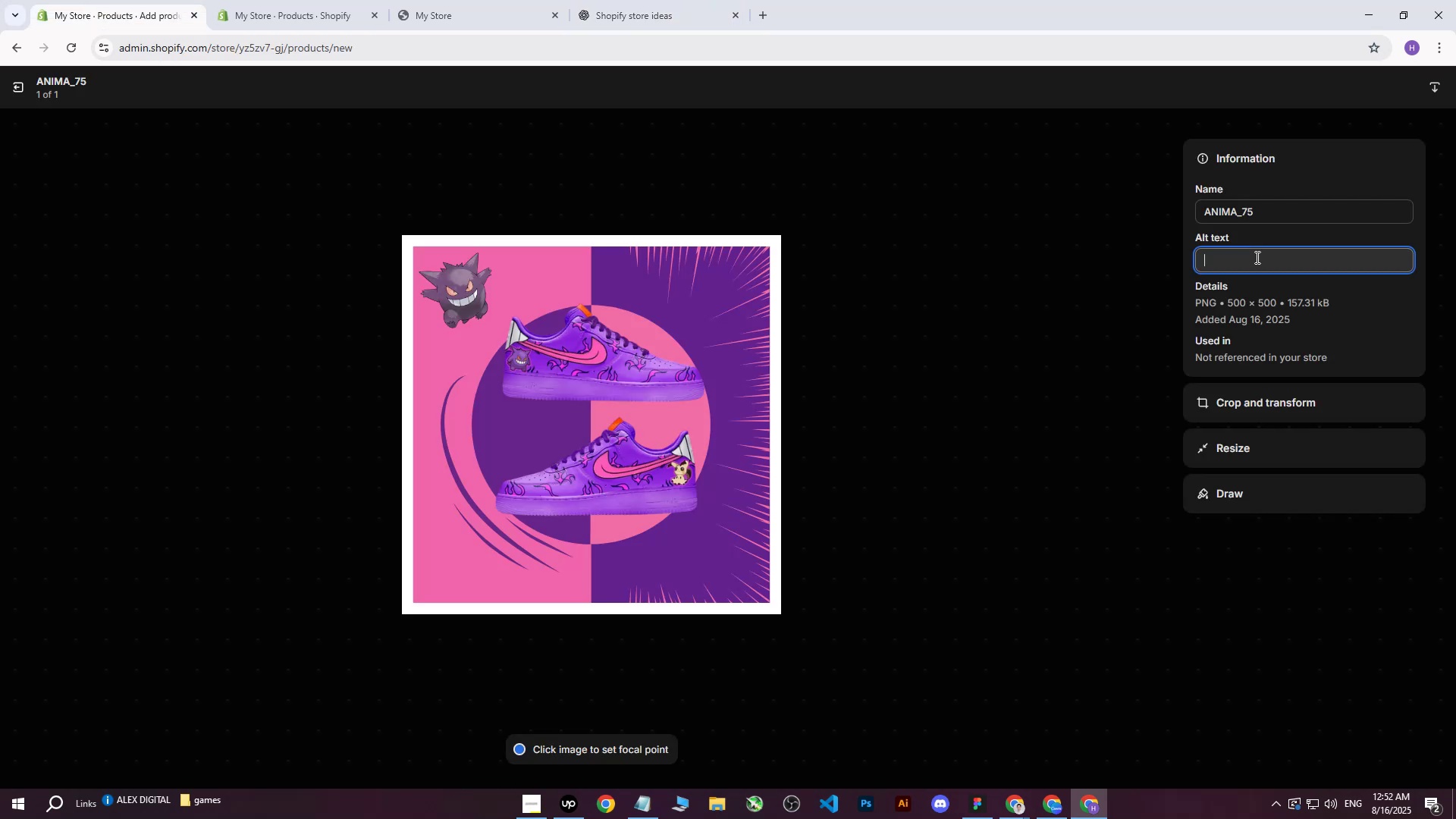 
key(Control+V)
 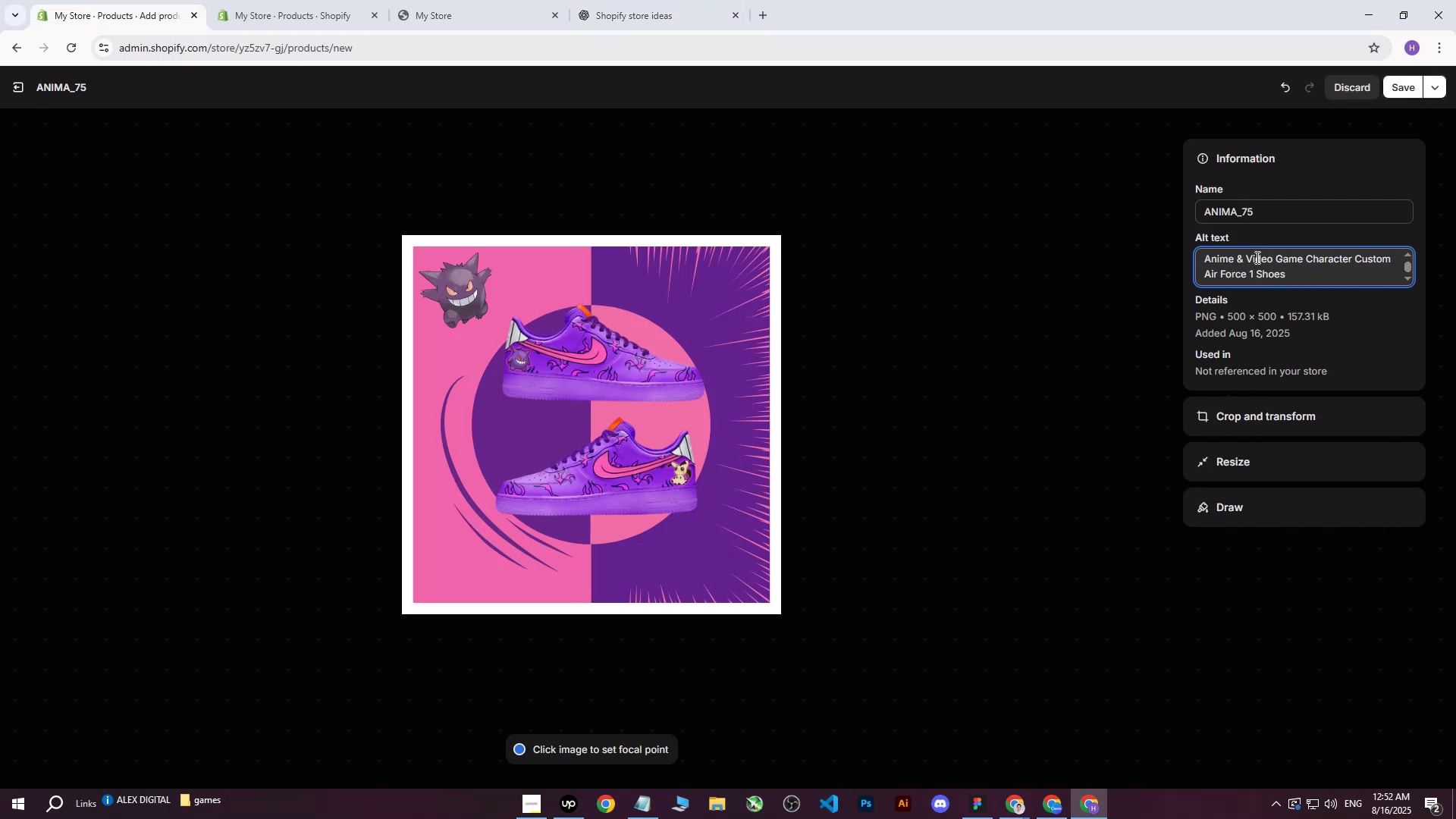 
type( on purple and pink background with Gengar image and )
 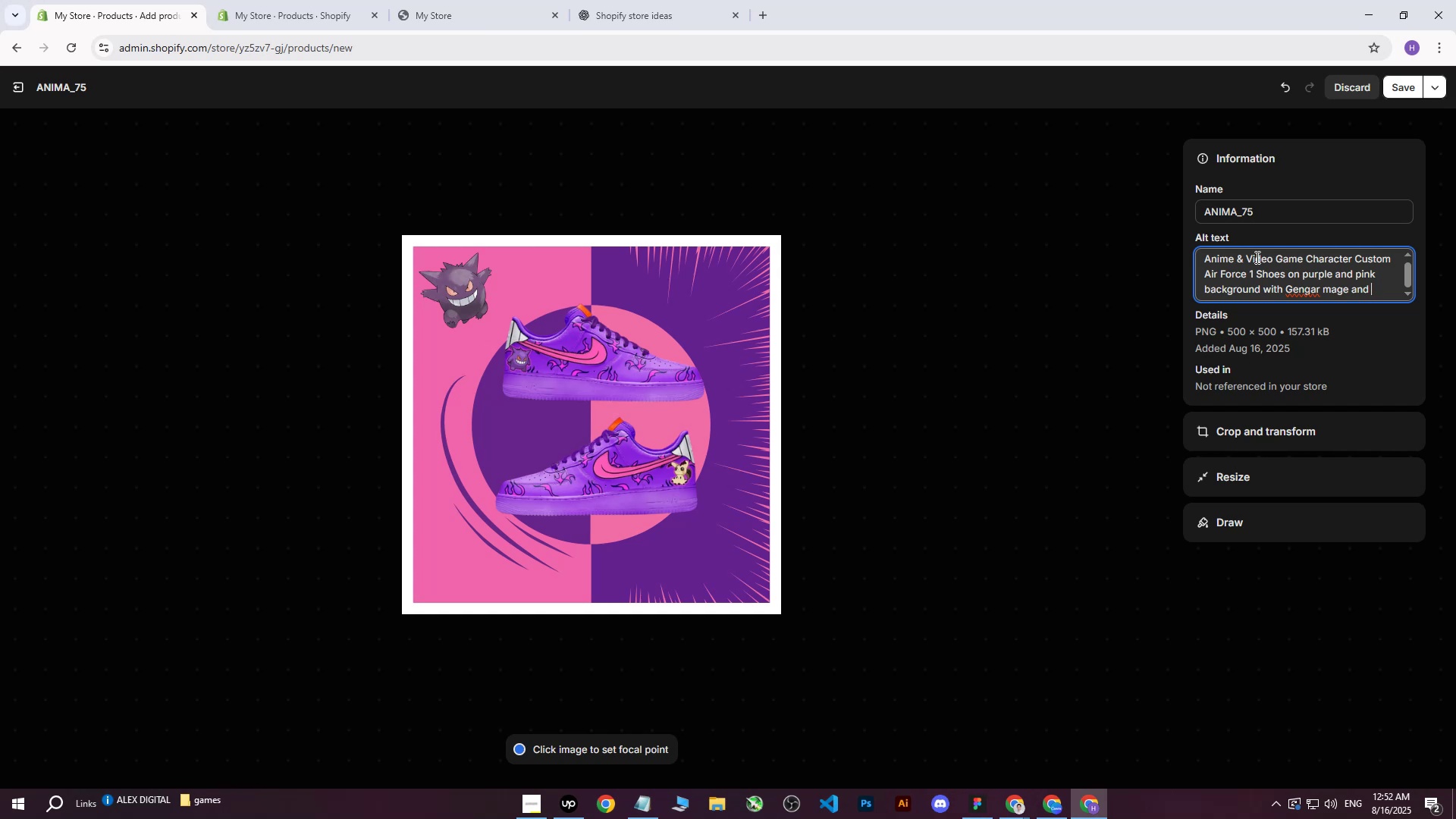 
wait(7.76)
 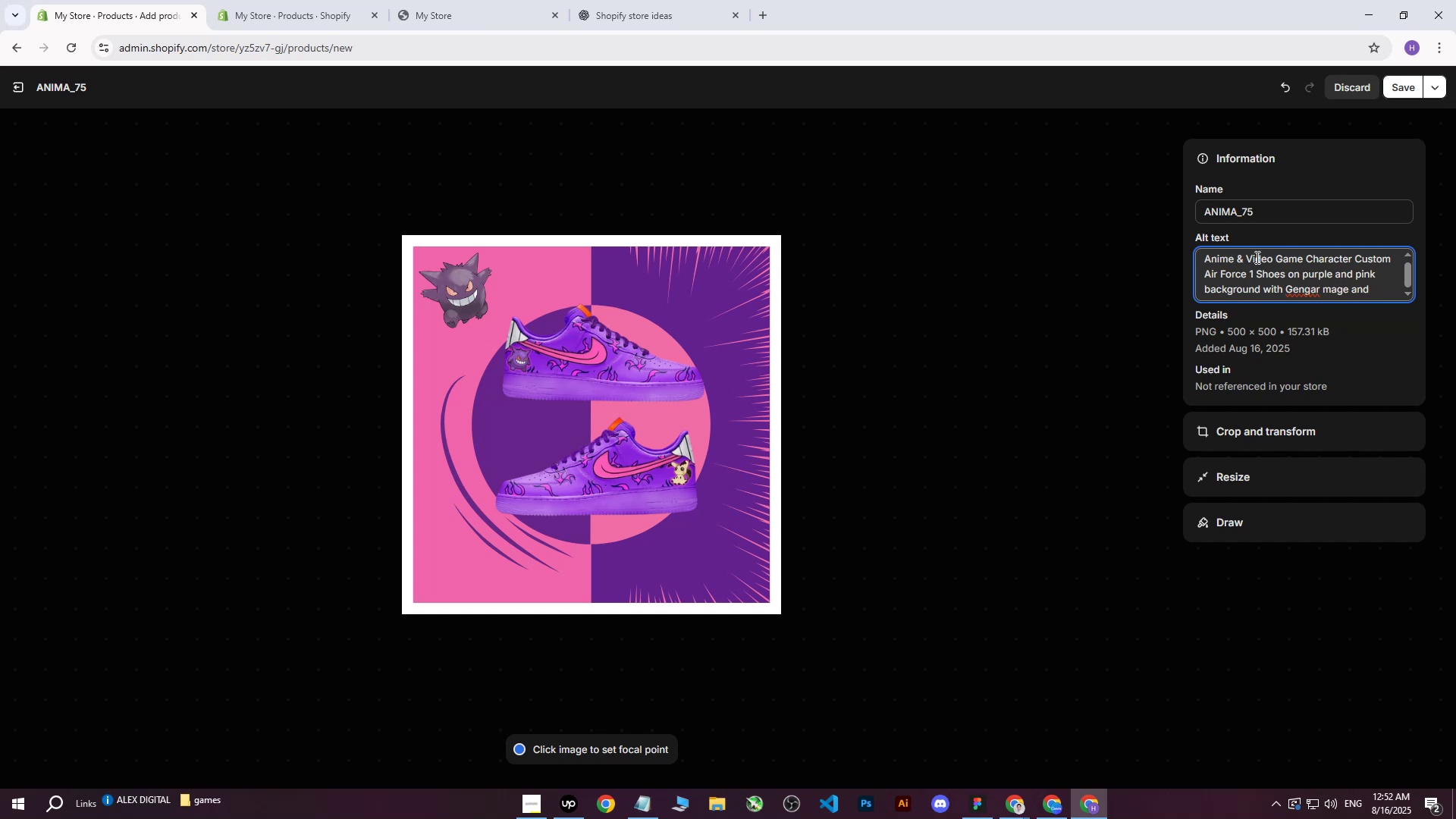 
type(anime elements.)
 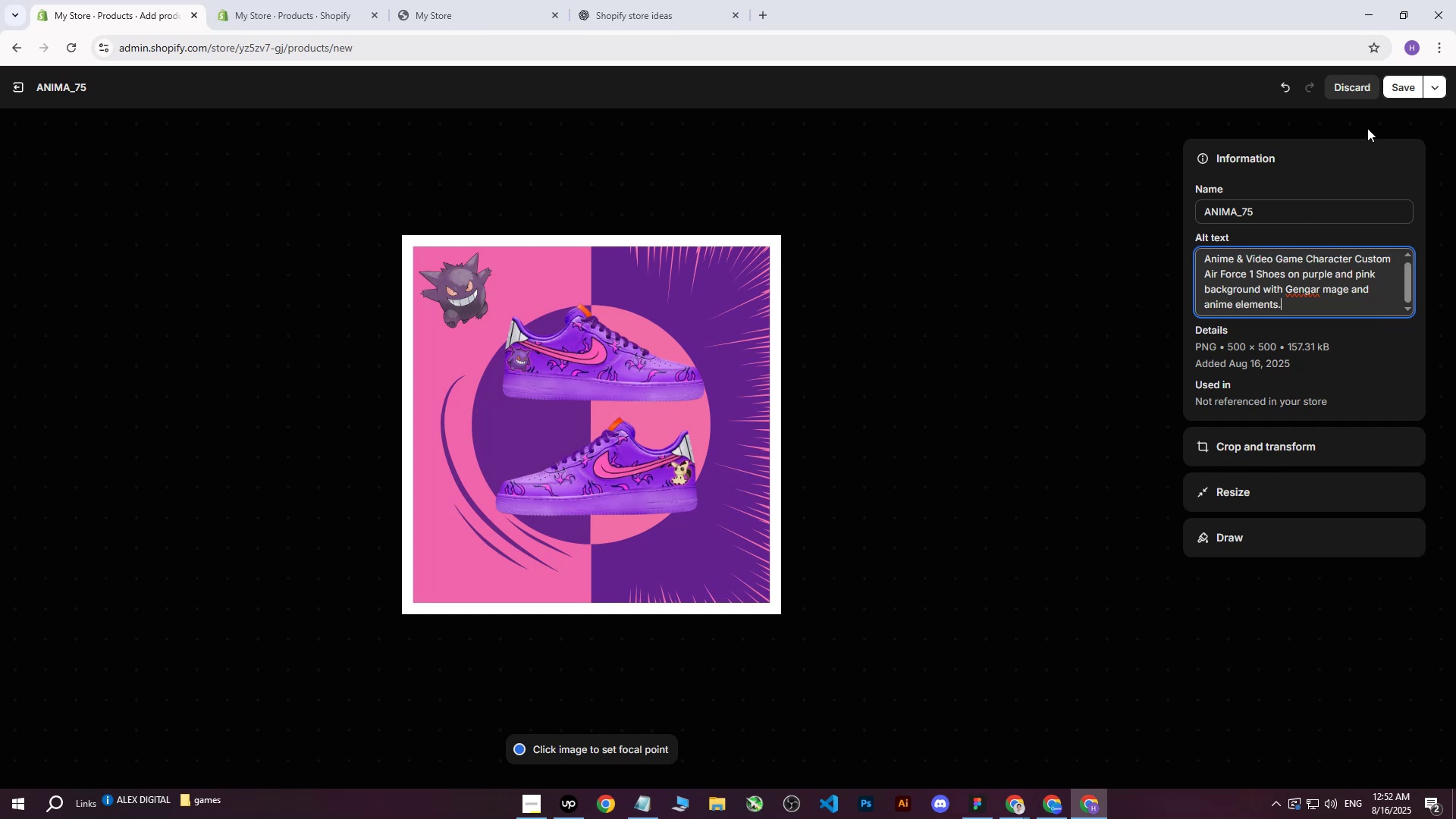 
left_click([1398, 90])
 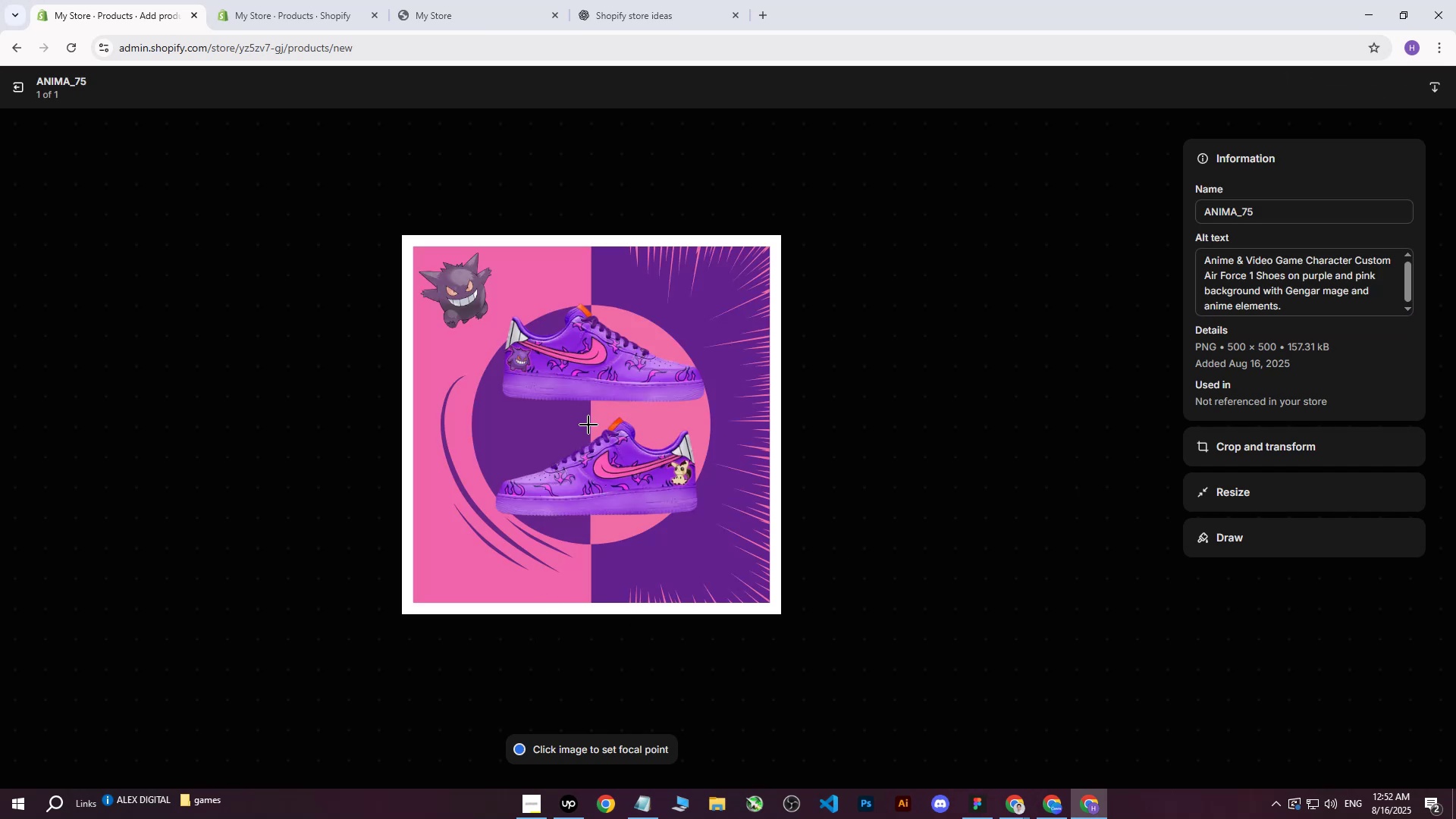 
left_click([590, 423])
 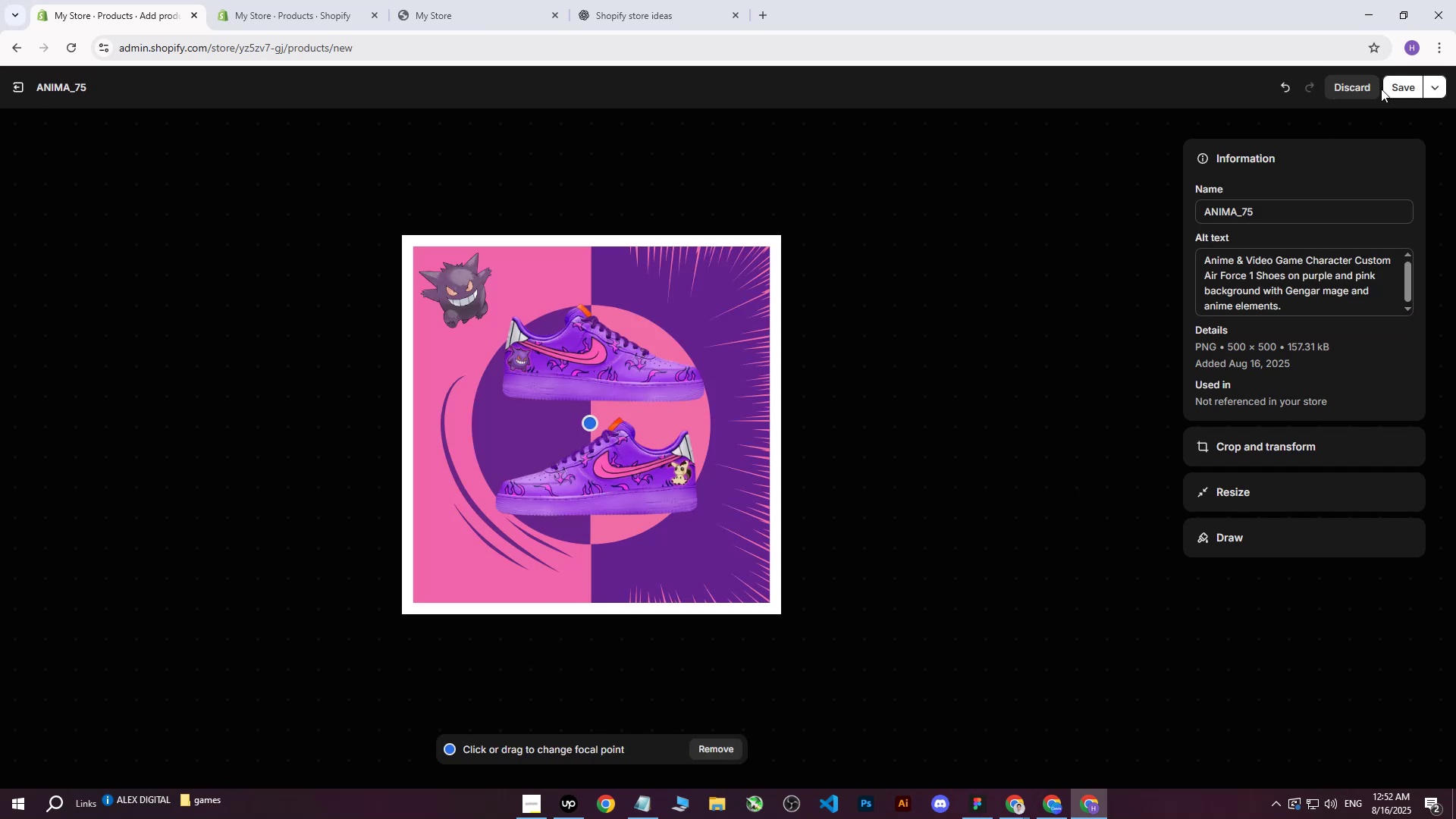 
left_click([1395, 87])
 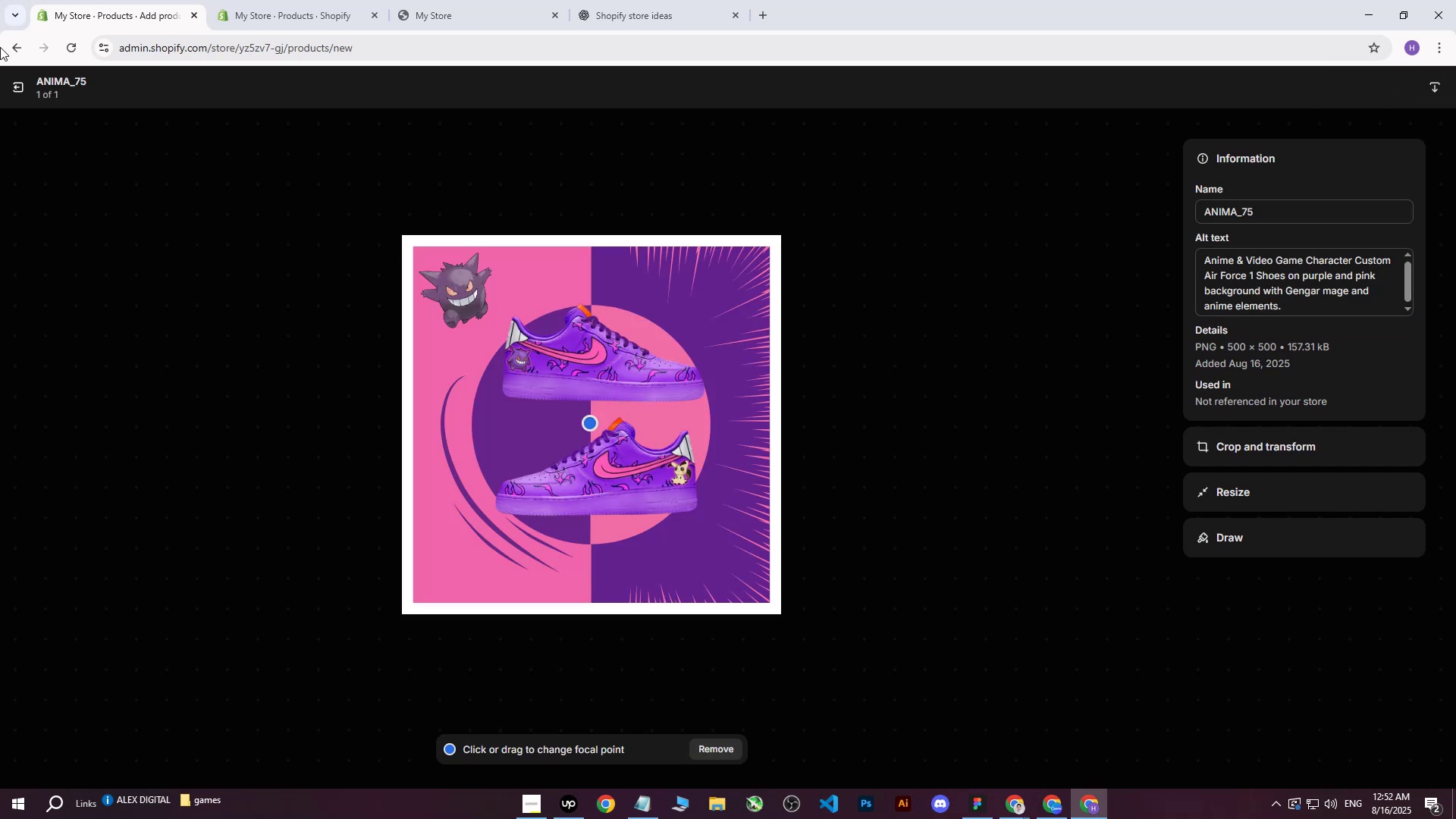 
left_click([17, 88])
 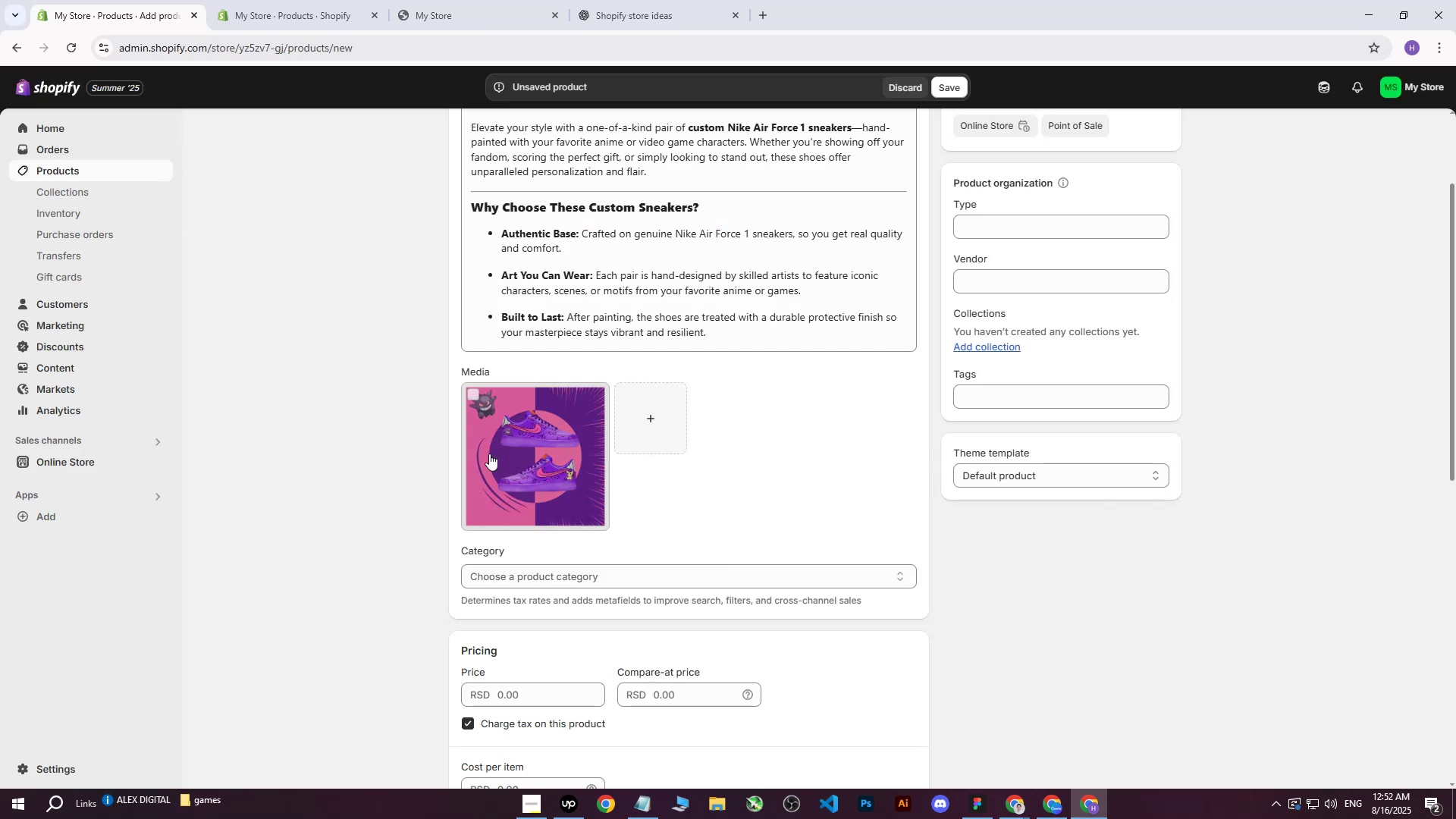 
scroll: coordinate [562, 487], scroll_direction: down, amount: 4.0
 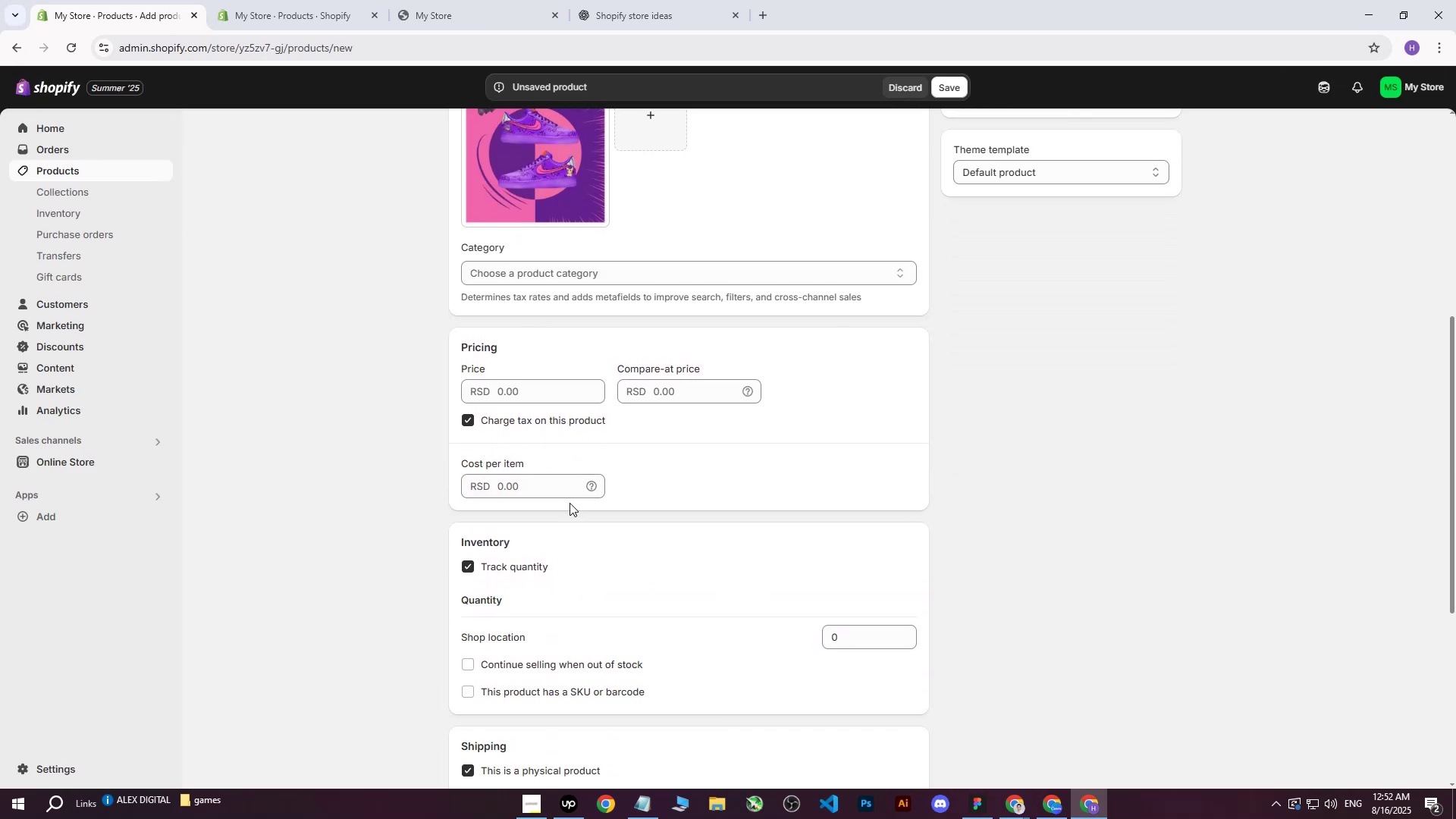 
scroll: coordinate [457, 530], scroll_direction: up, amount: 7.0
 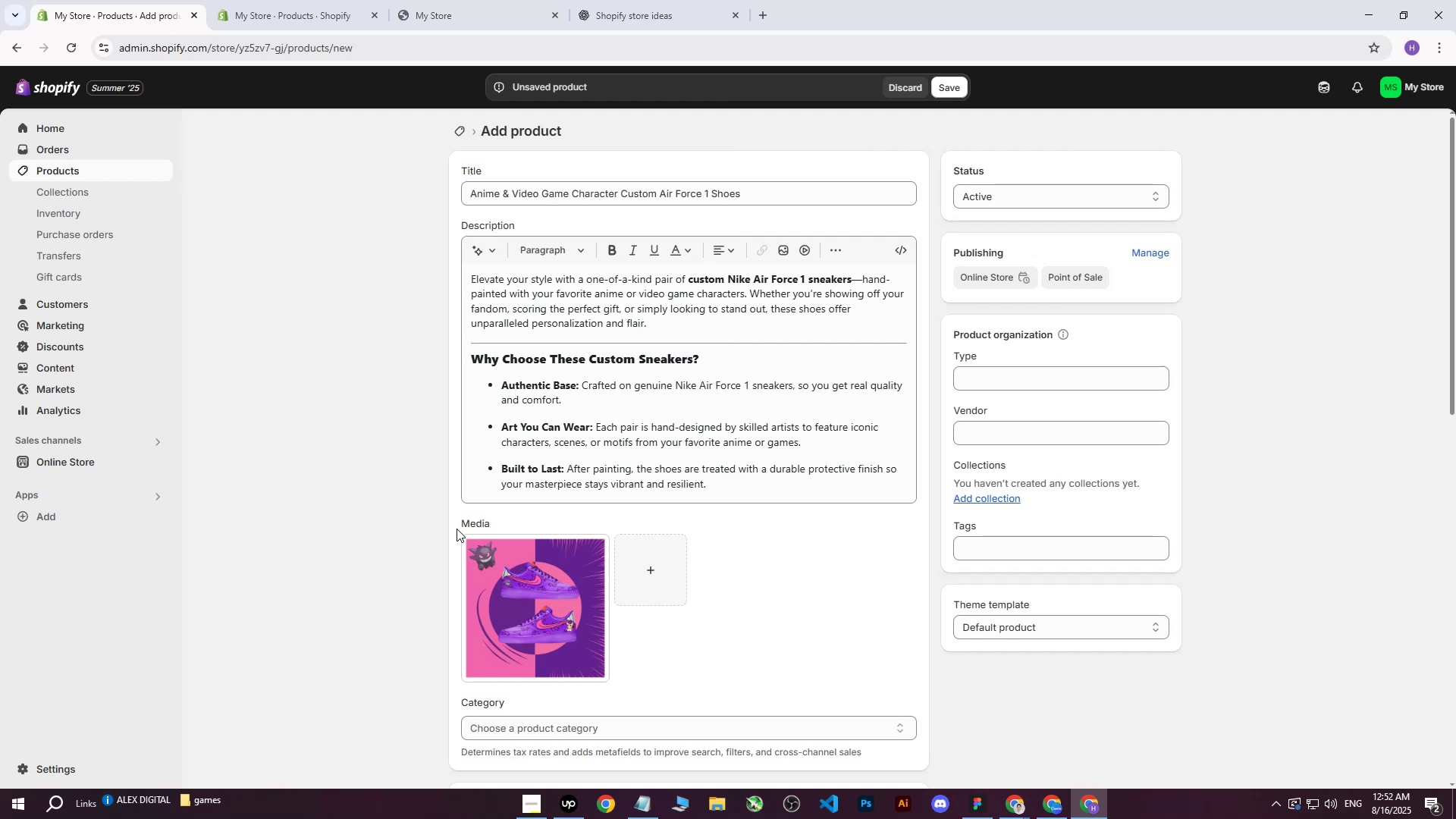 
wait(10.8)
 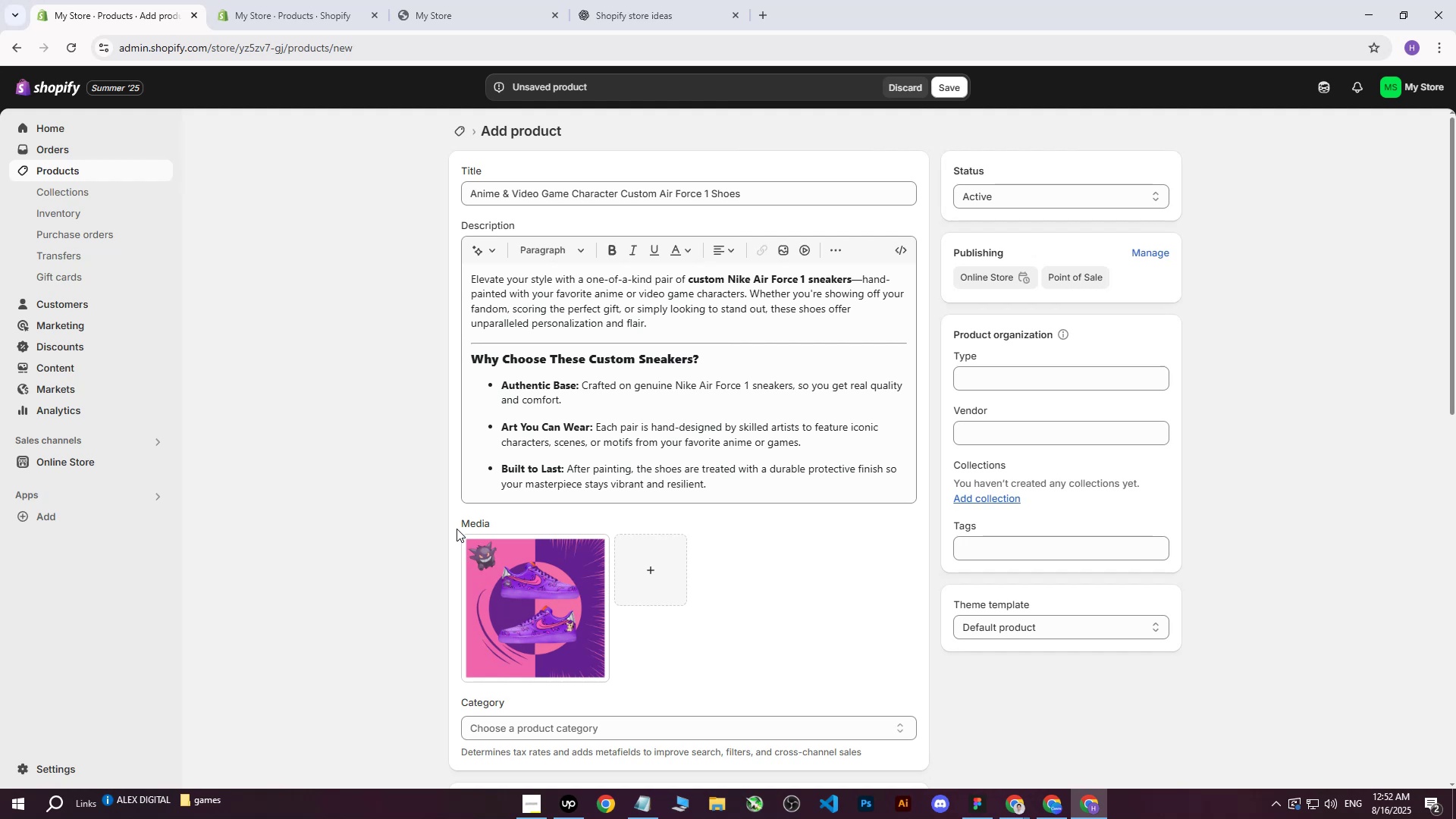 
scroll: coordinate [461, 540], scroll_direction: down, amount: 7.0
 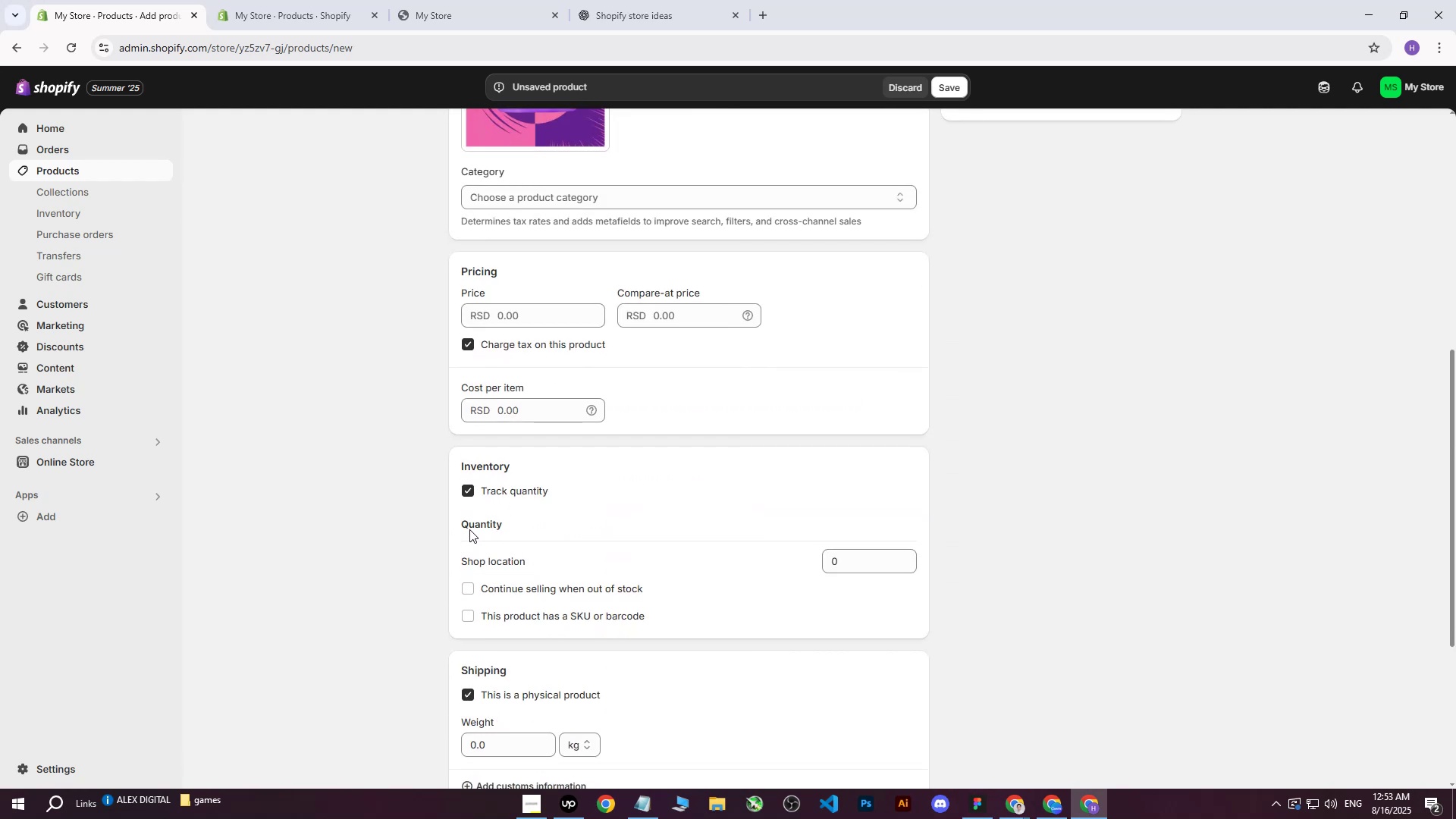 
scroll: coordinate [500, 497], scroll_direction: up, amount: 1.0
 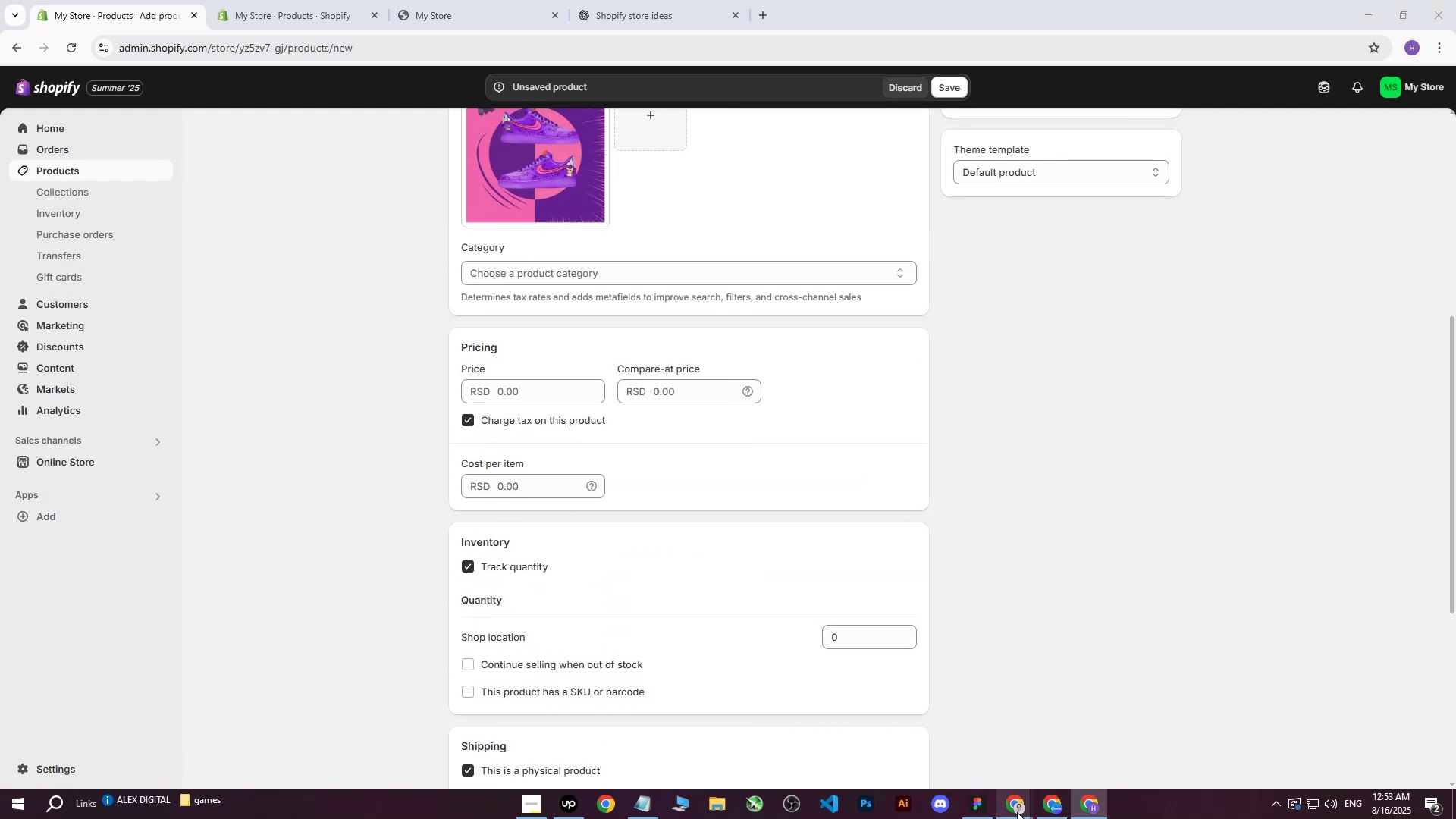 
double_click([963, 769])
 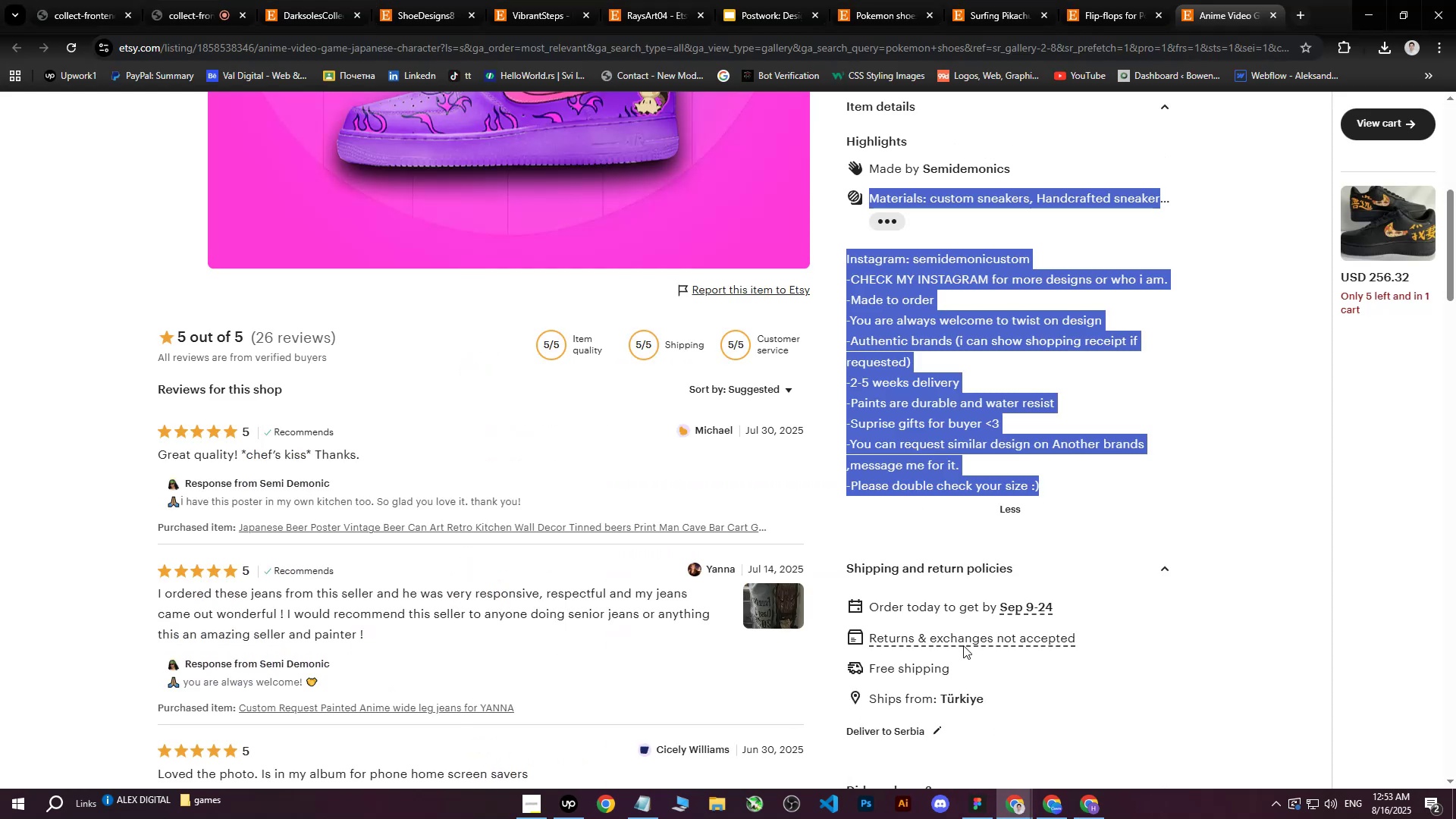 
scroll: coordinate [959, 486], scroll_direction: up, amount: 8.0
 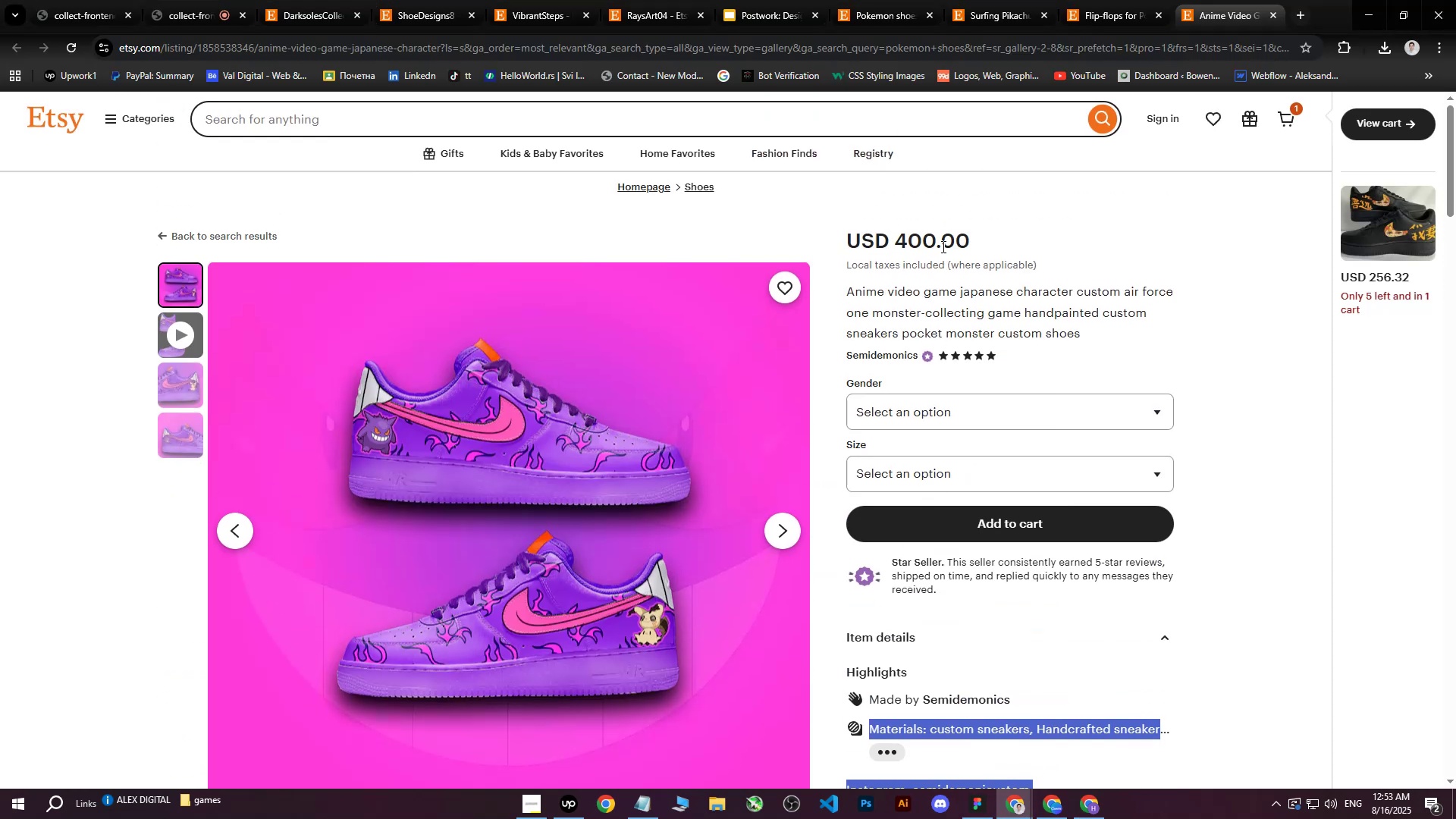 
left_click([1098, 254])
 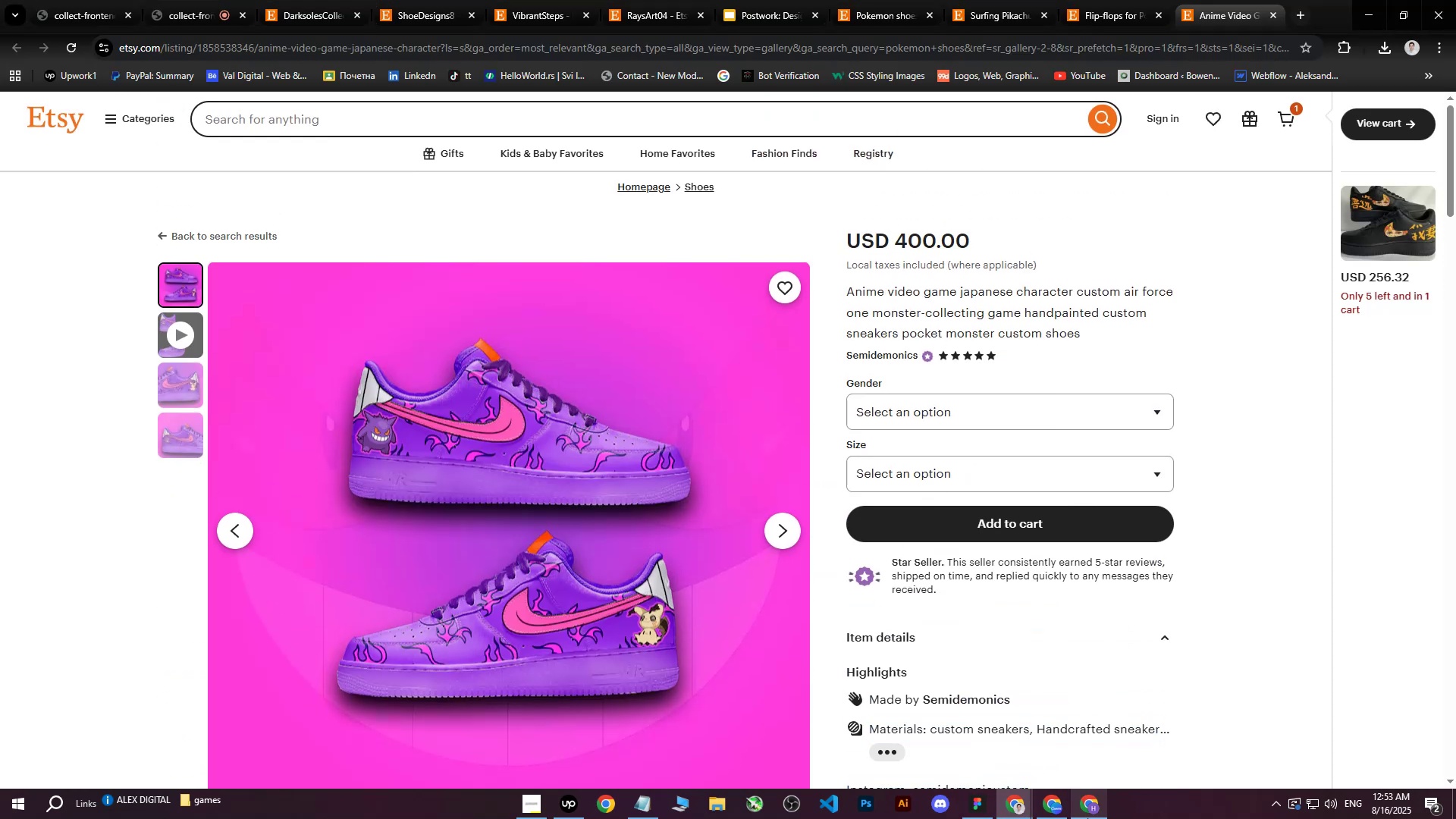 
left_click([1089, 818])
 